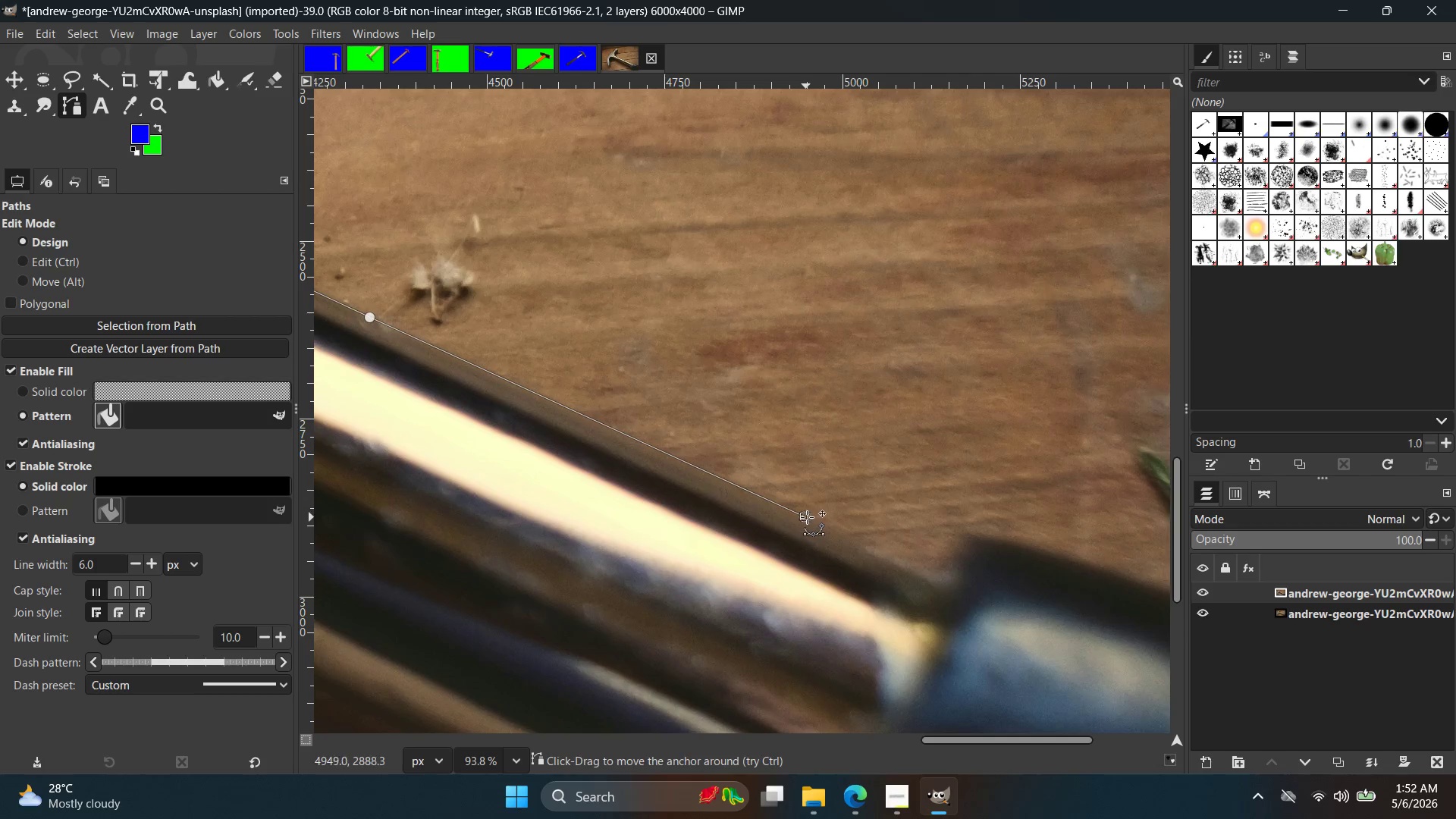 
key(Control+ControlLeft)
 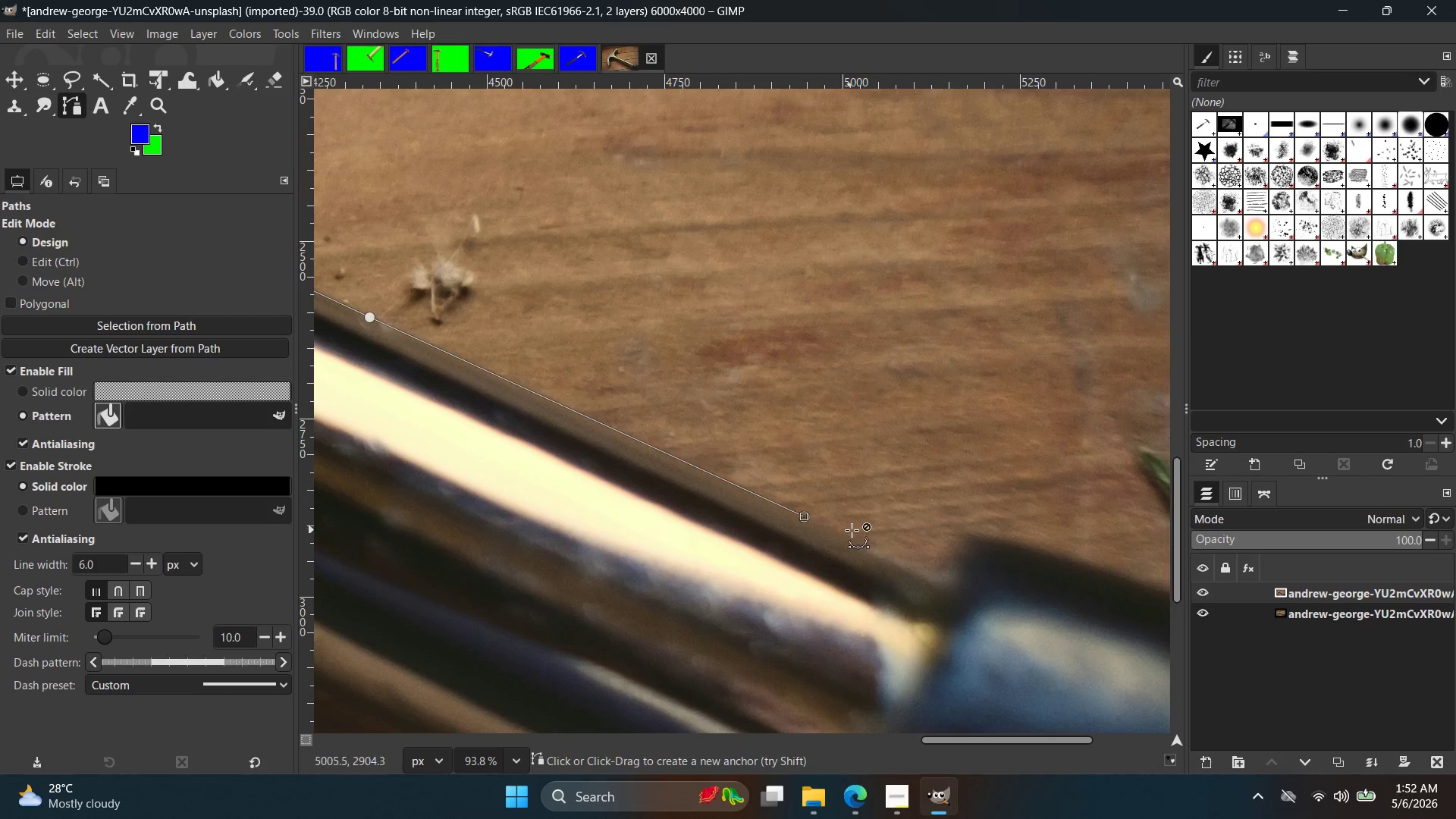 
key(Control+Z)
 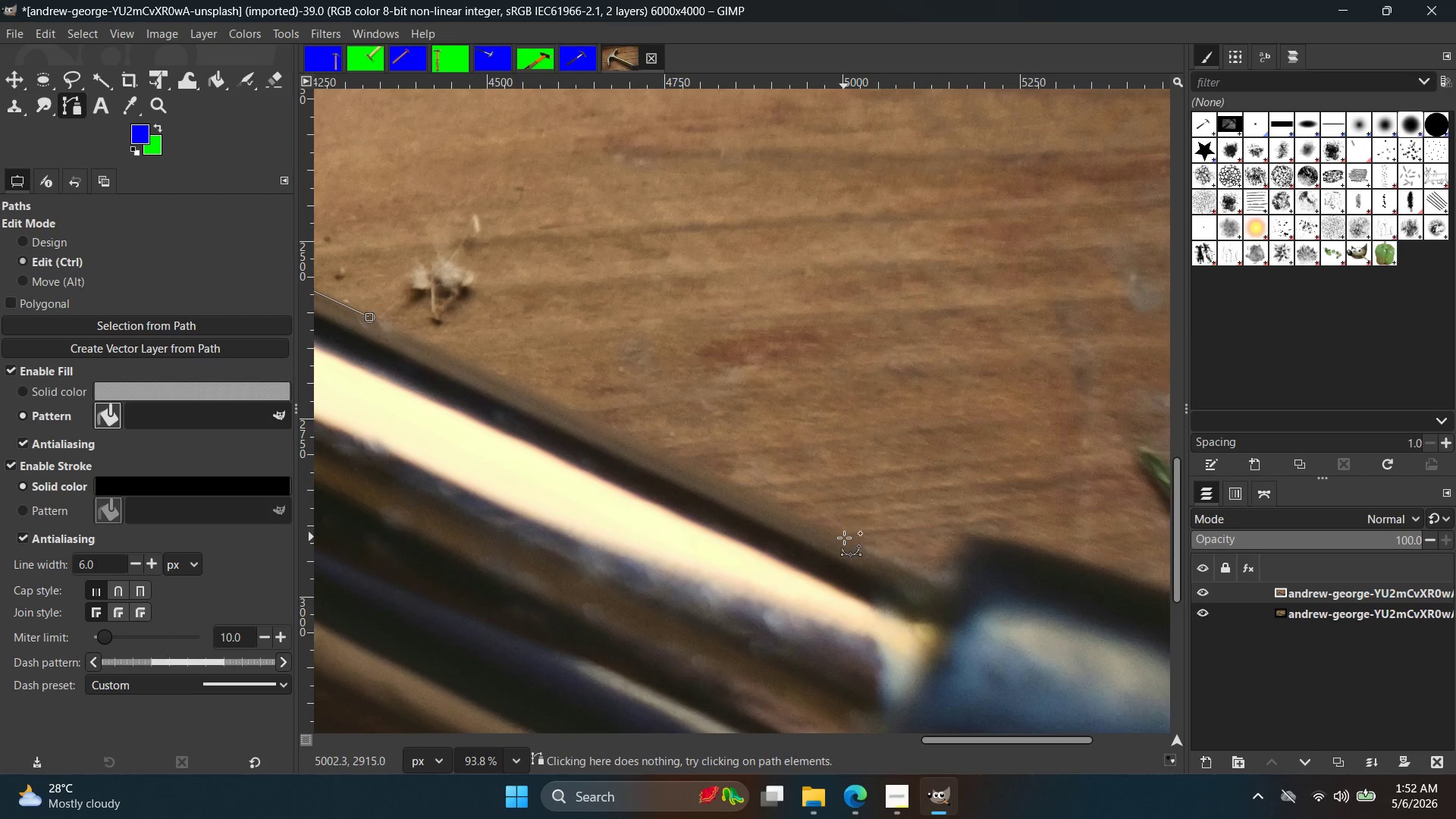 
left_click([844, 538])
 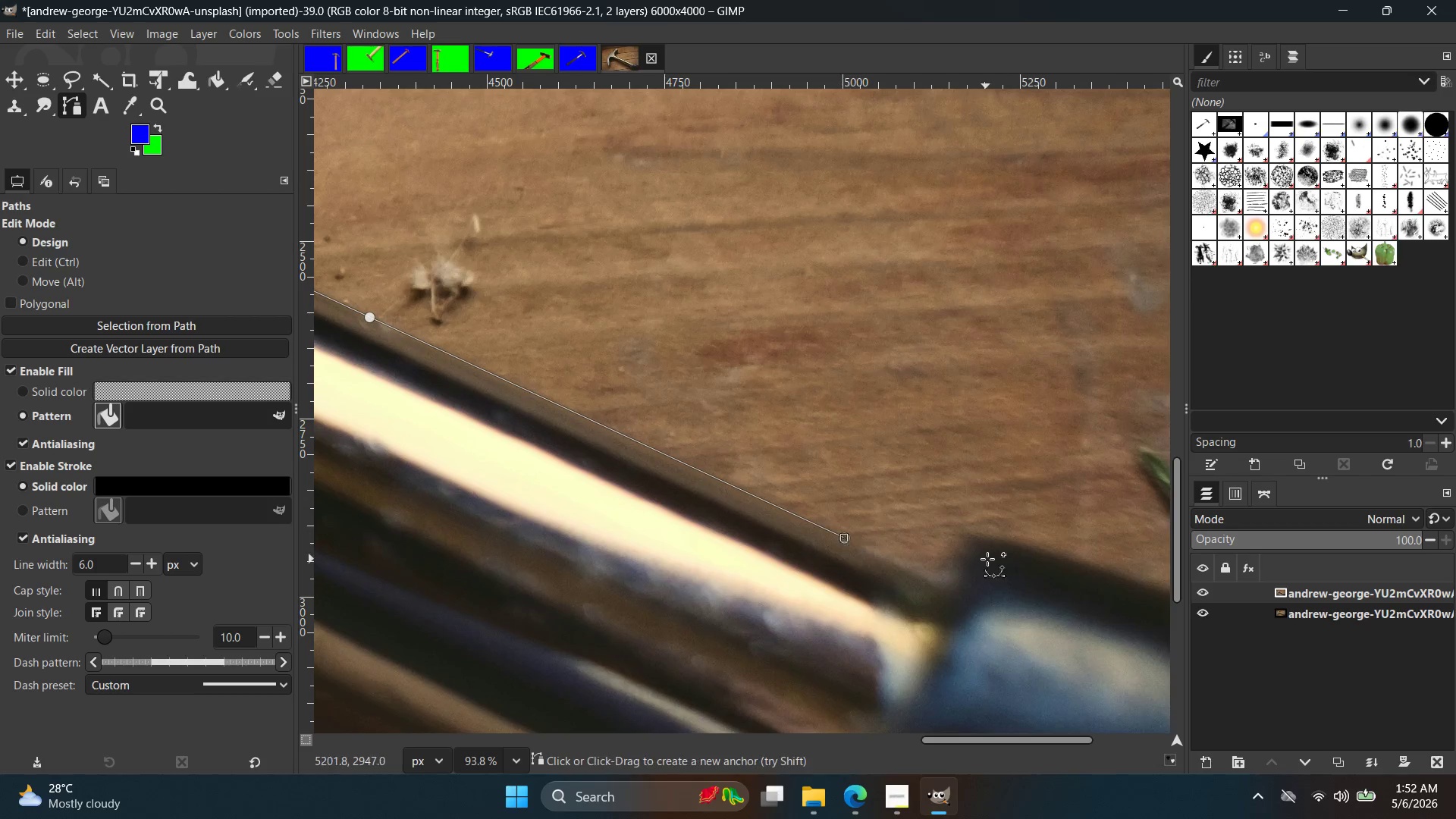 
hold_key(key=Space, duration=0.42)
 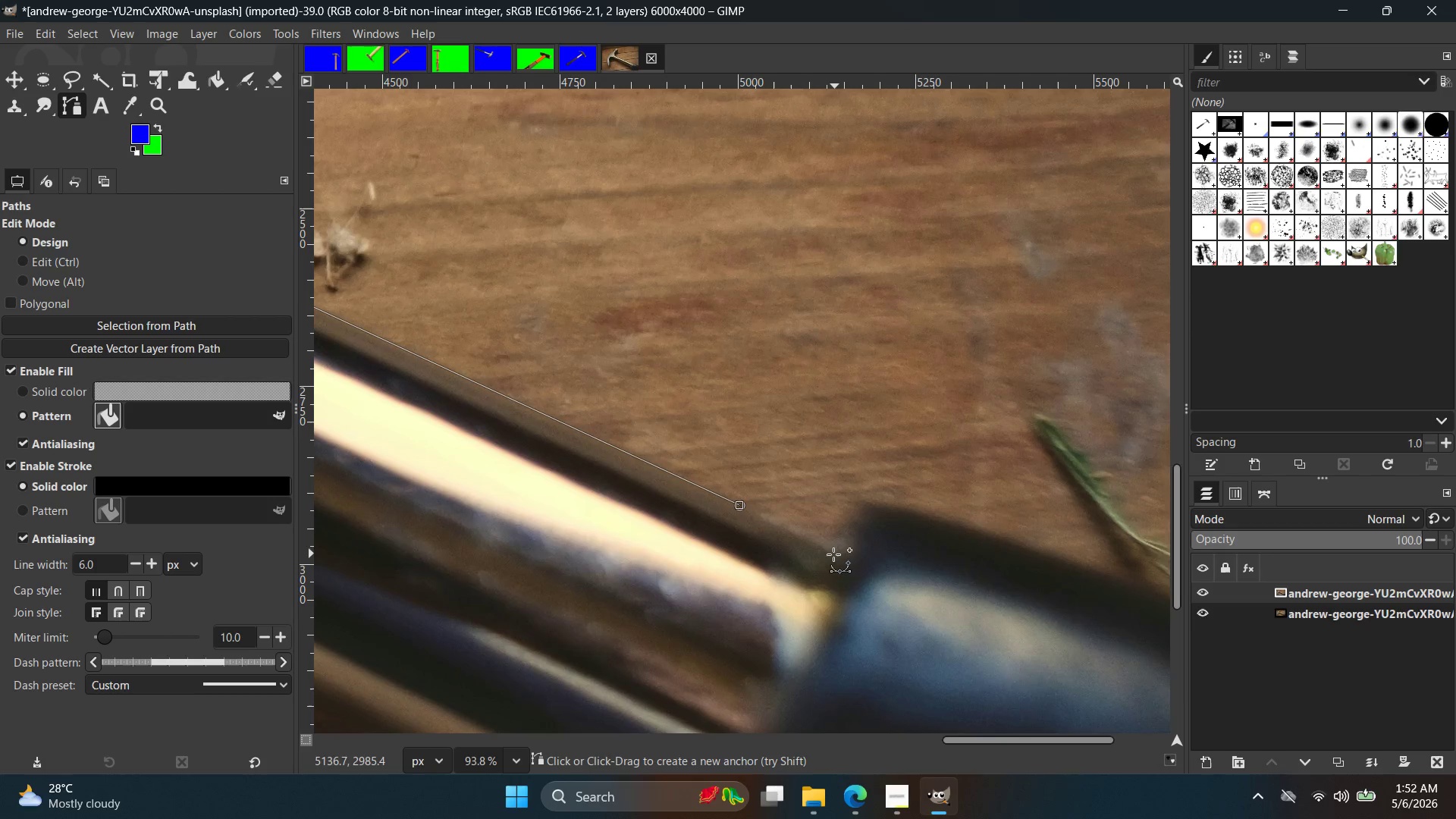 
left_click([830, 554])
 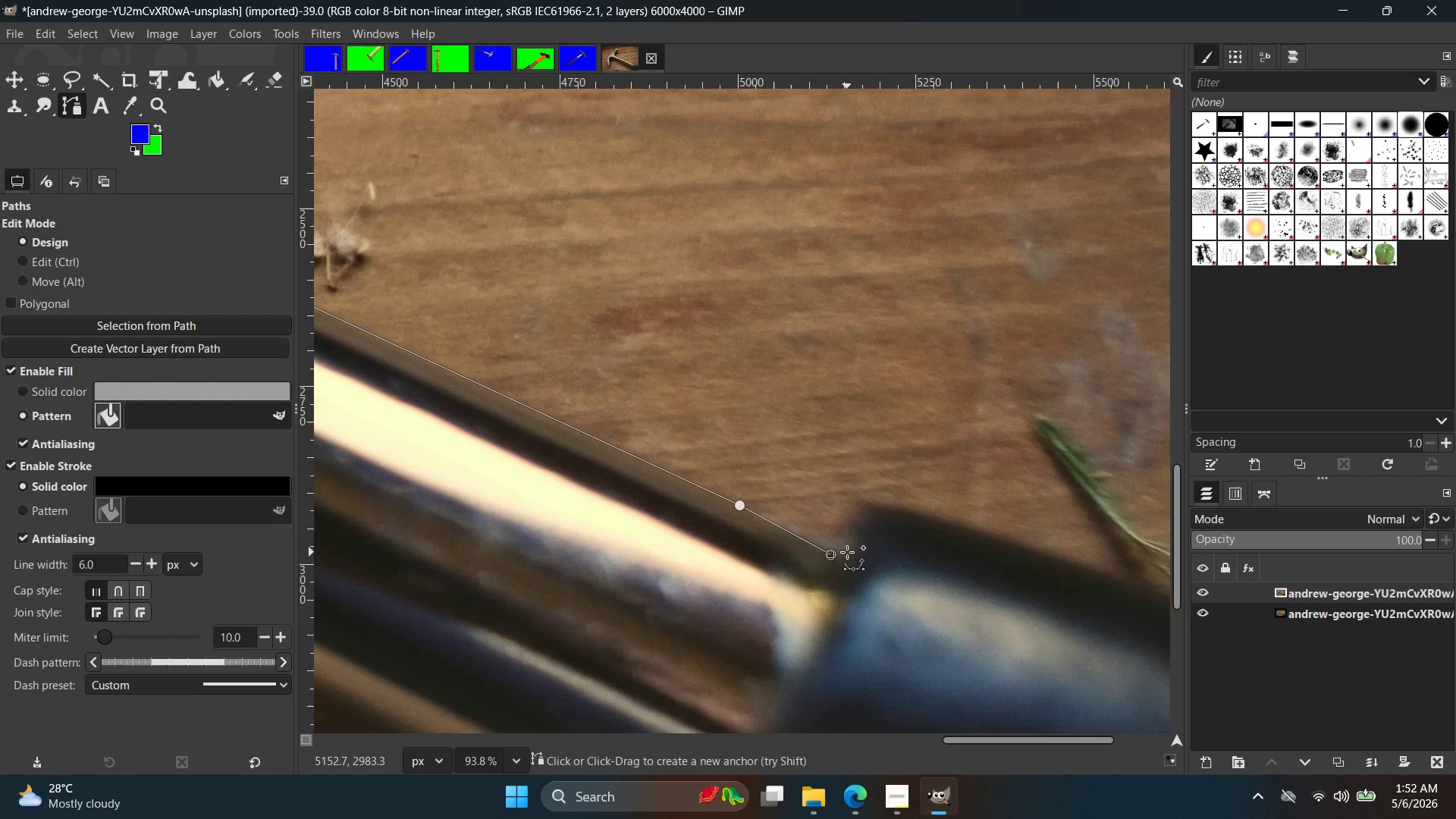 
key(Control+Z)
 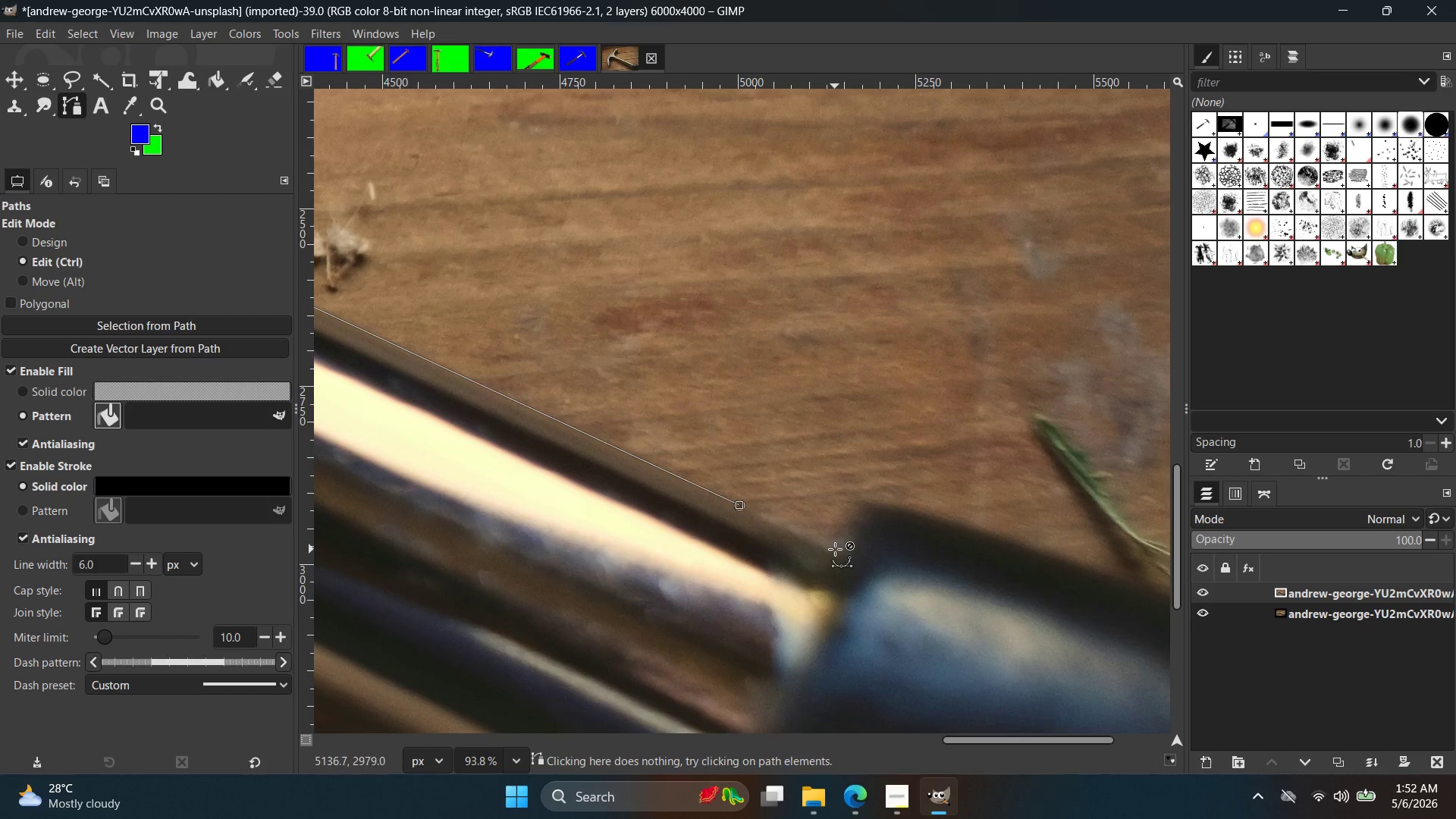 
left_click([835, 548])
 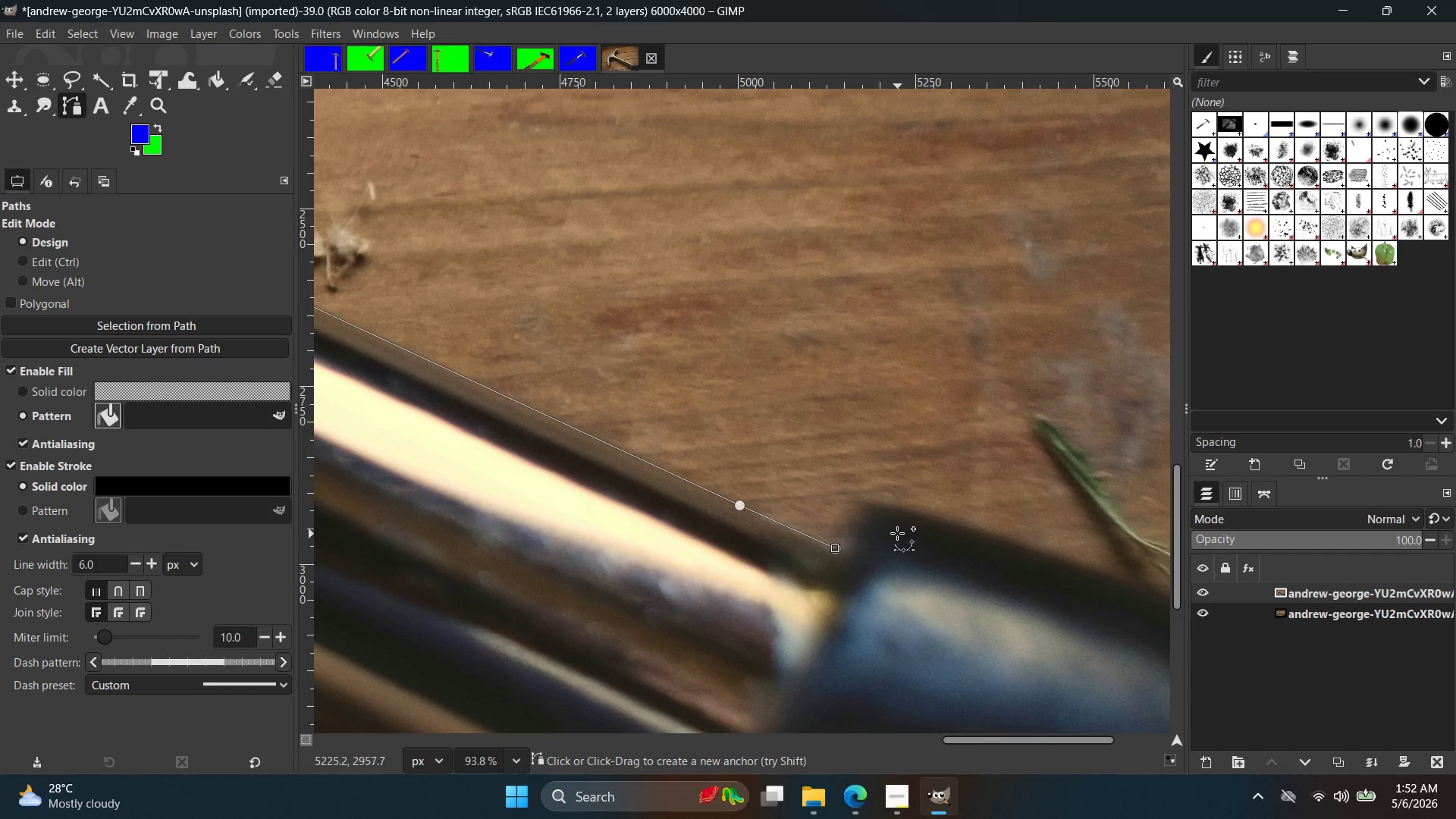 
wait(6.33)
 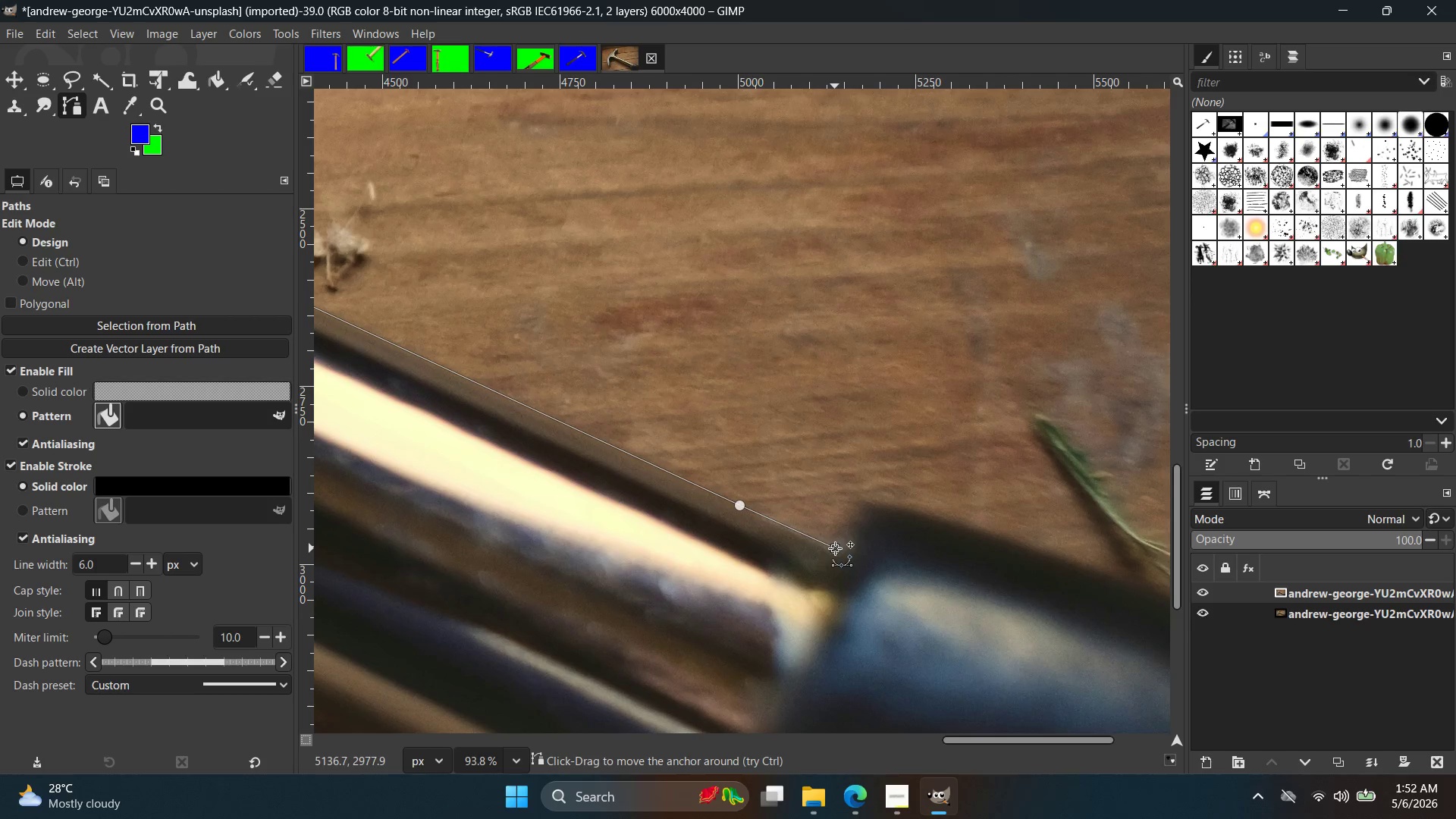 
hold_key(key=ControlLeft, duration=0.61)
scroll: coordinate [880, 504], scroll_direction: up, amount: 7.0
 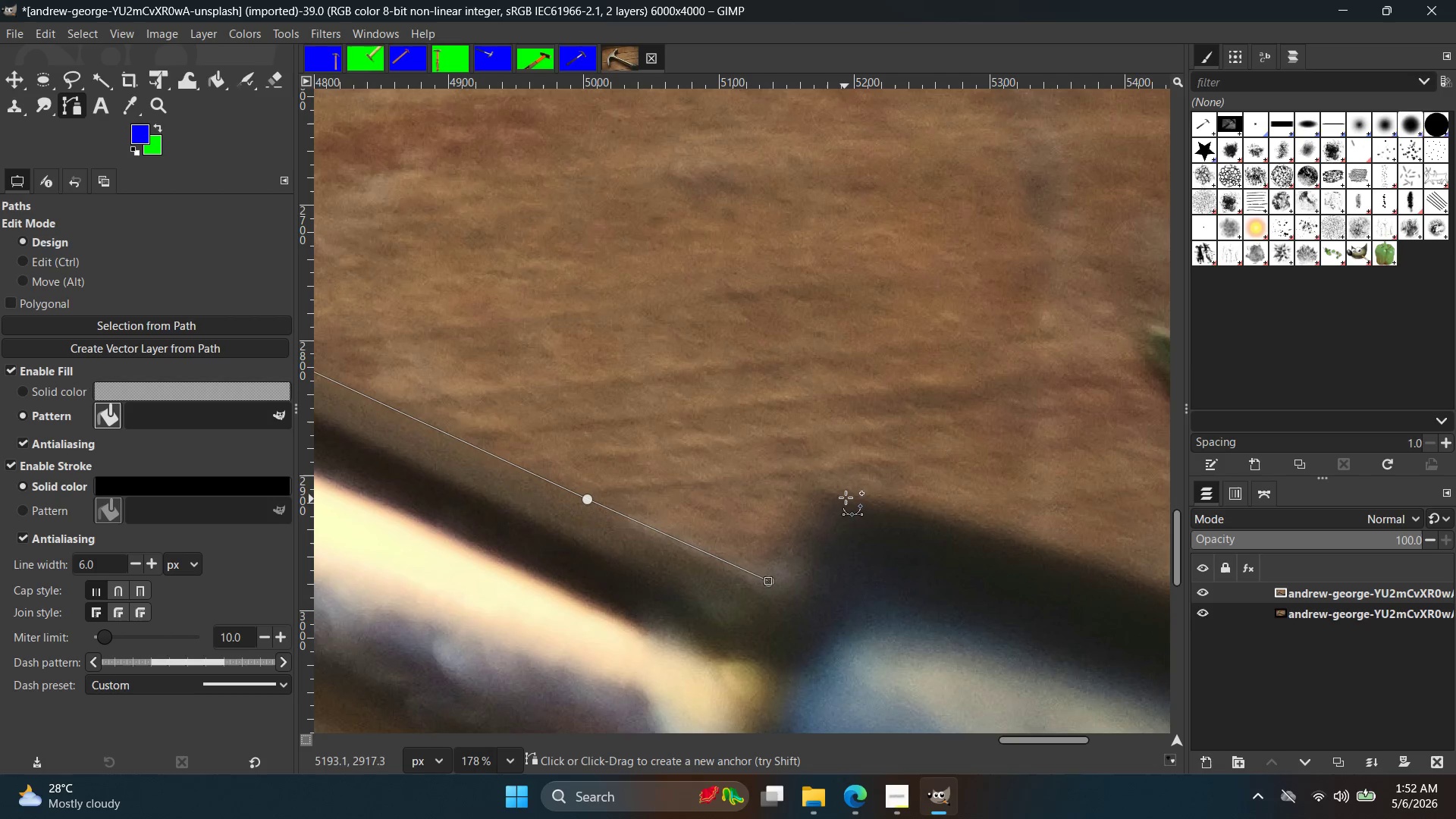 
left_click_drag(start_coordinate=[846, 497], to_coordinate=[918, 501])
 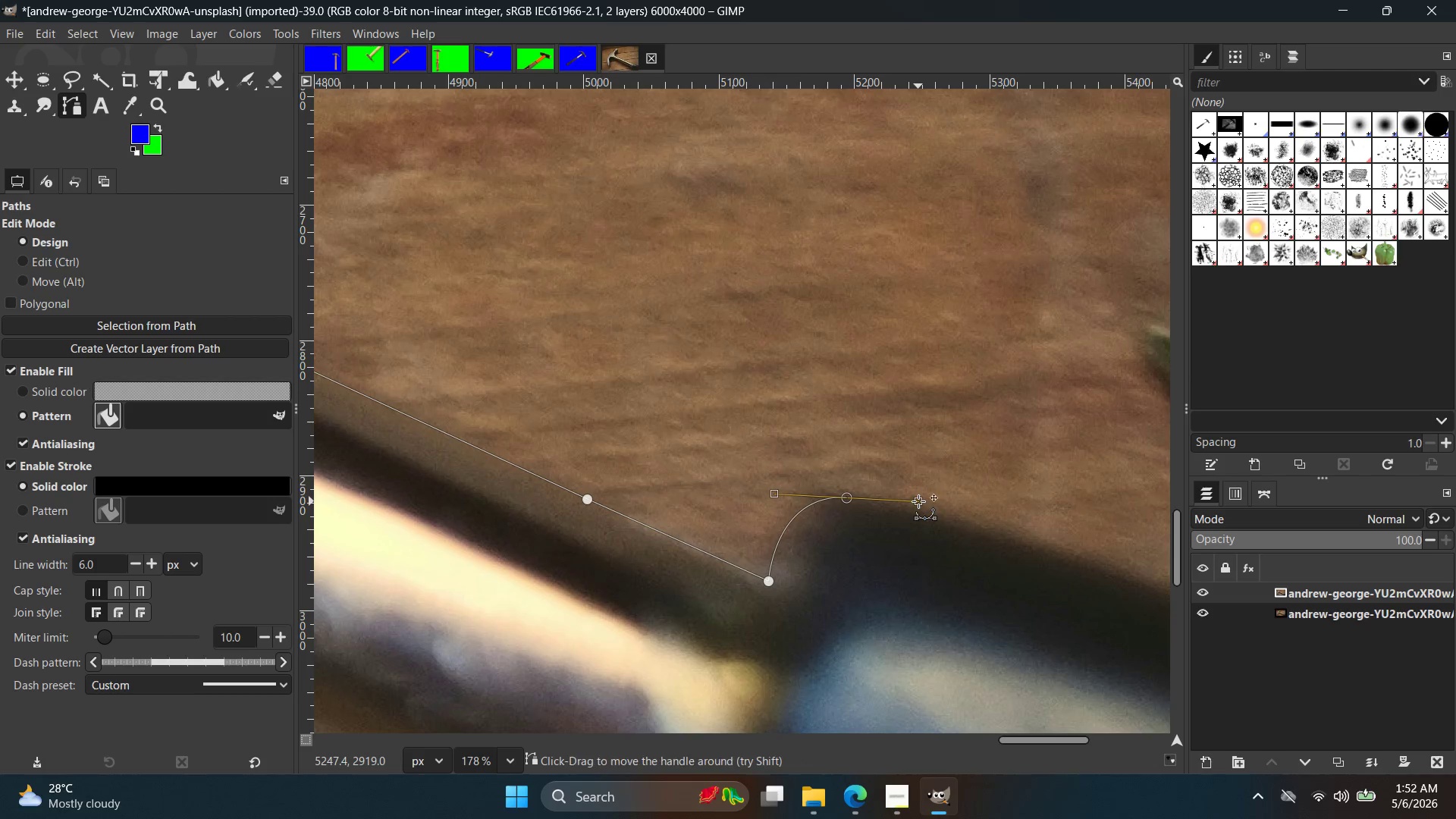 
key(Control+ControlLeft)
 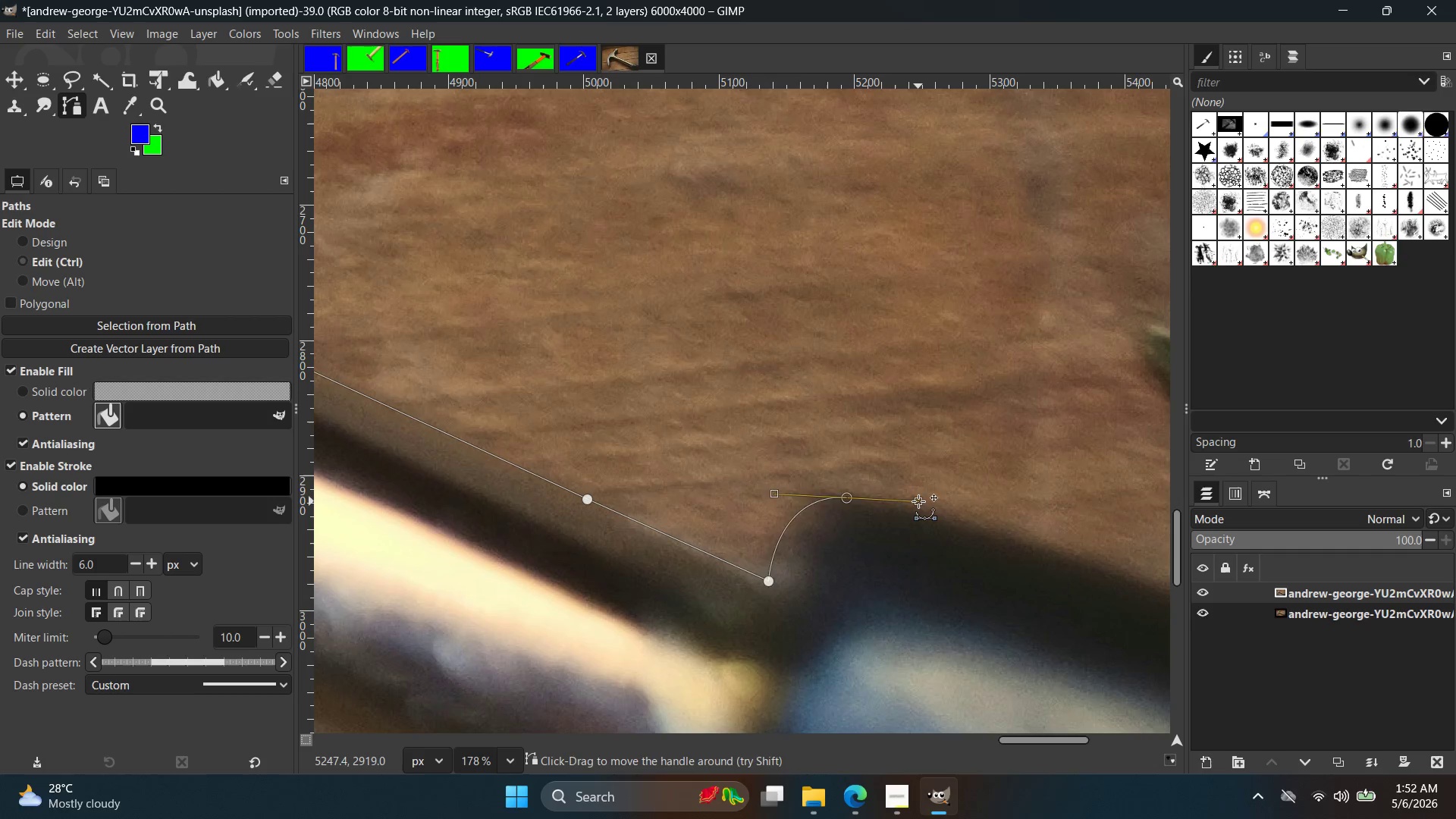 
key(Control+Z)
 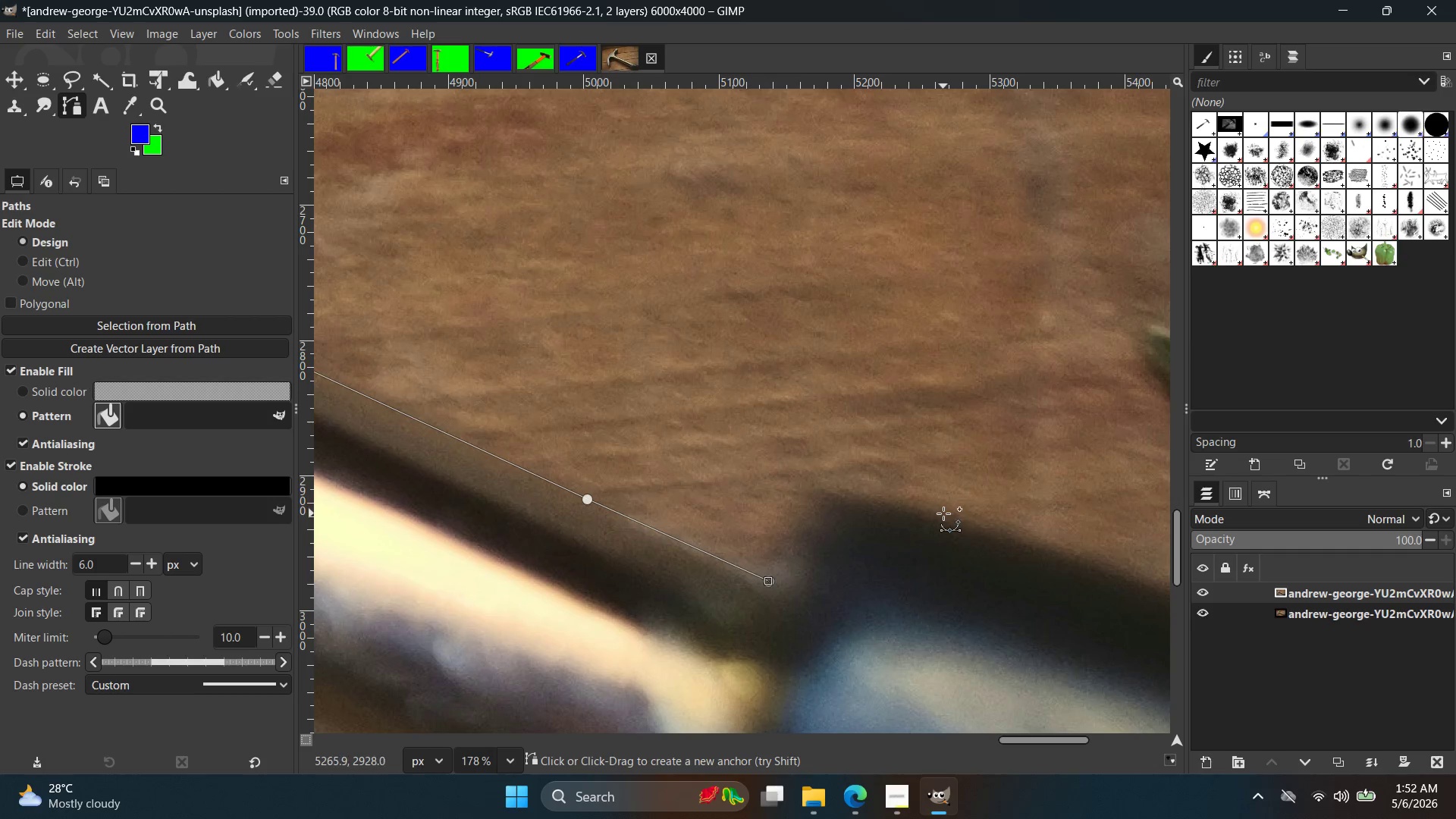 
left_click_drag(start_coordinate=[943, 513], to_coordinate=[1100, 563])
 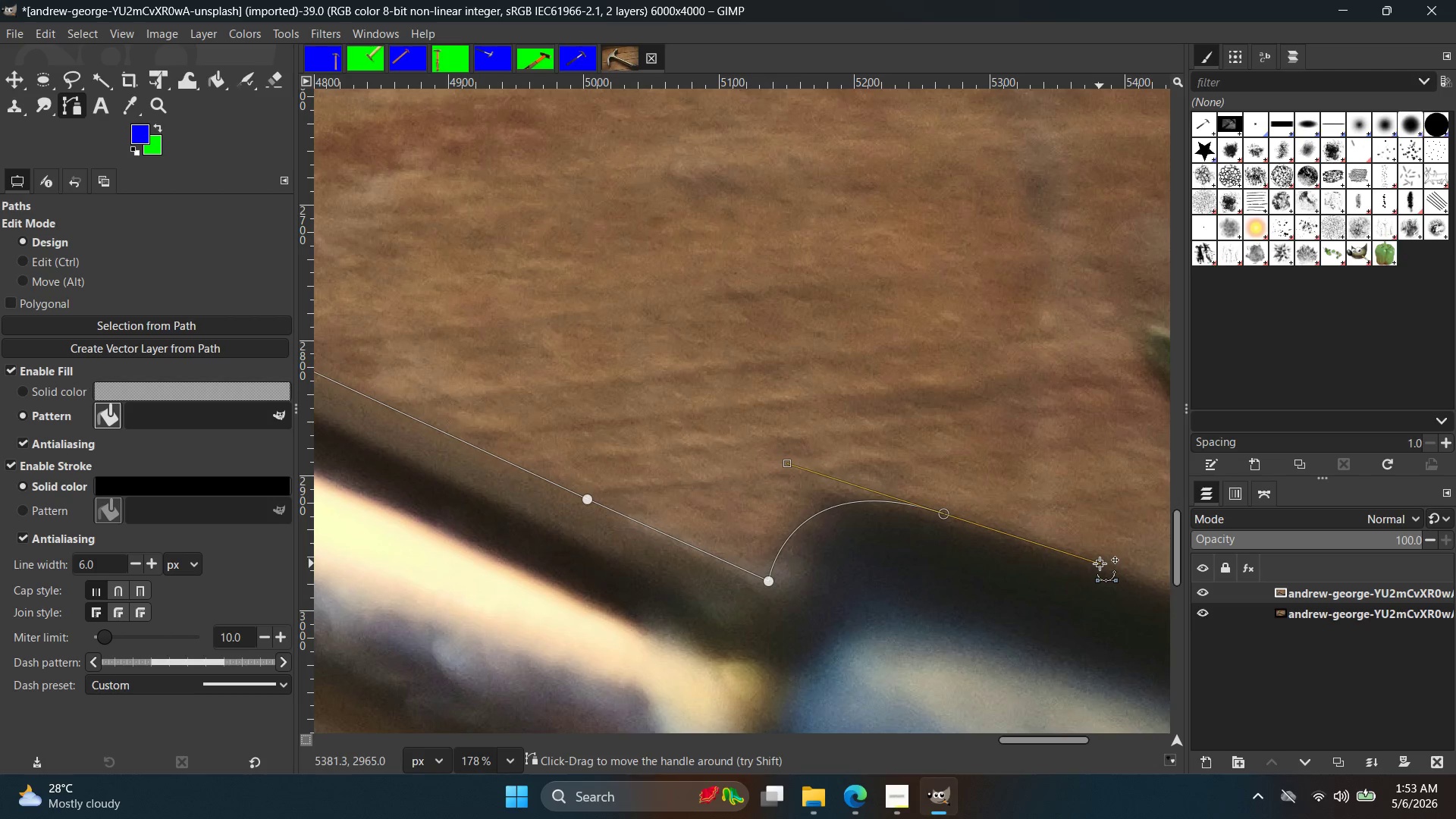 
hold_key(key=ControlLeft, duration=0.41)
 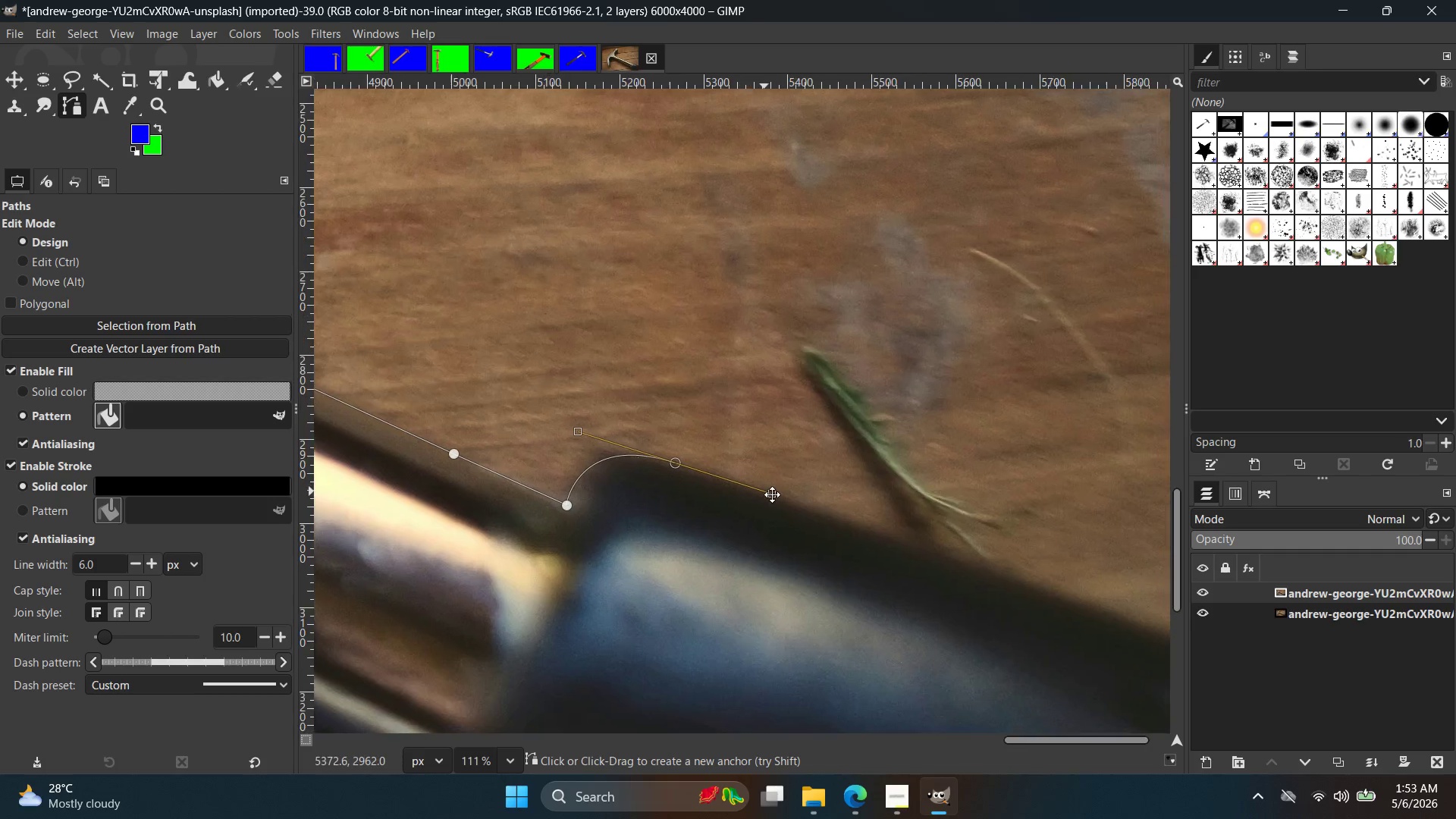 
hold_key(key=Space, duration=0.62)
 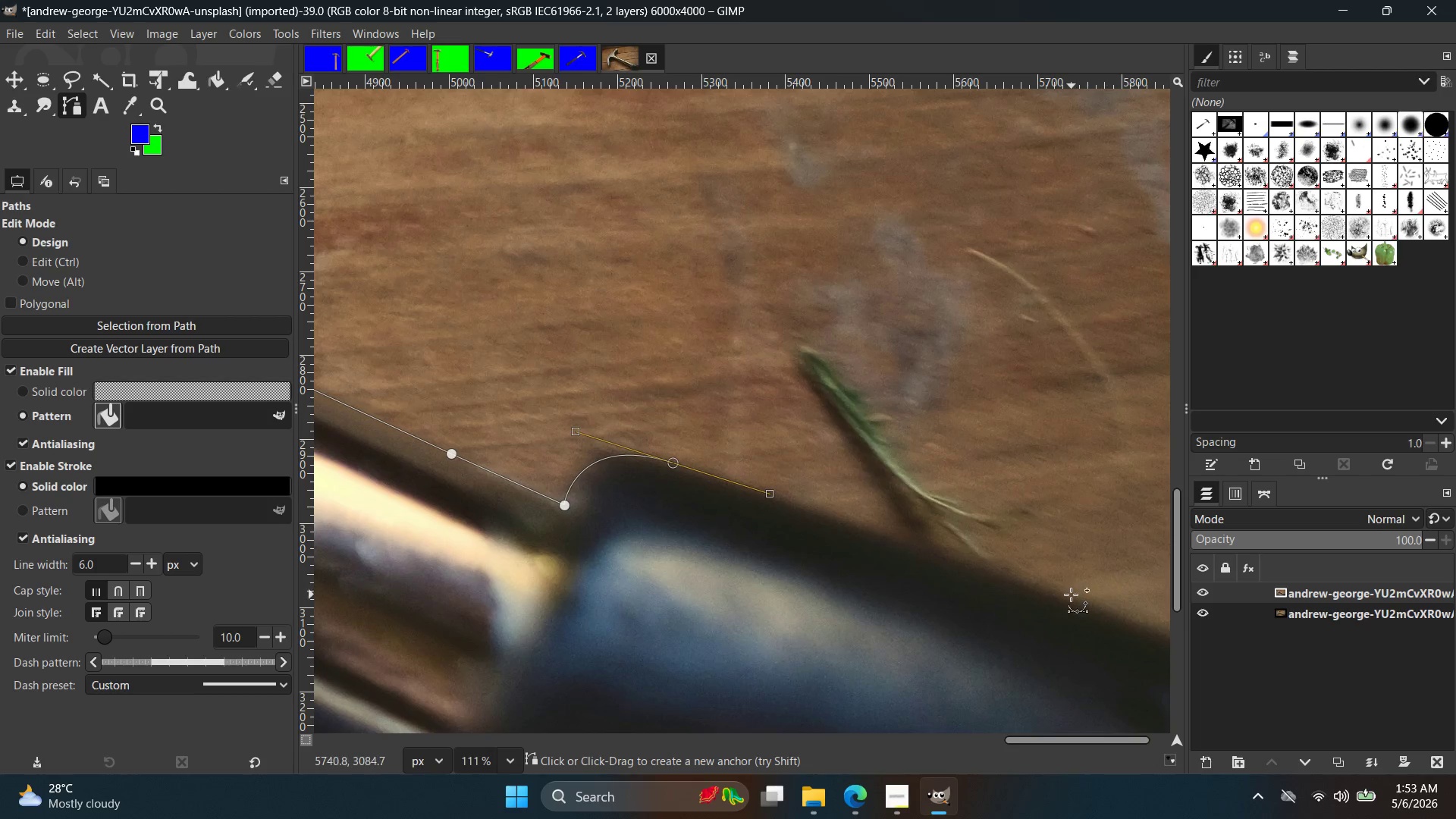 
scroll: coordinate [1100, 566], scroll_direction: down, amount: 5.0
 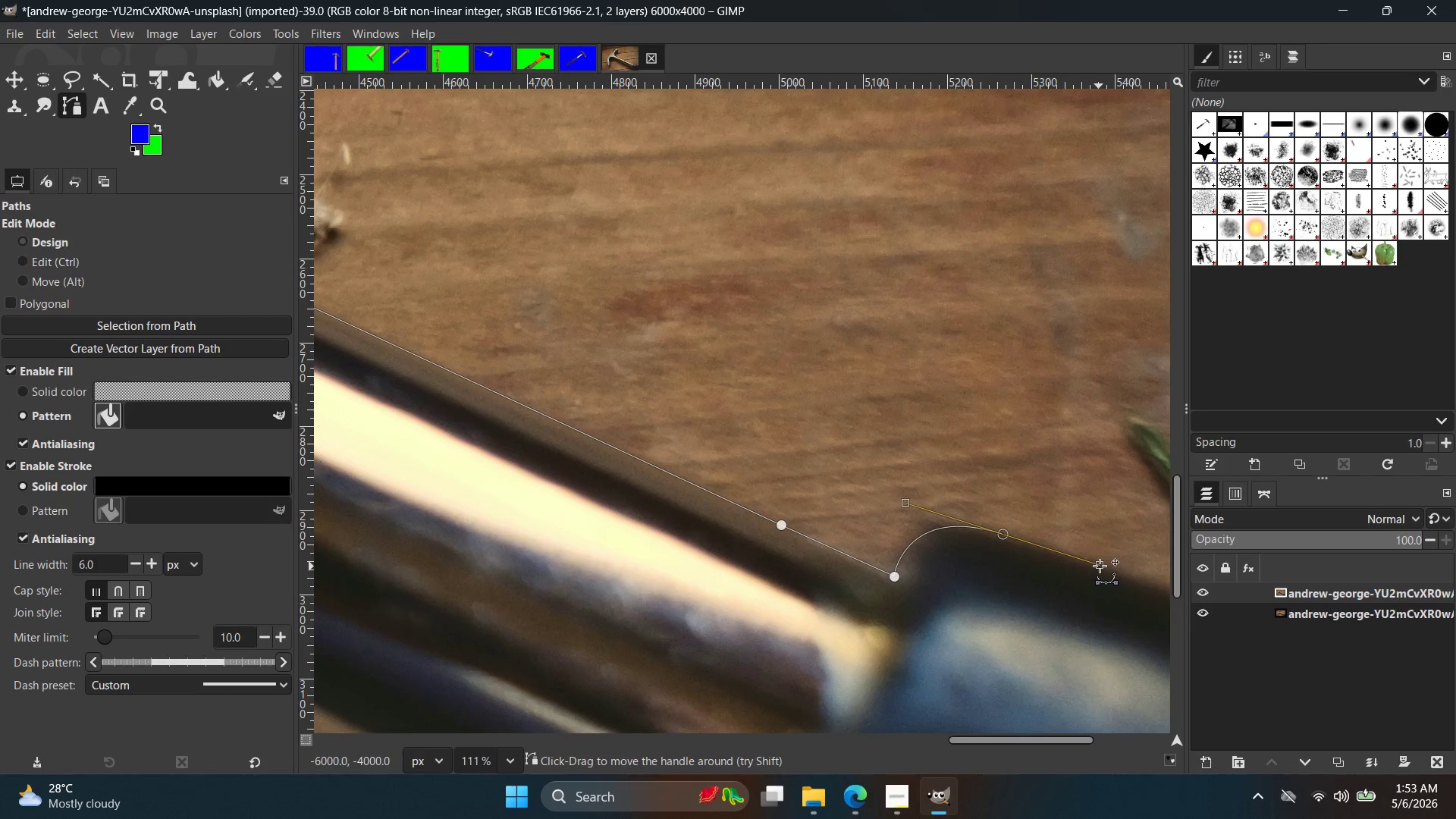 
left_click([1070, 595])
 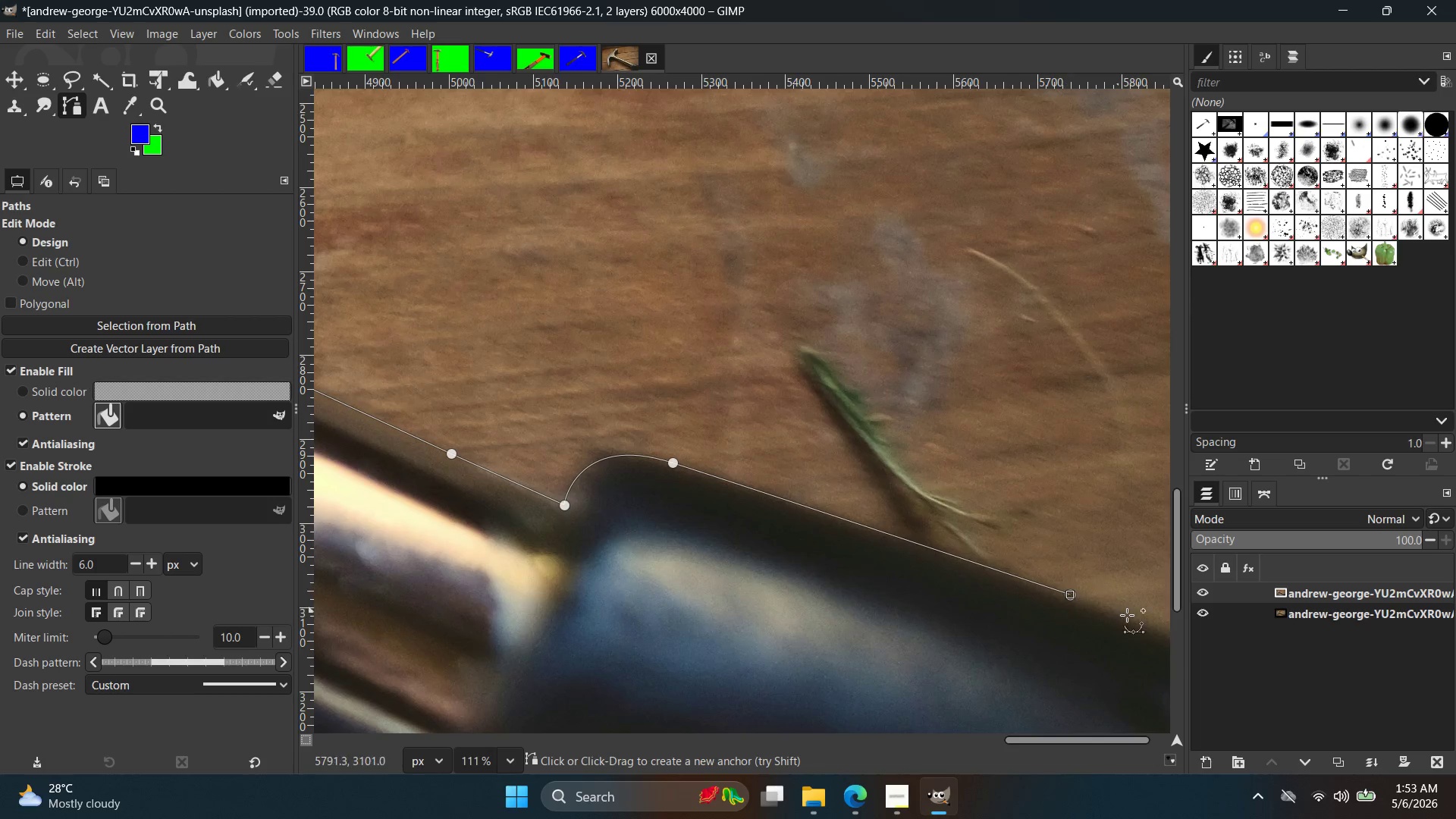 
hold_key(key=Space, duration=0.38)
 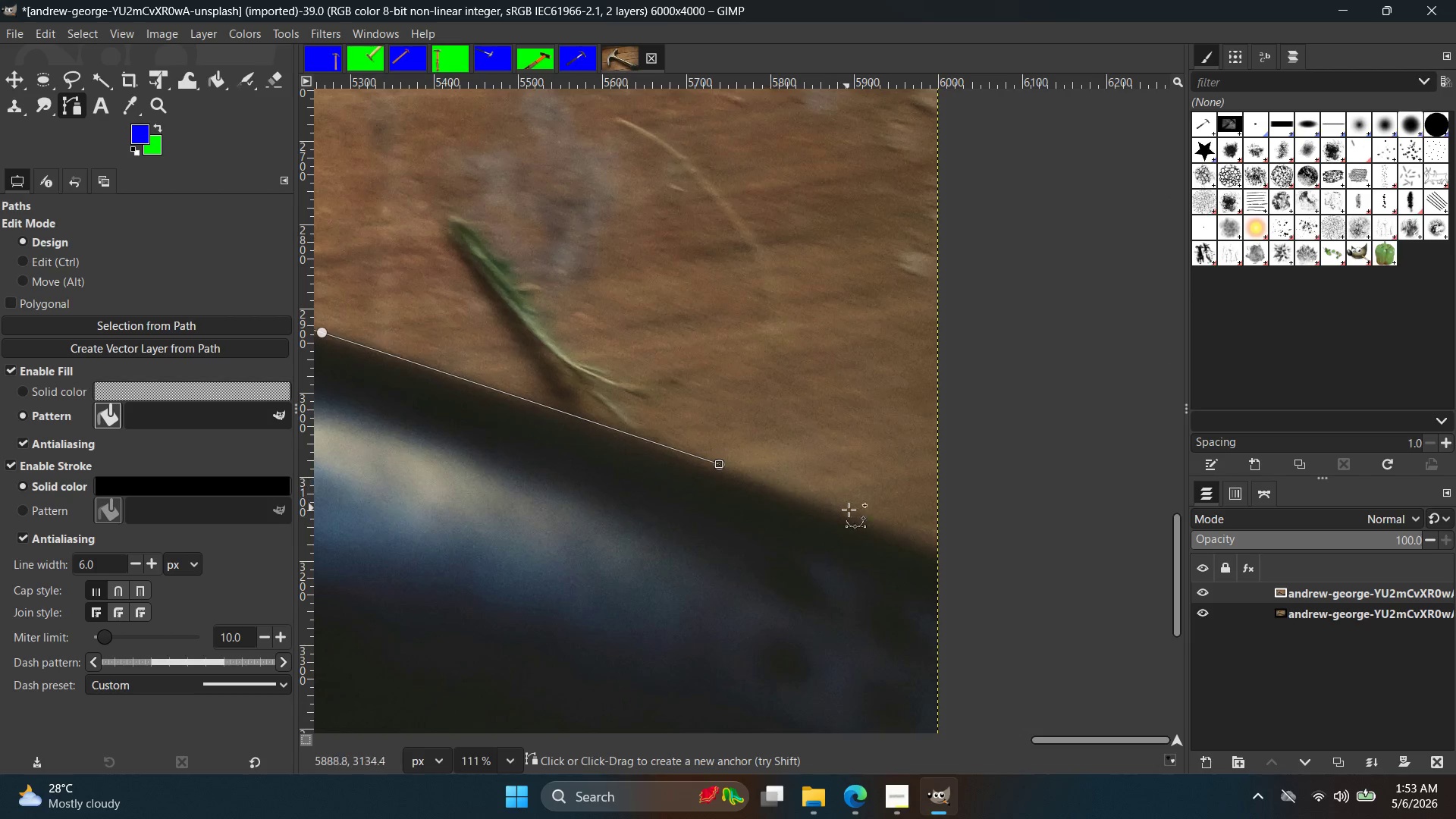 
key(Control+ControlLeft)
 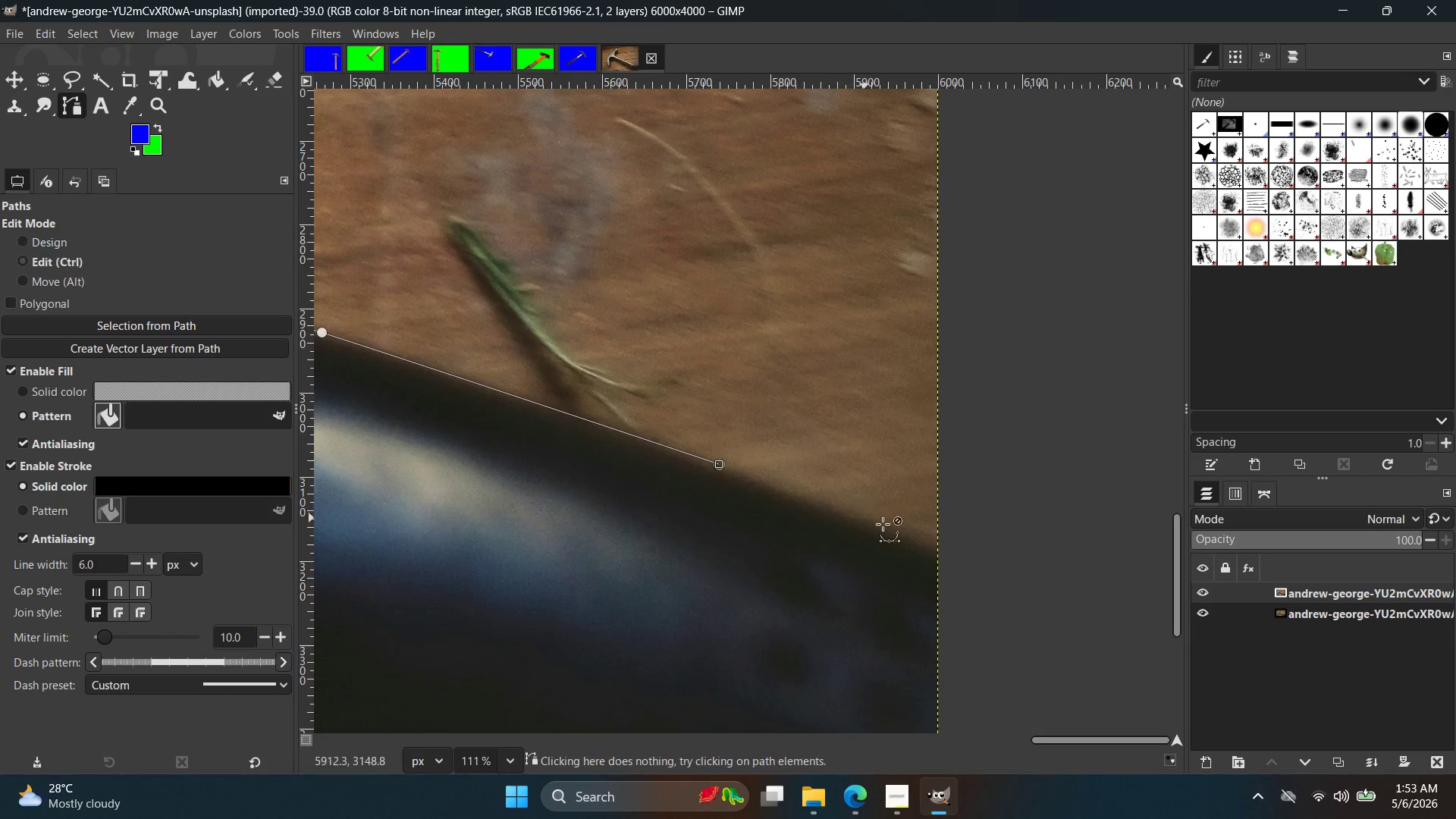 
key(Control+Z)
 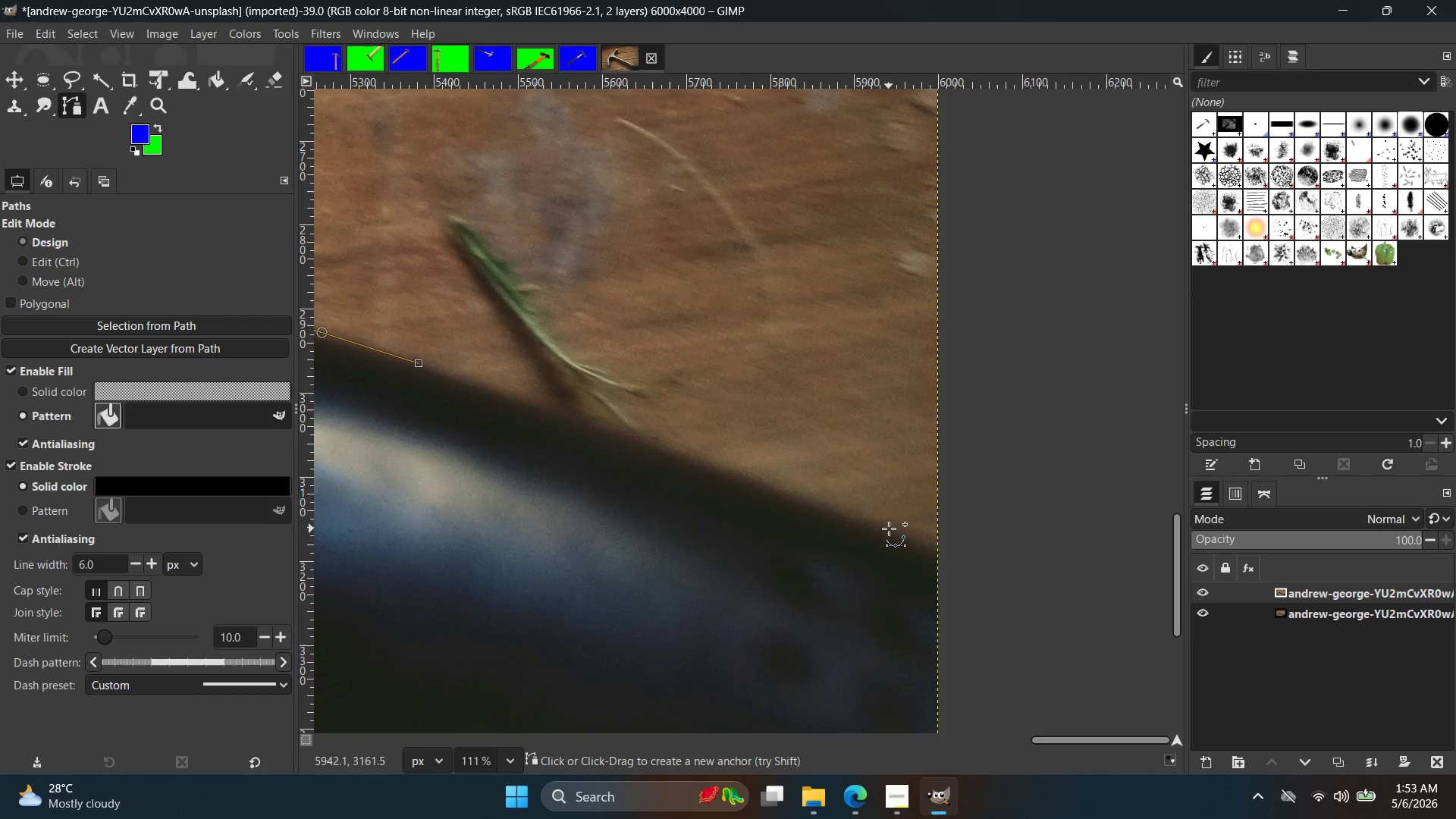 
left_click([888, 532])
 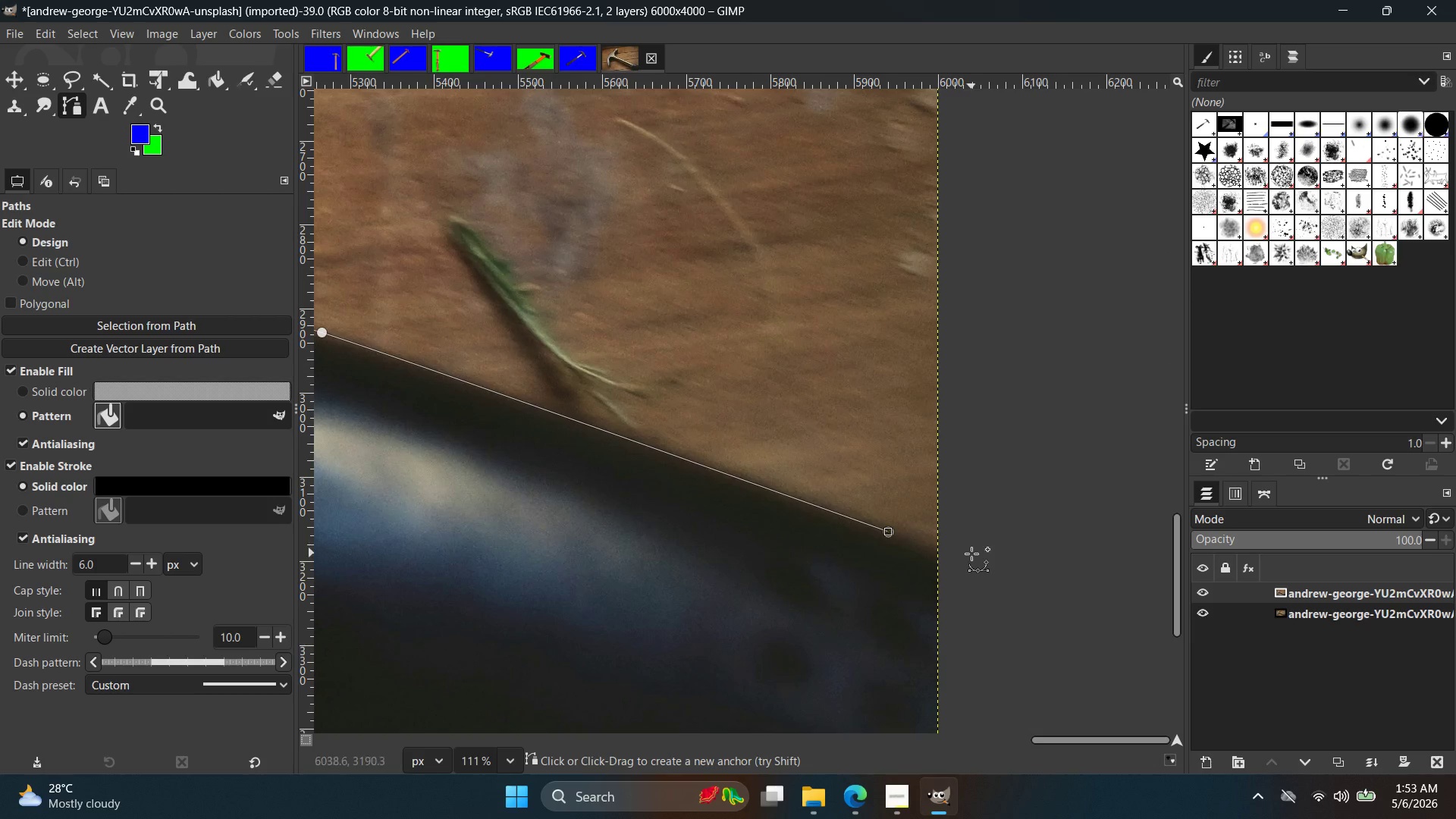 
key(Control+Z)
 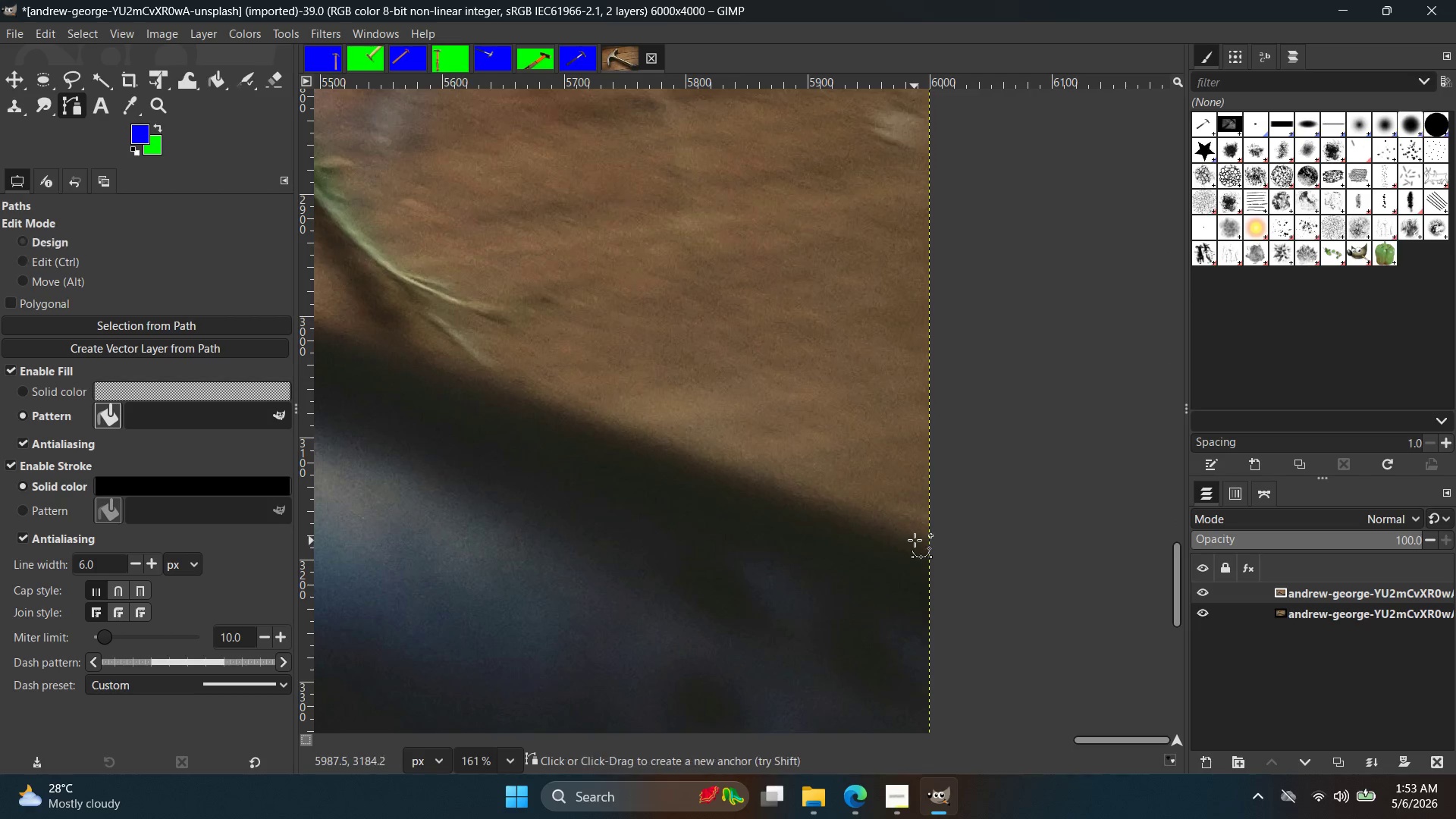 
scroll: coordinate [955, 562], scroll_direction: up, amount: 4.0
 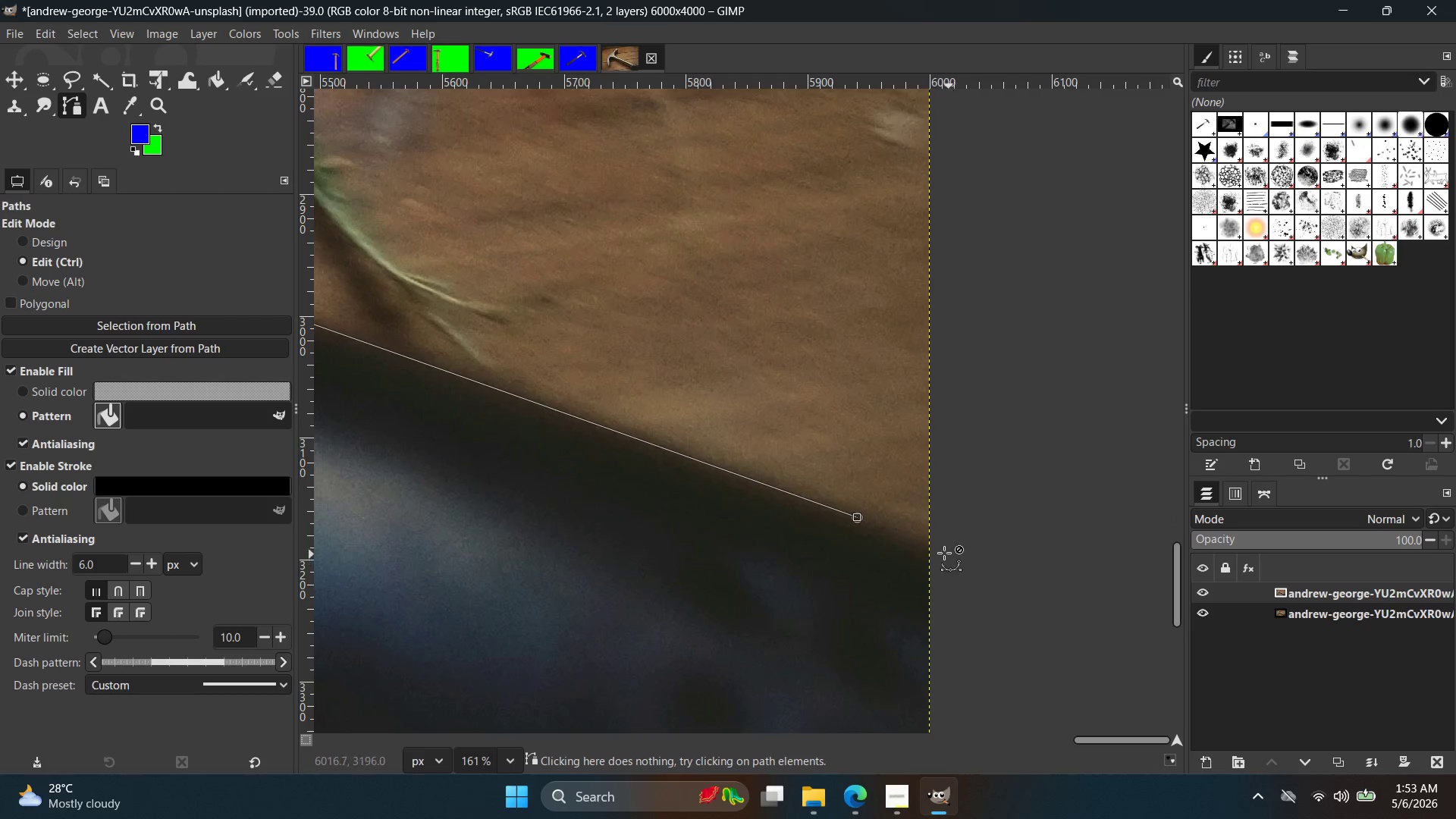 
left_click([915, 540])
 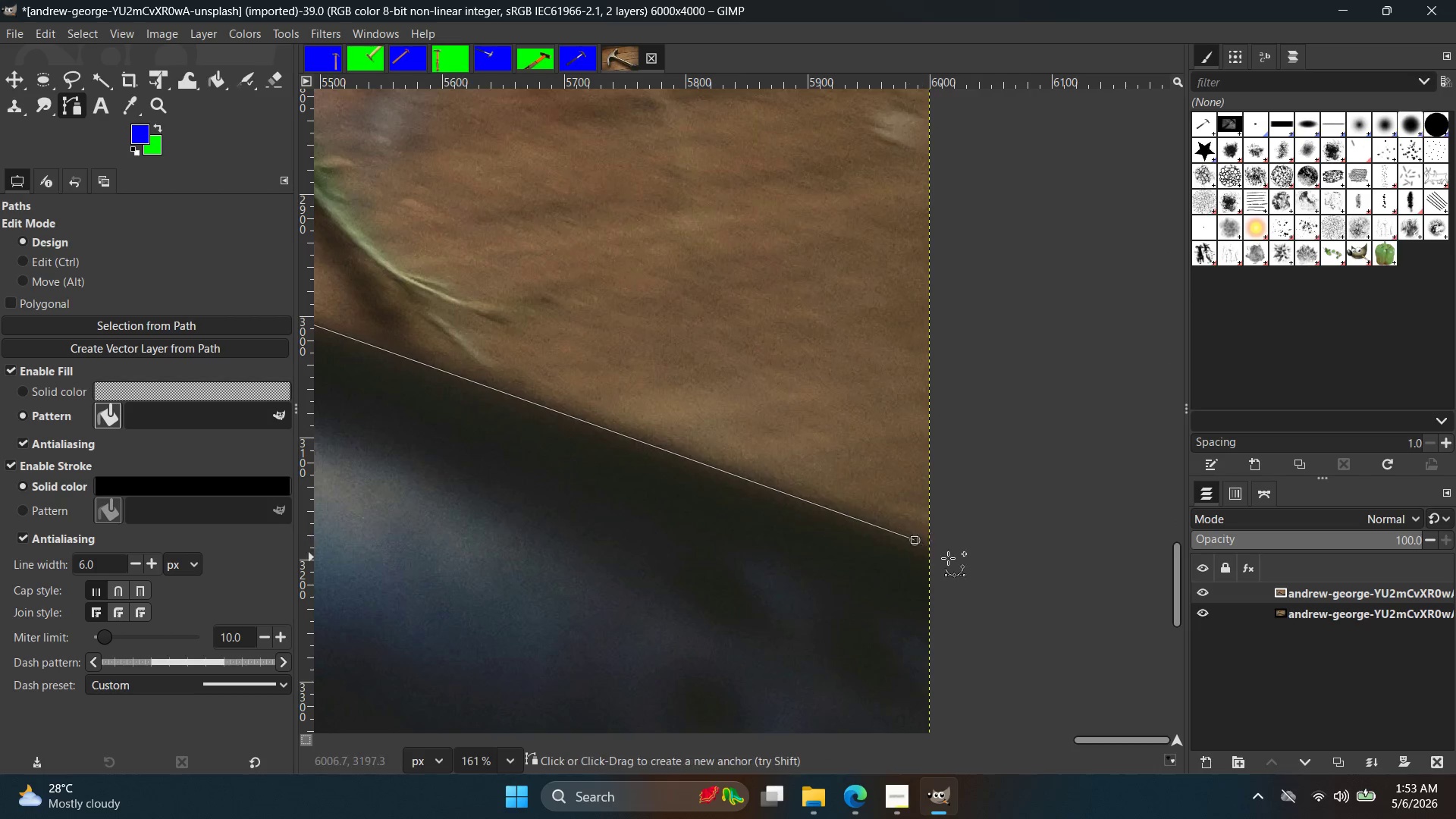 
key(Control+ControlLeft)
 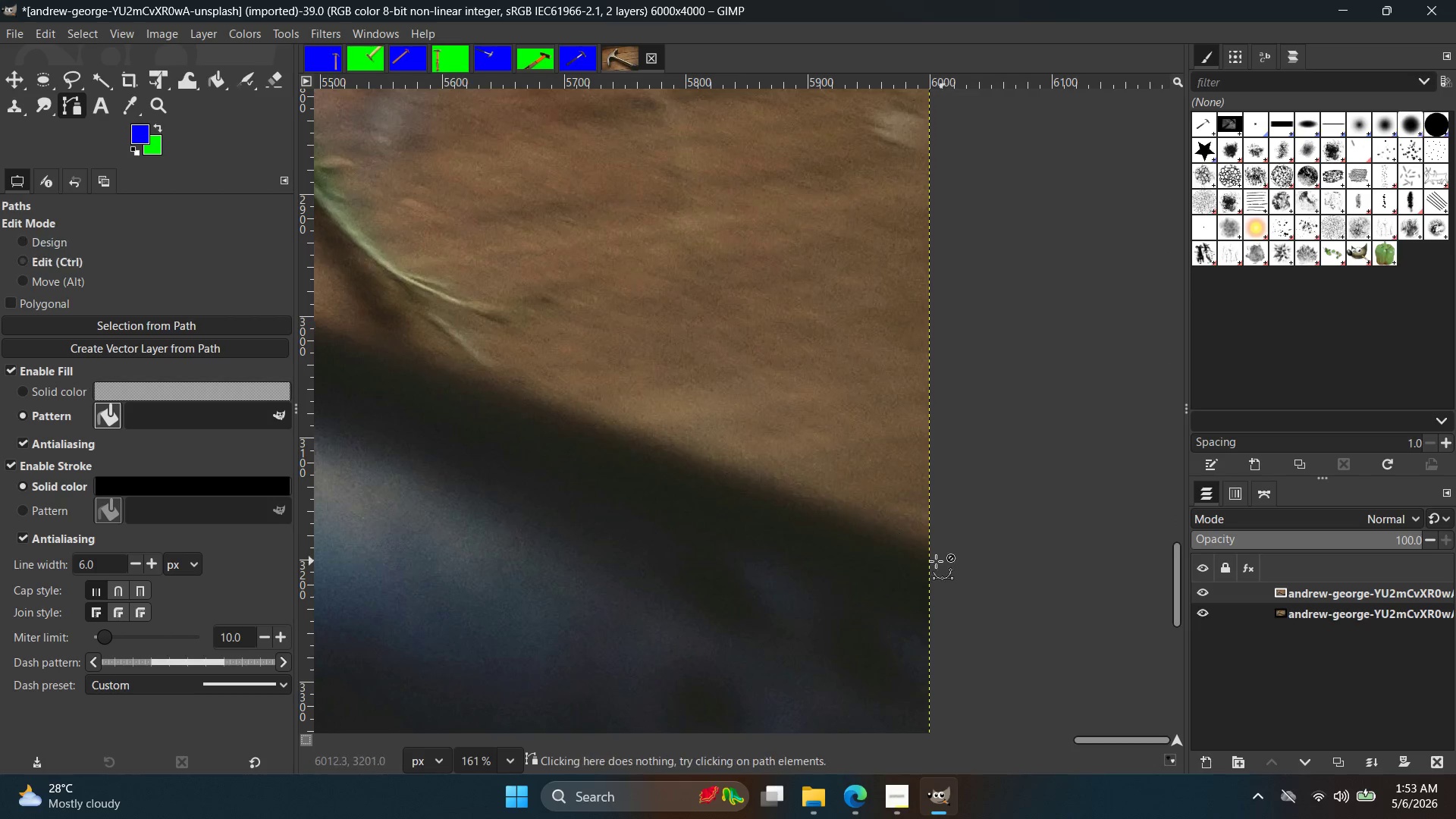 
key(Control+Z)
 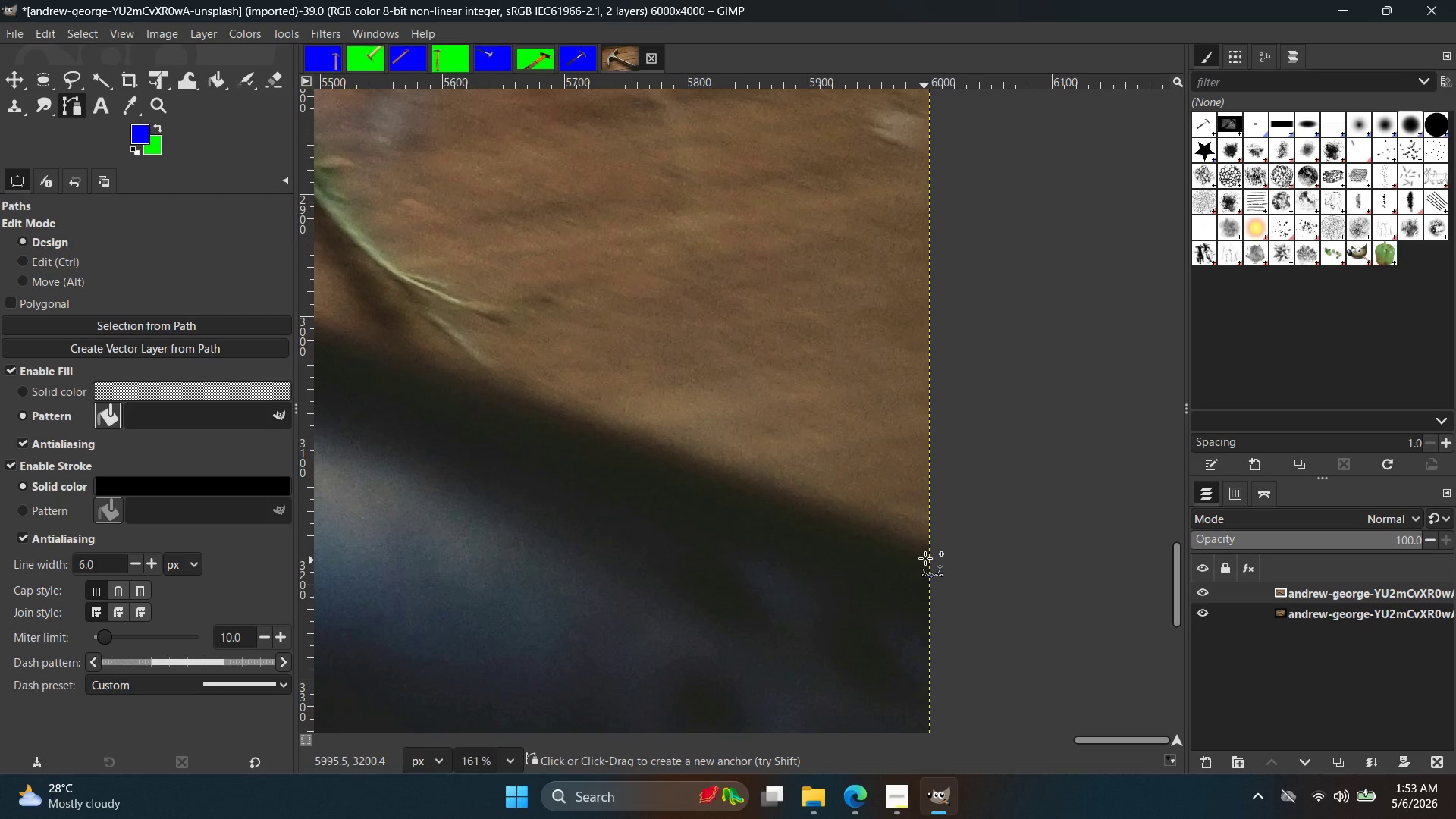 
left_click([925, 558])
 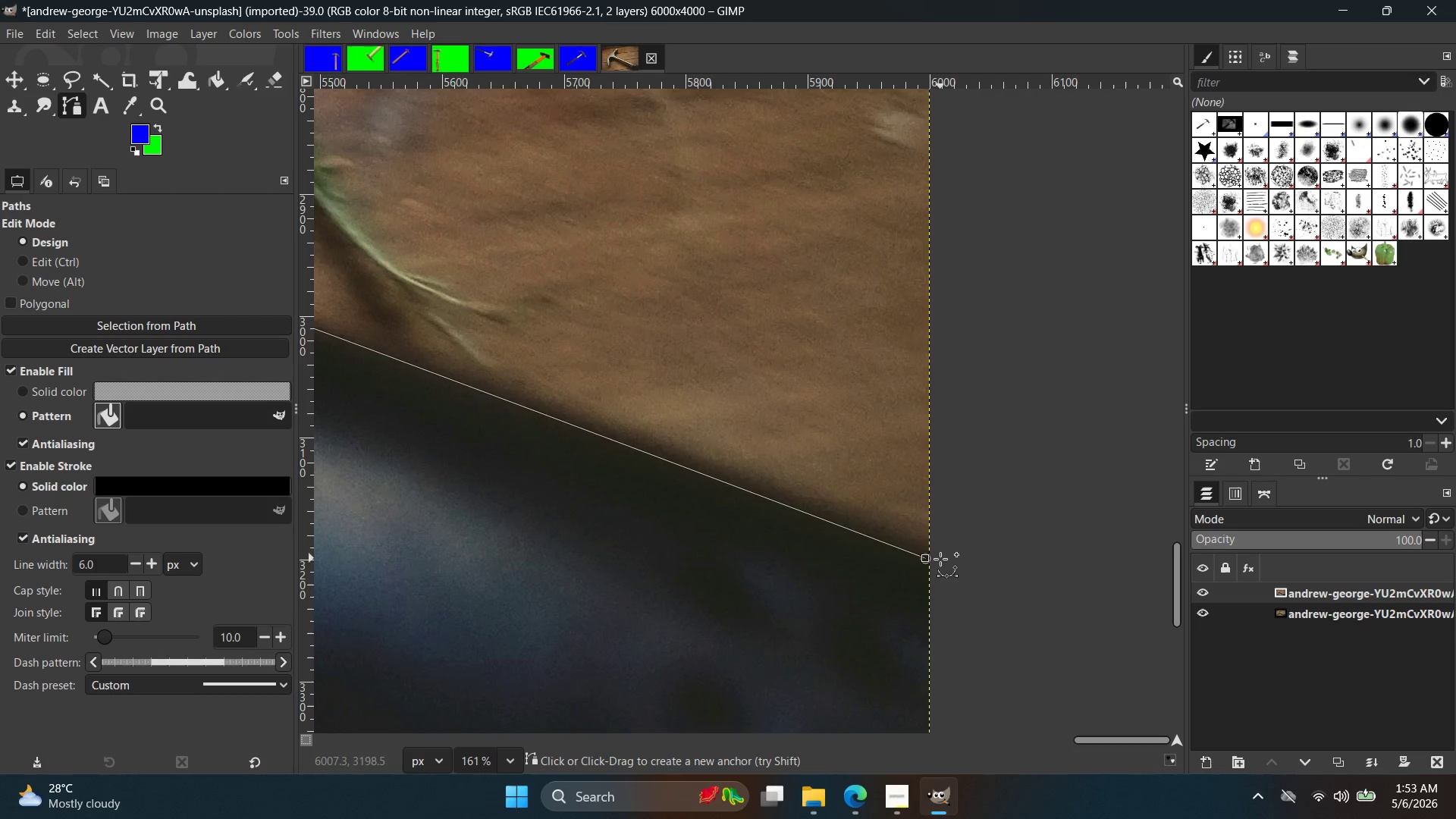 
hold_key(key=ControlLeft, duration=0.33)
 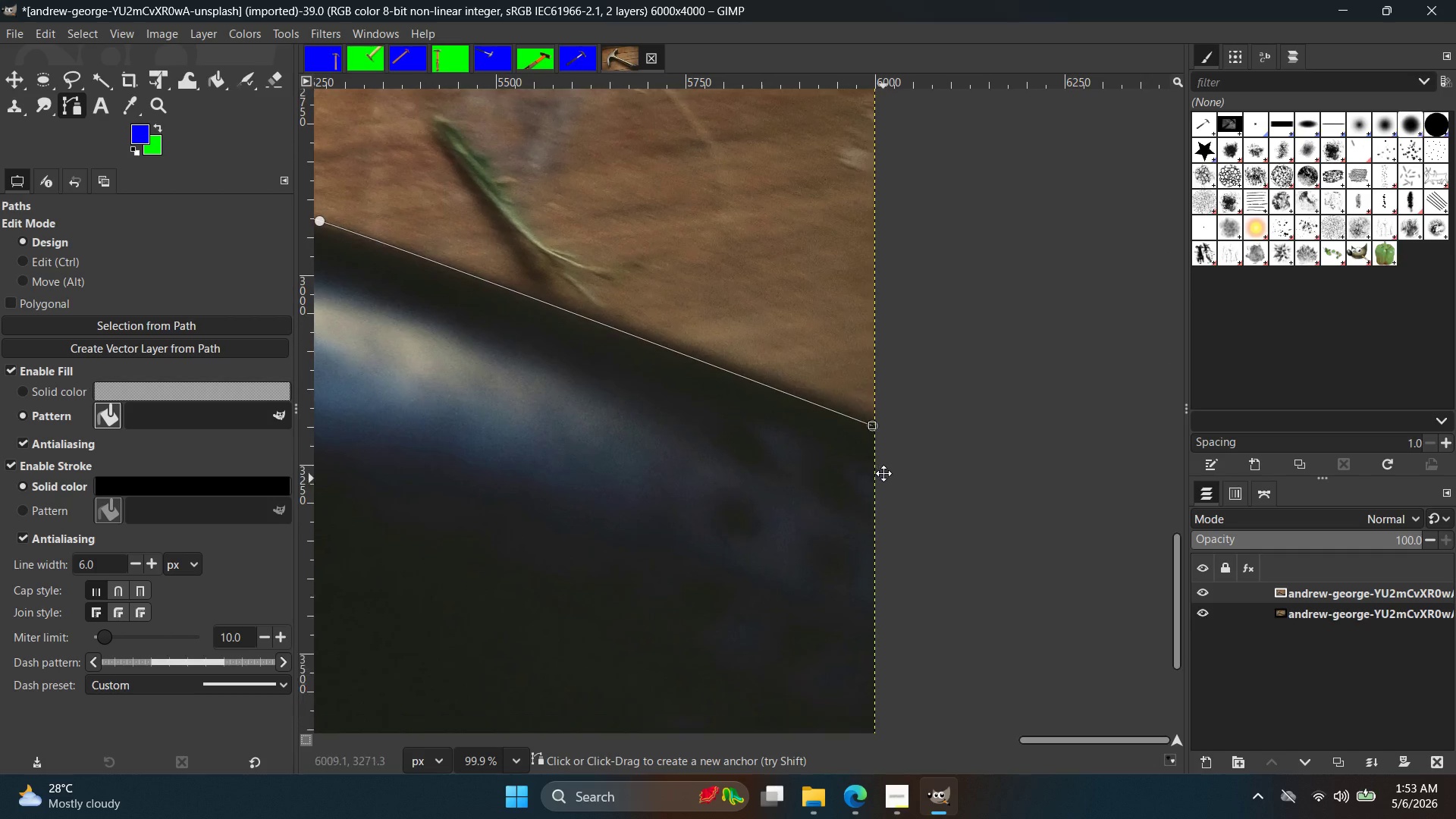 
hold_key(key=Space, duration=0.92)
 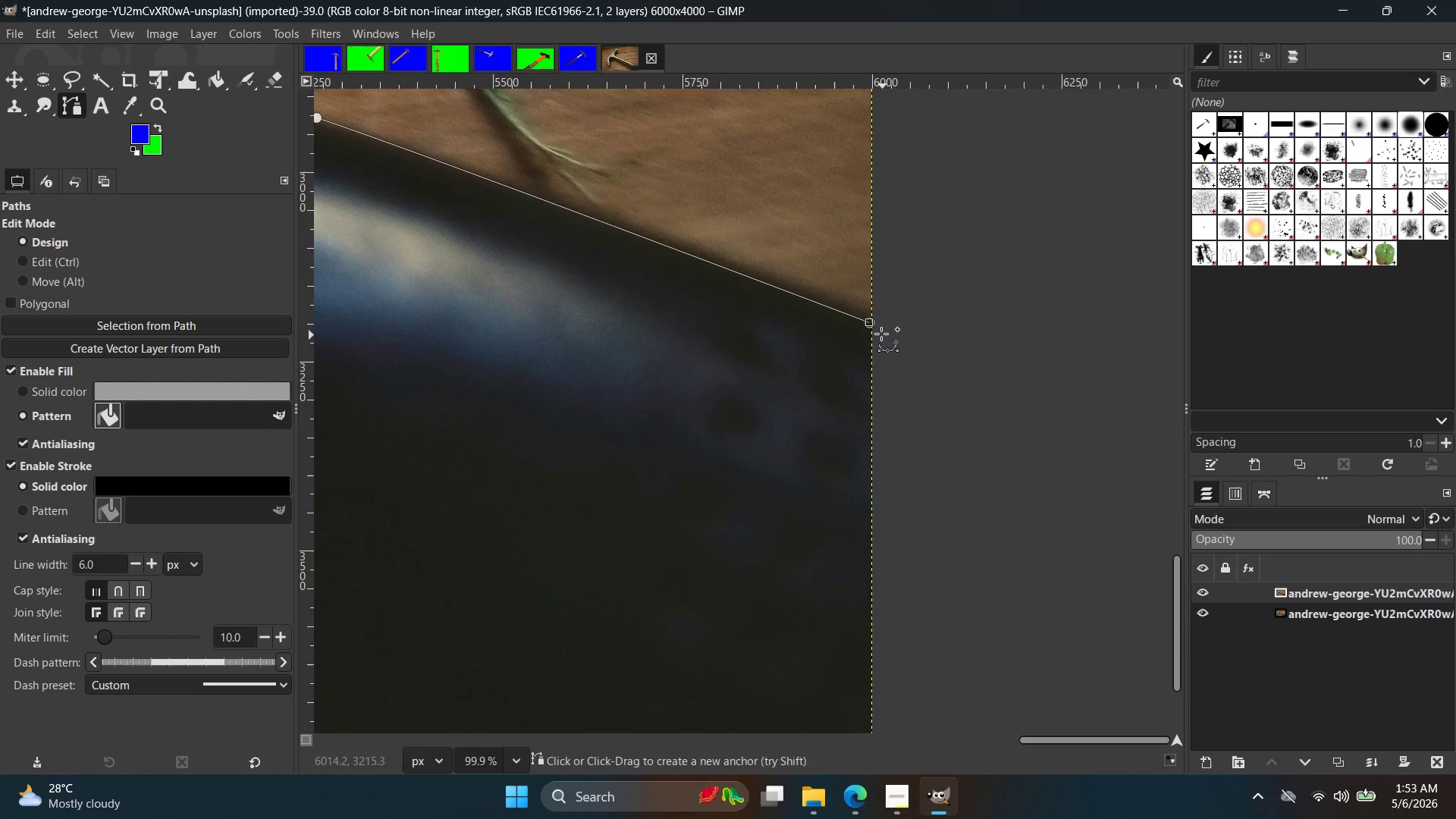 
scroll: coordinate [939, 574], scroll_direction: down, amount: 5.0
 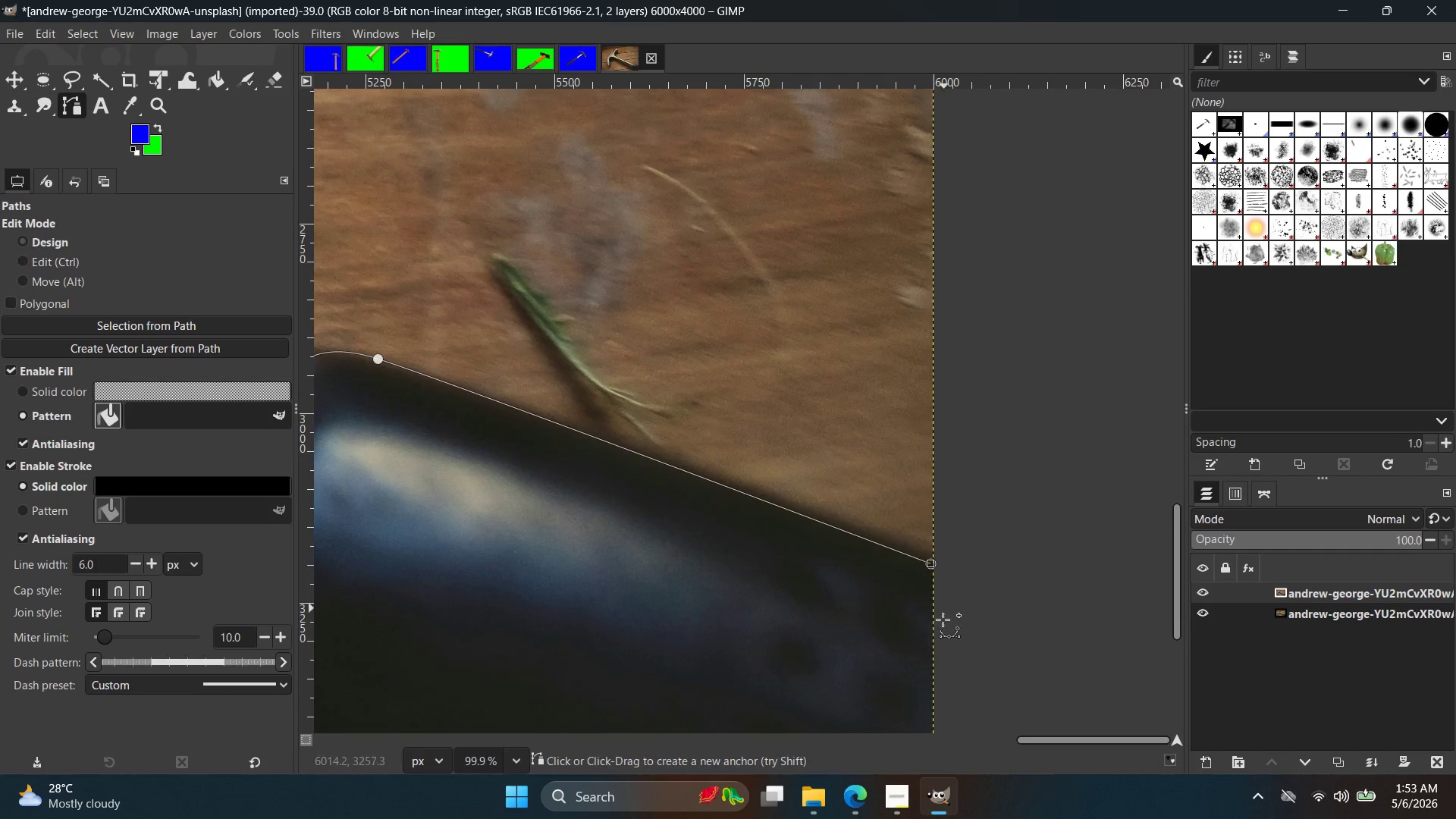 
hold_key(key=ControlLeft, duration=1.22)
scroll: coordinate [890, 351], scroll_direction: up, amount: 10.0
 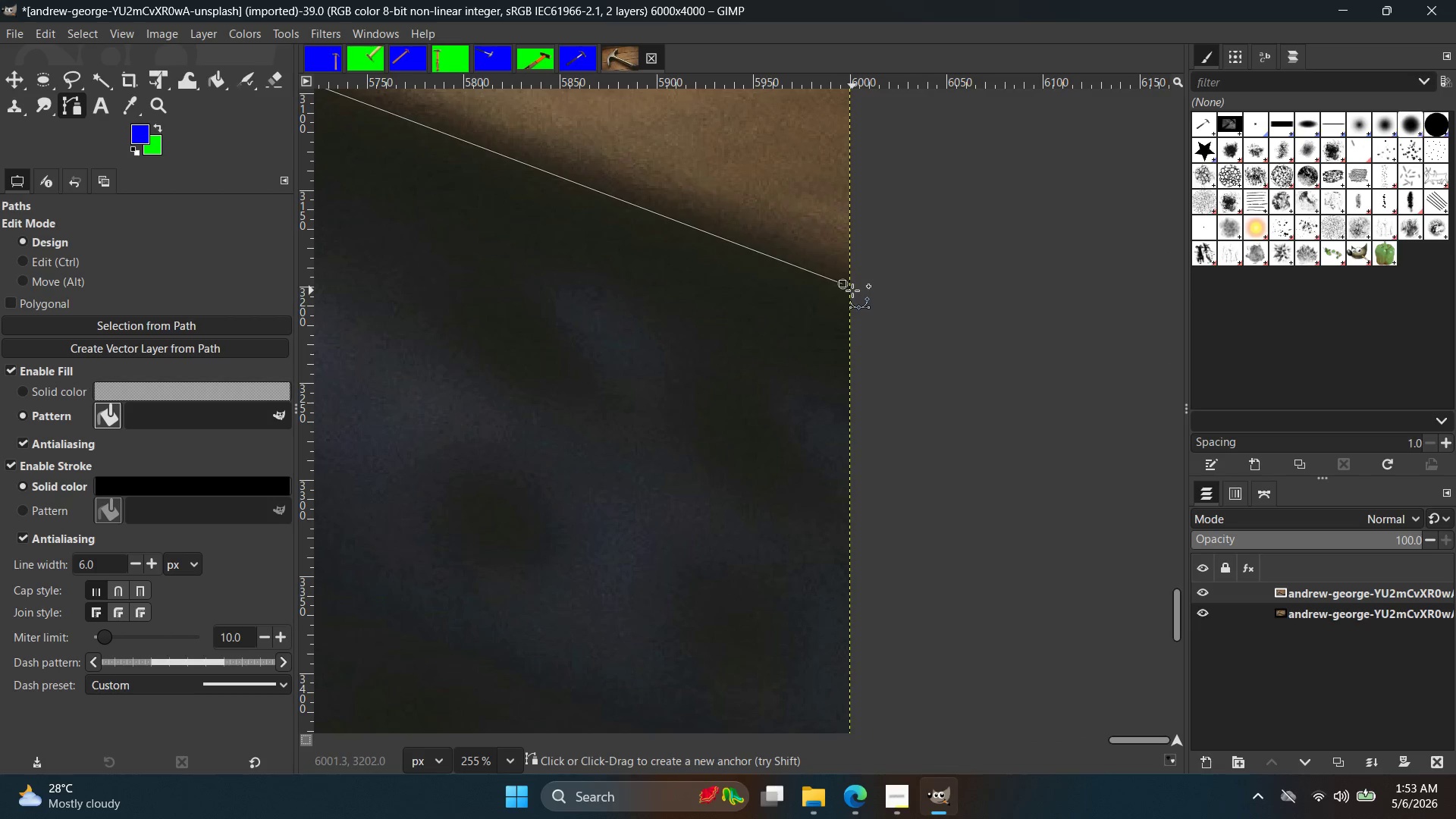 
left_click([852, 290])
 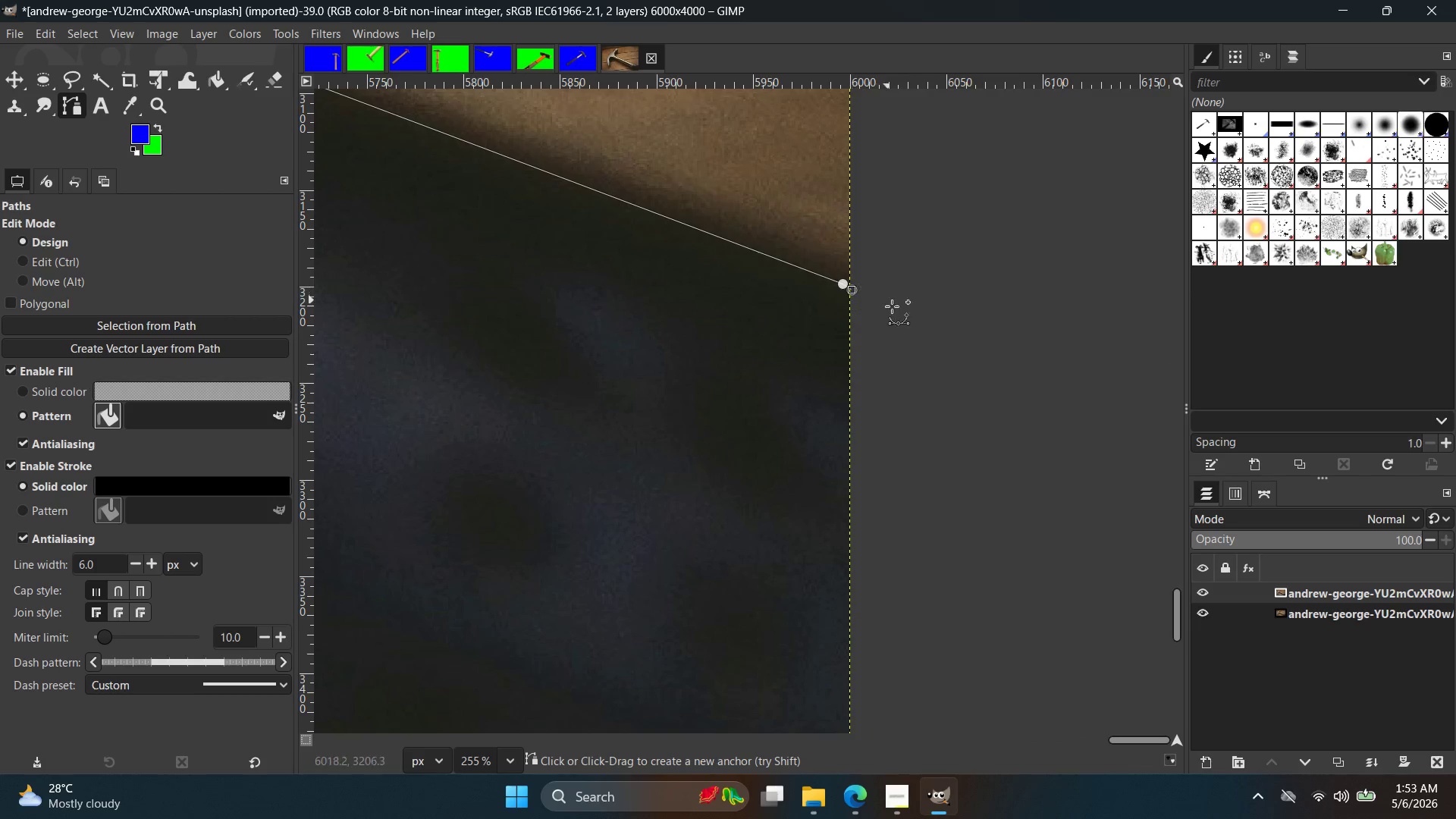 
key(Control+ControlLeft)
 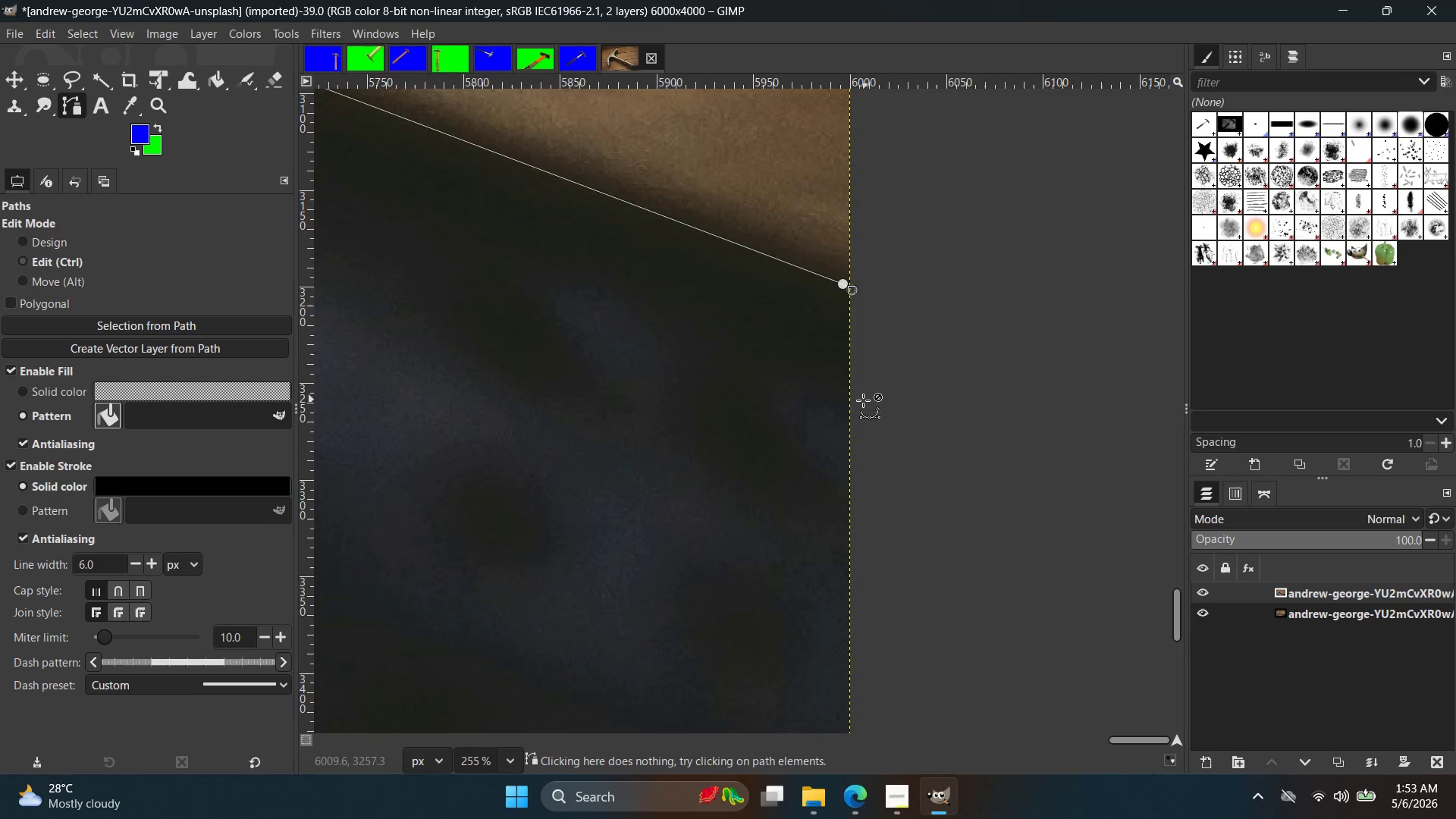 
hold_key(key=Space, duration=0.58)
 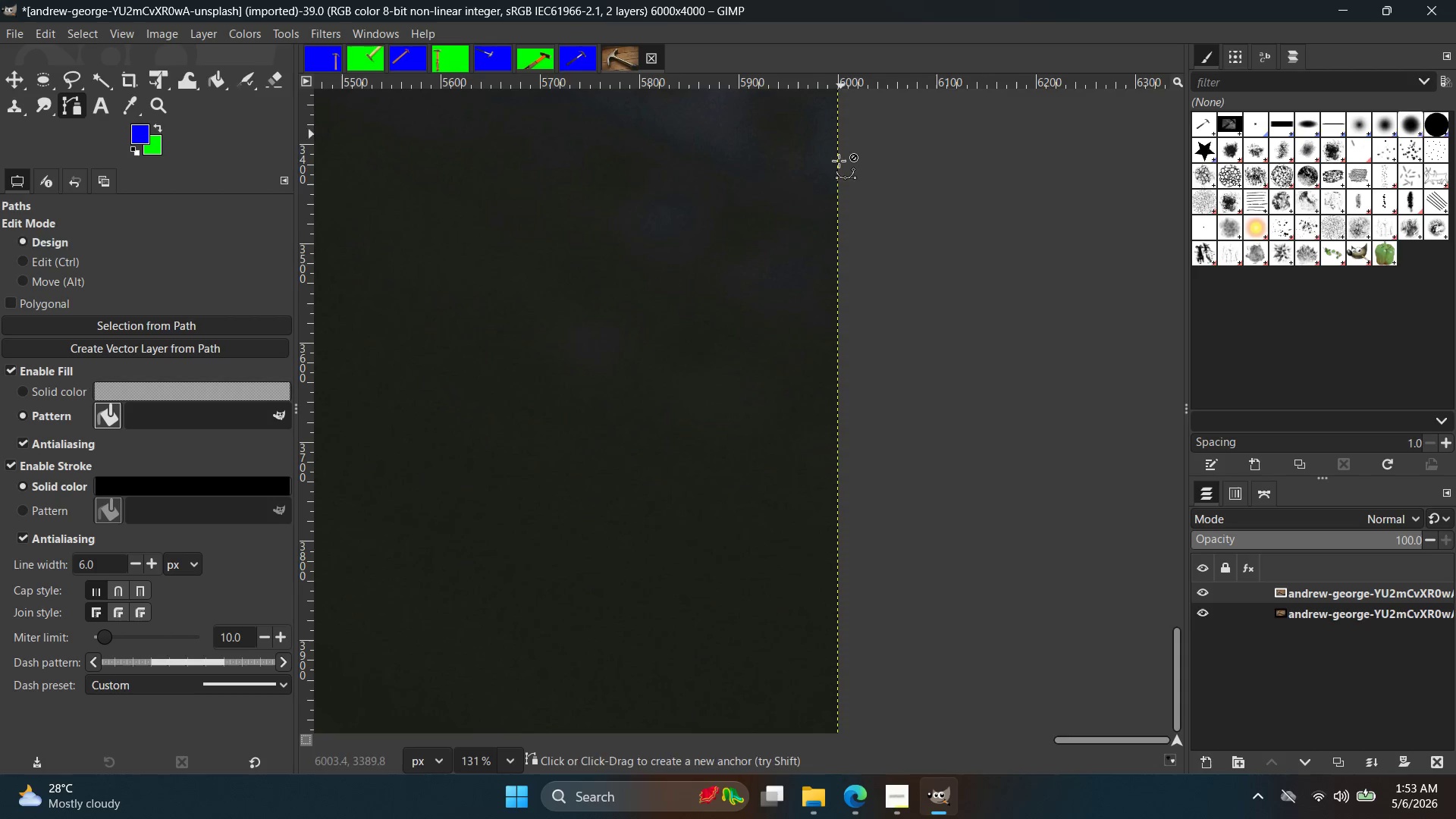 
scroll: coordinate [859, 428], scroll_direction: down, amount: 7.0
 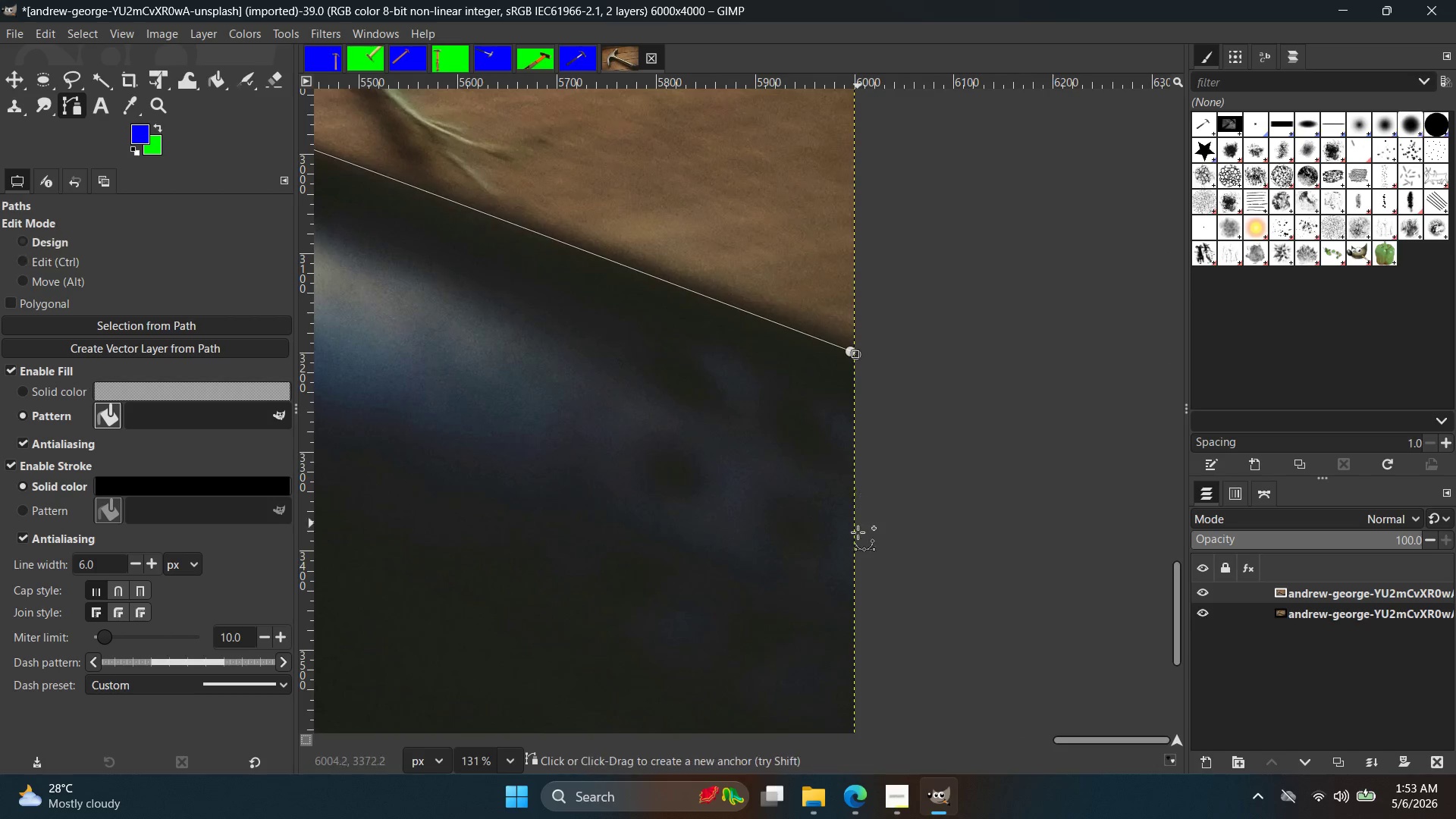 
hold_key(key=ControlLeft, duration=0.41)
 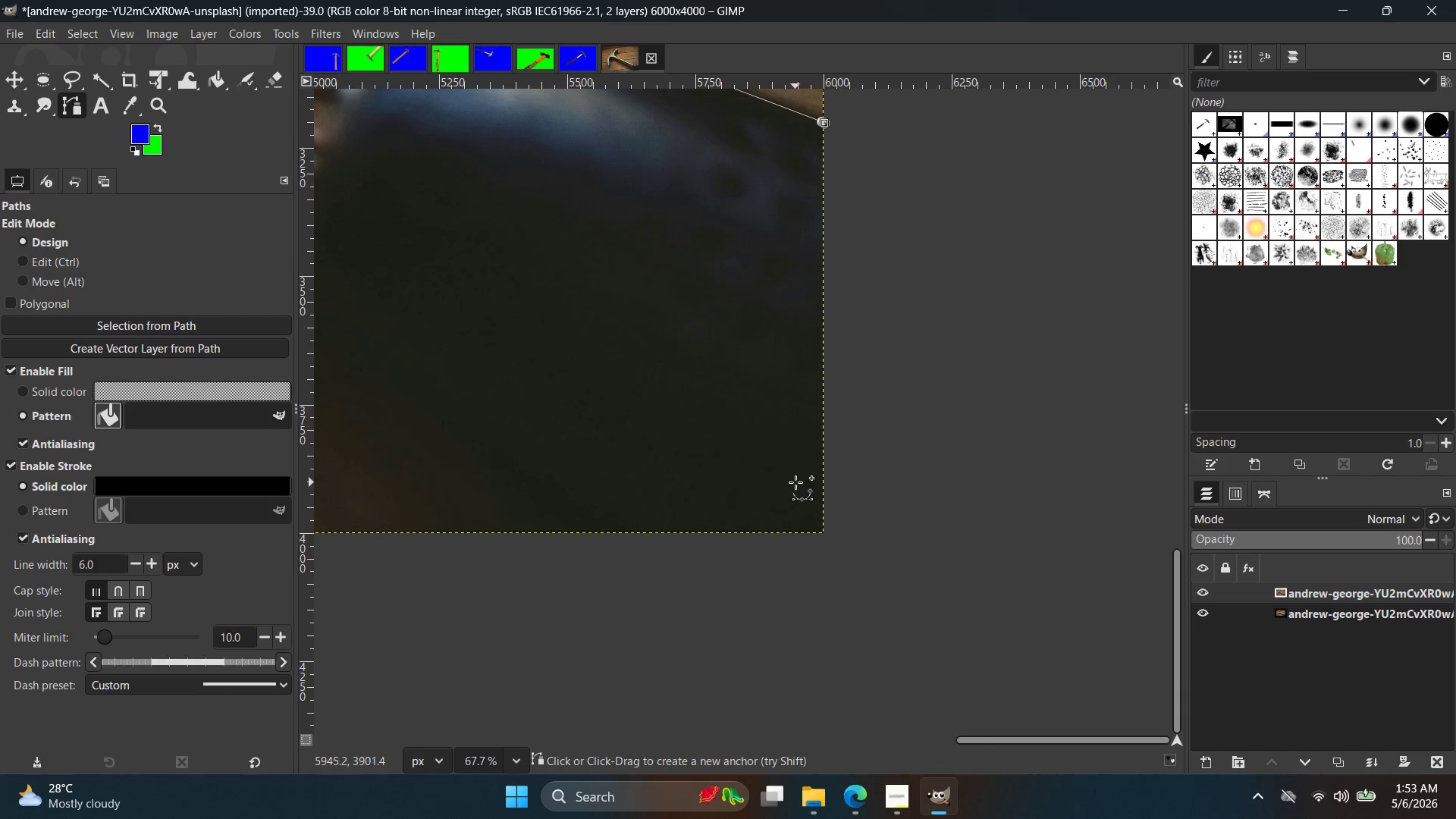 
hold_key(key=Space, duration=0.31)
 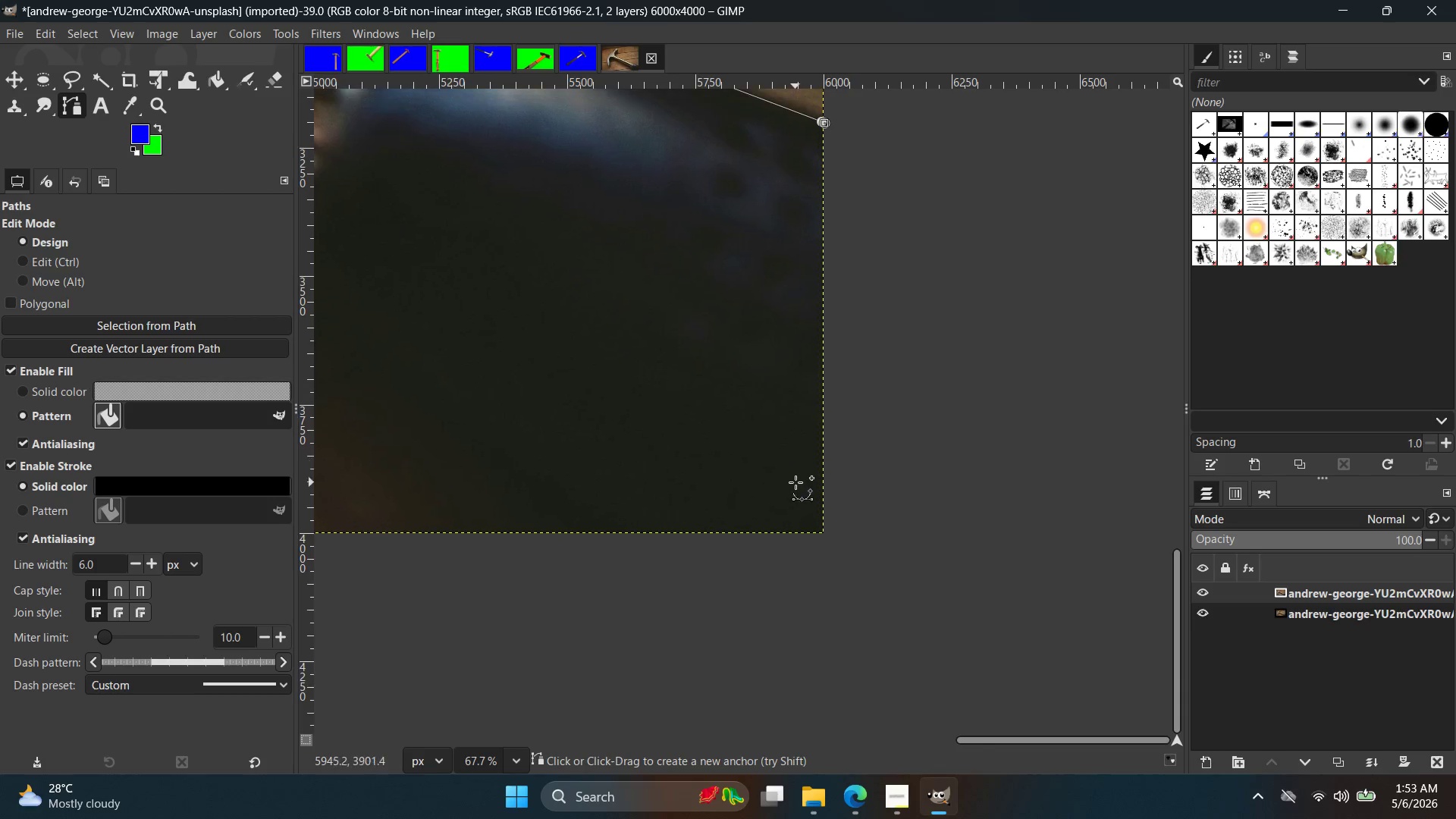 
scroll: coordinate [783, 469], scroll_direction: down, amount: 7.0
 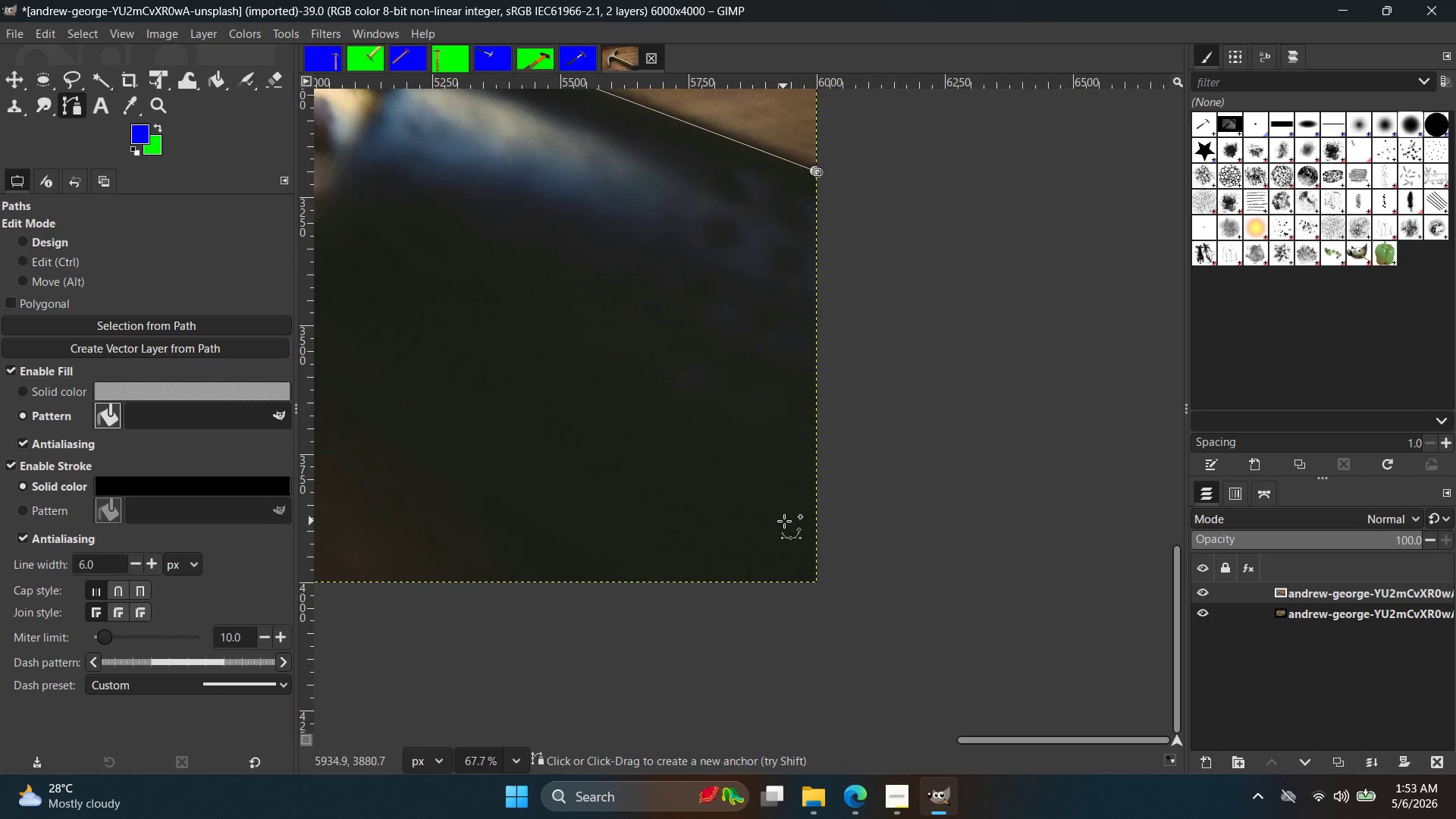 
key(Control+ControlLeft)
 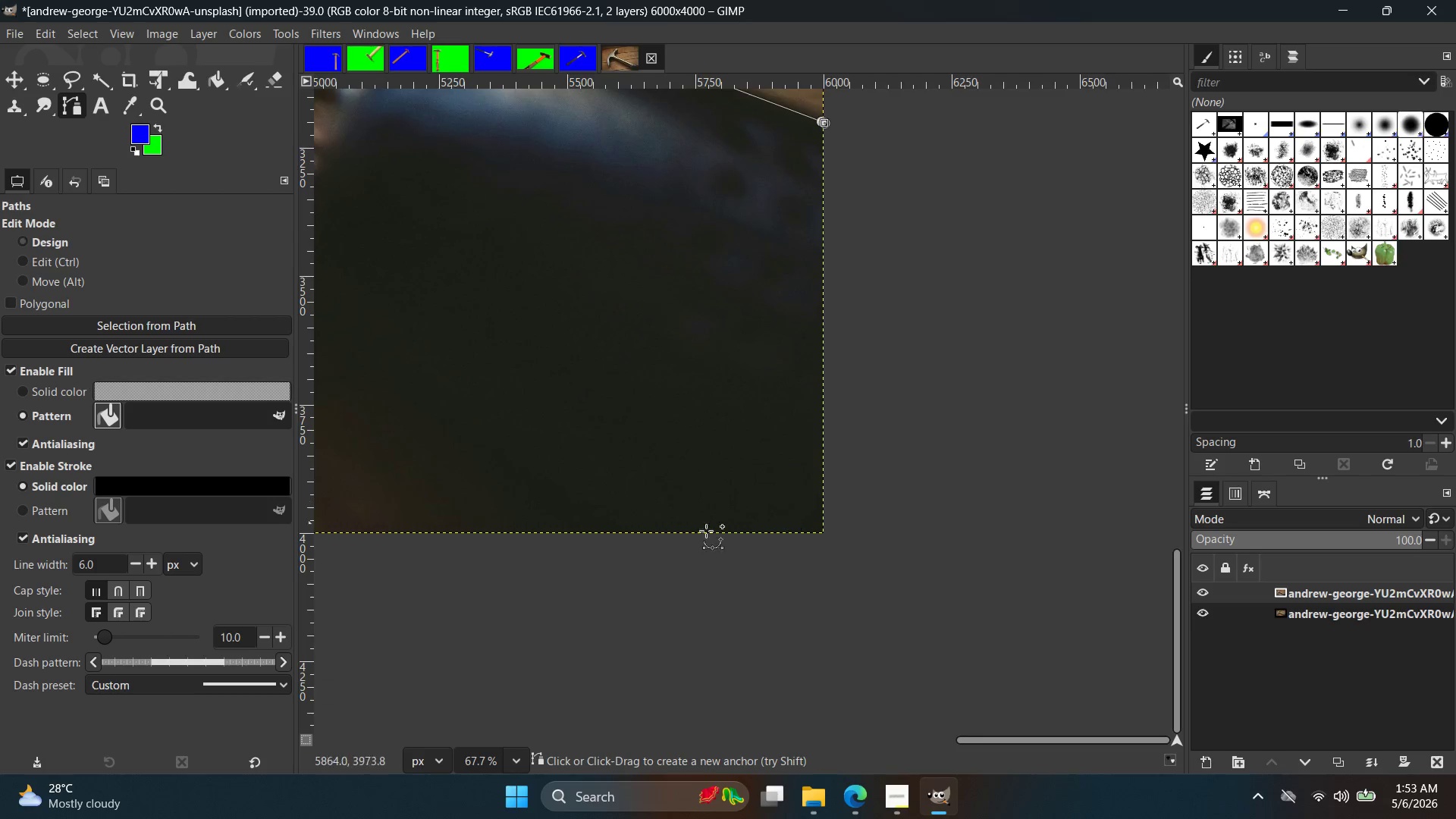 
hold_key(key=Space, duration=1.5)
 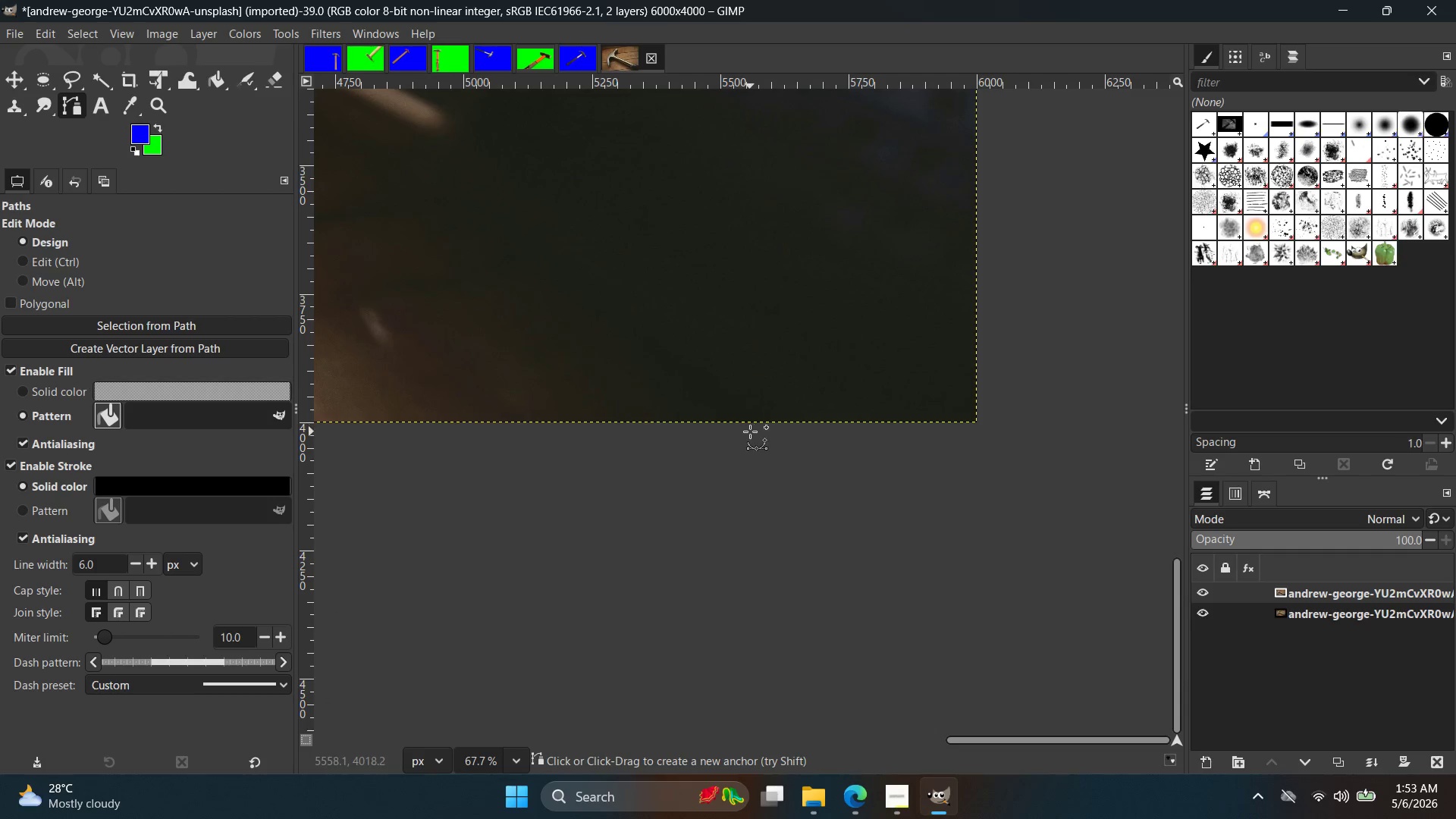 
hold_key(key=Space, duration=0.41)
 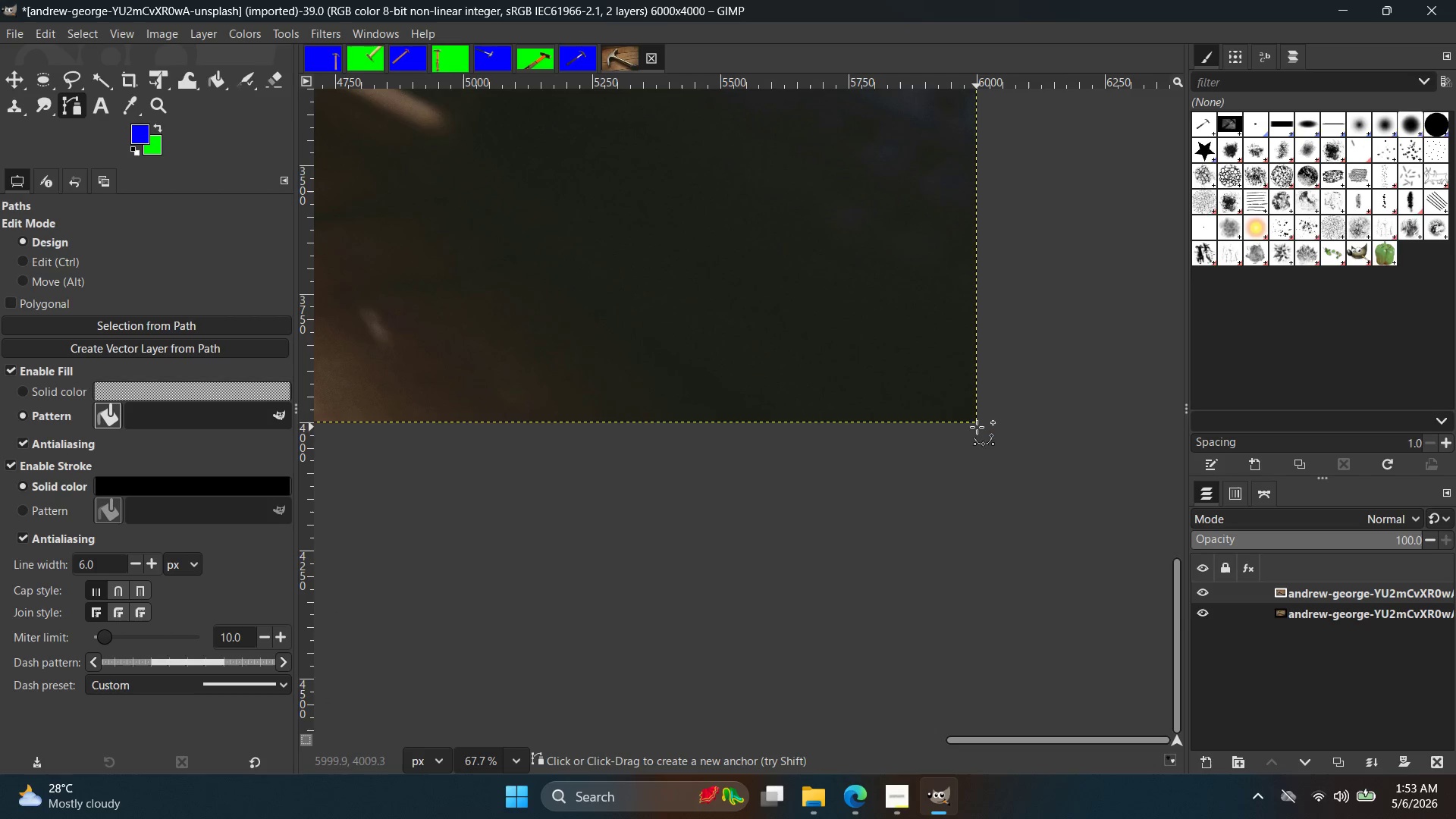 
scroll: coordinate [1103, 519], scroll_direction: down, amount: 1.0
 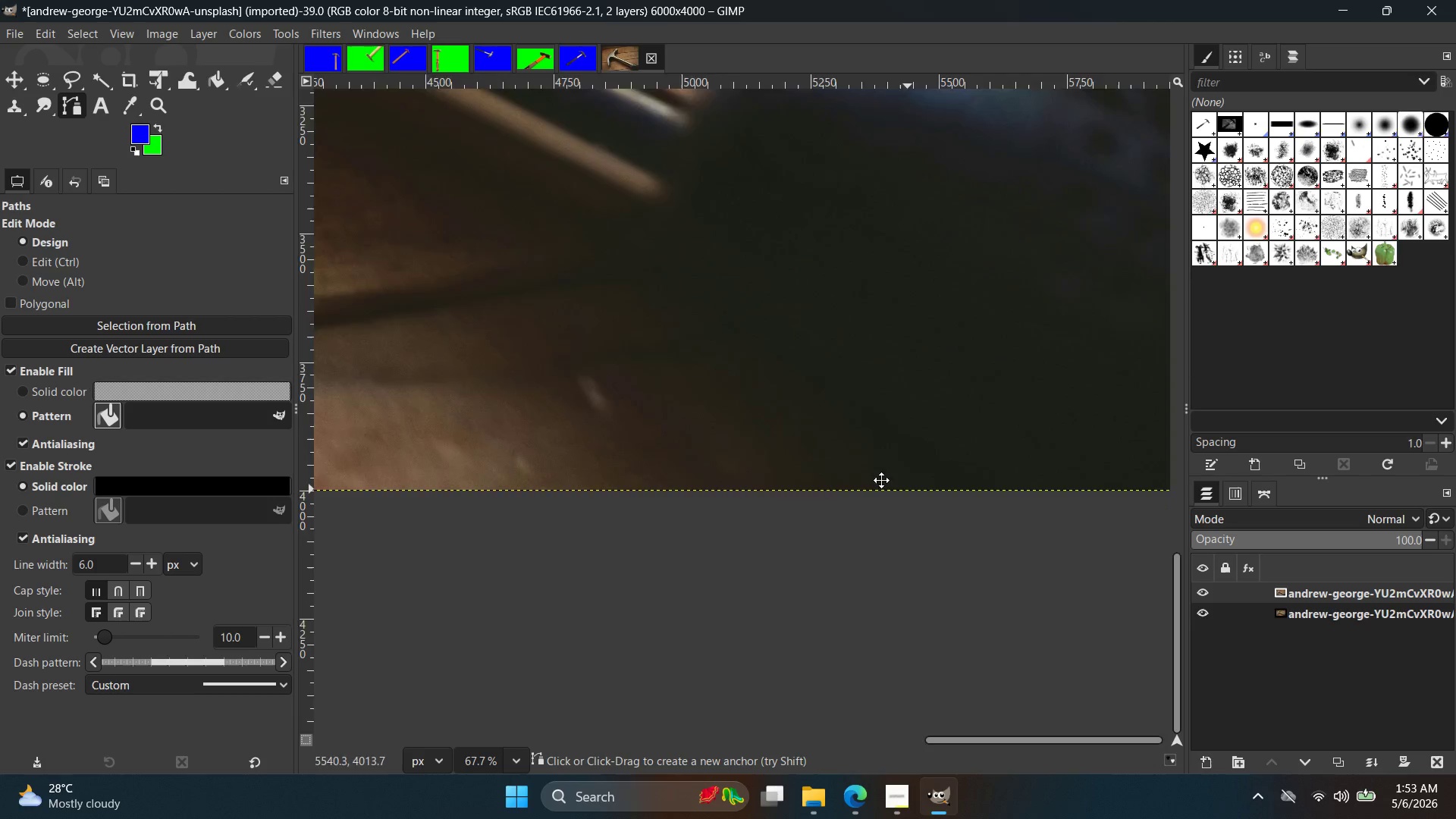 
left_click([977, 424])
 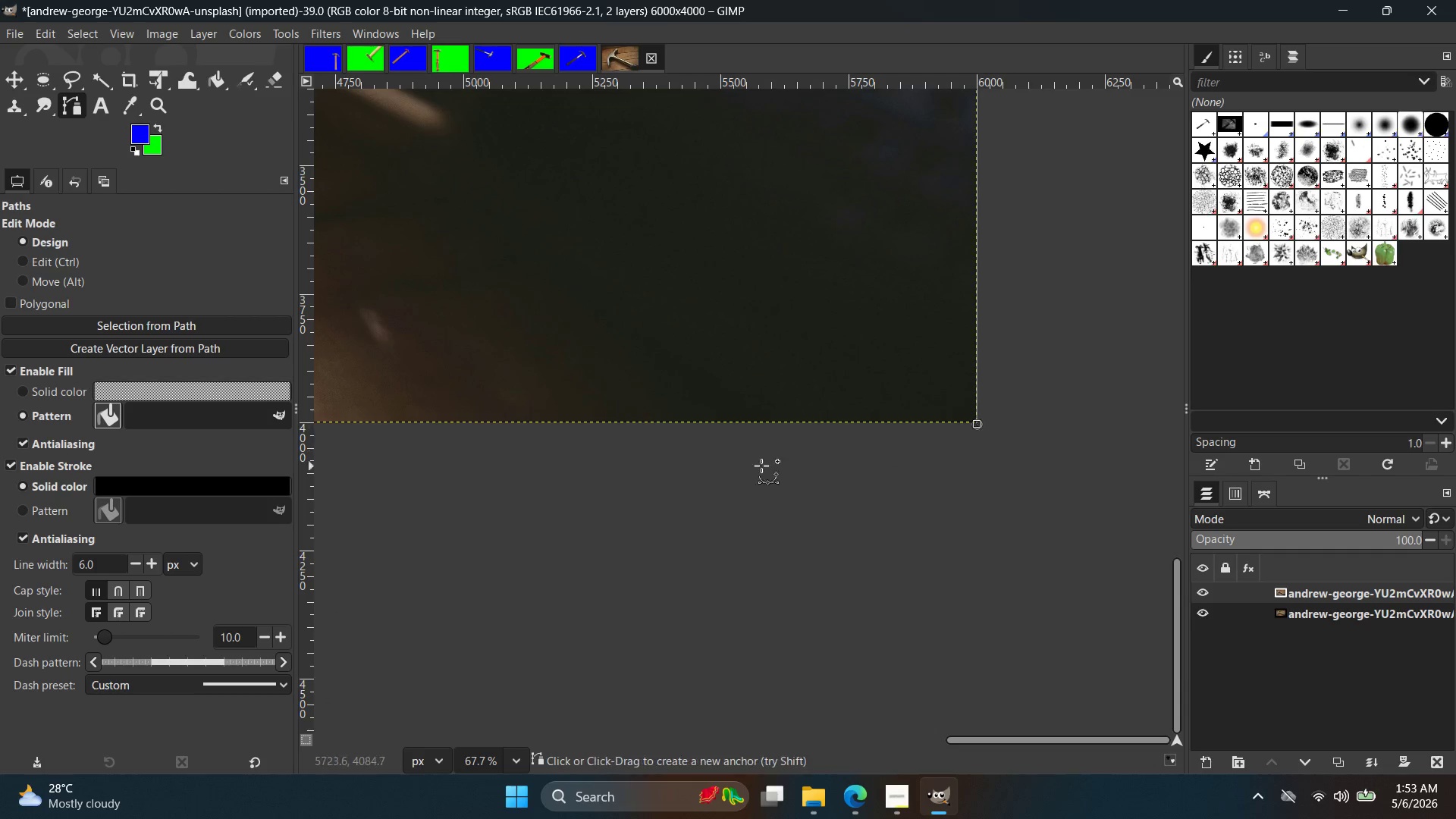 
left_click([655, 447])
 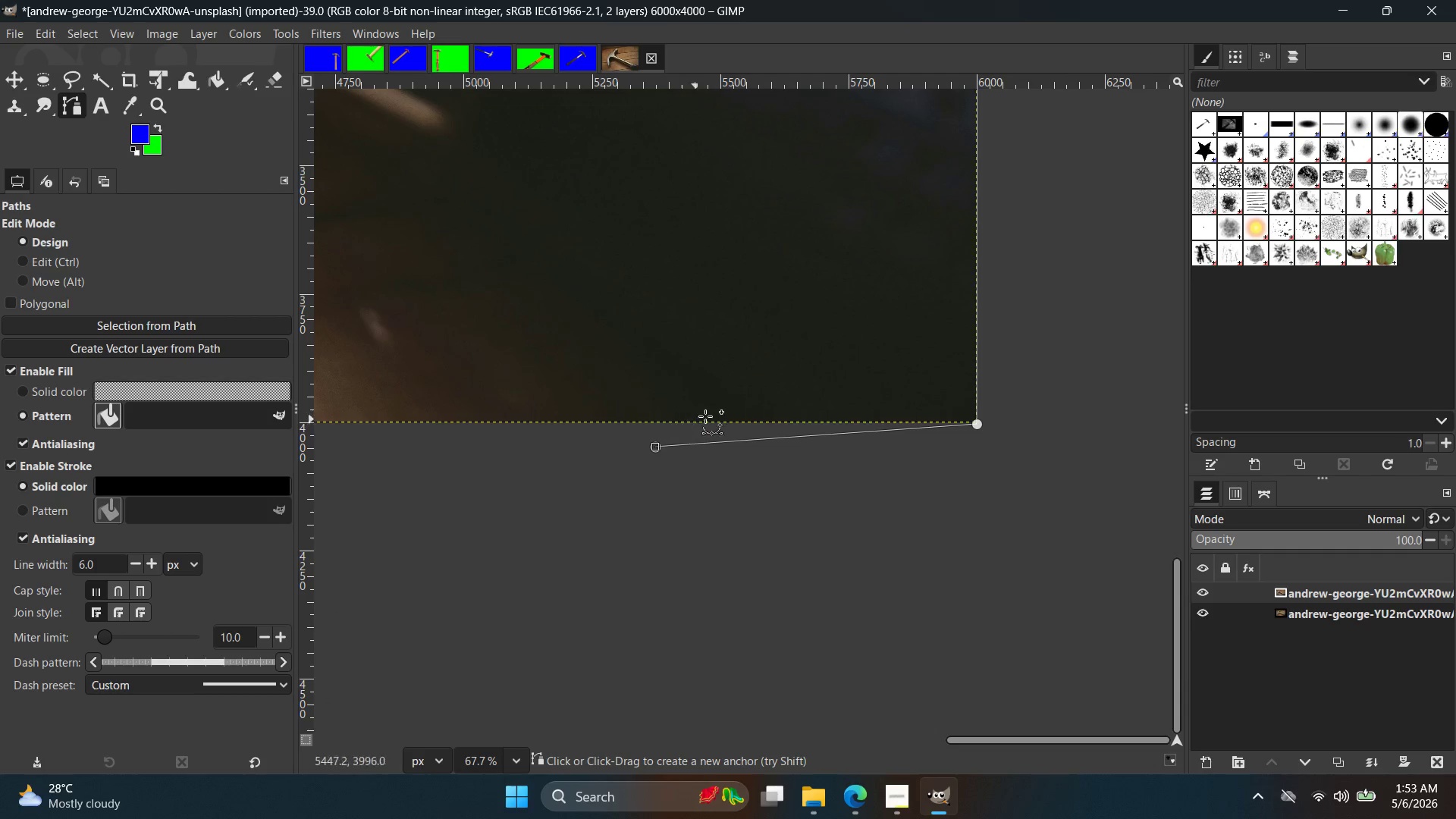 
key(Control+ControlLeft)
 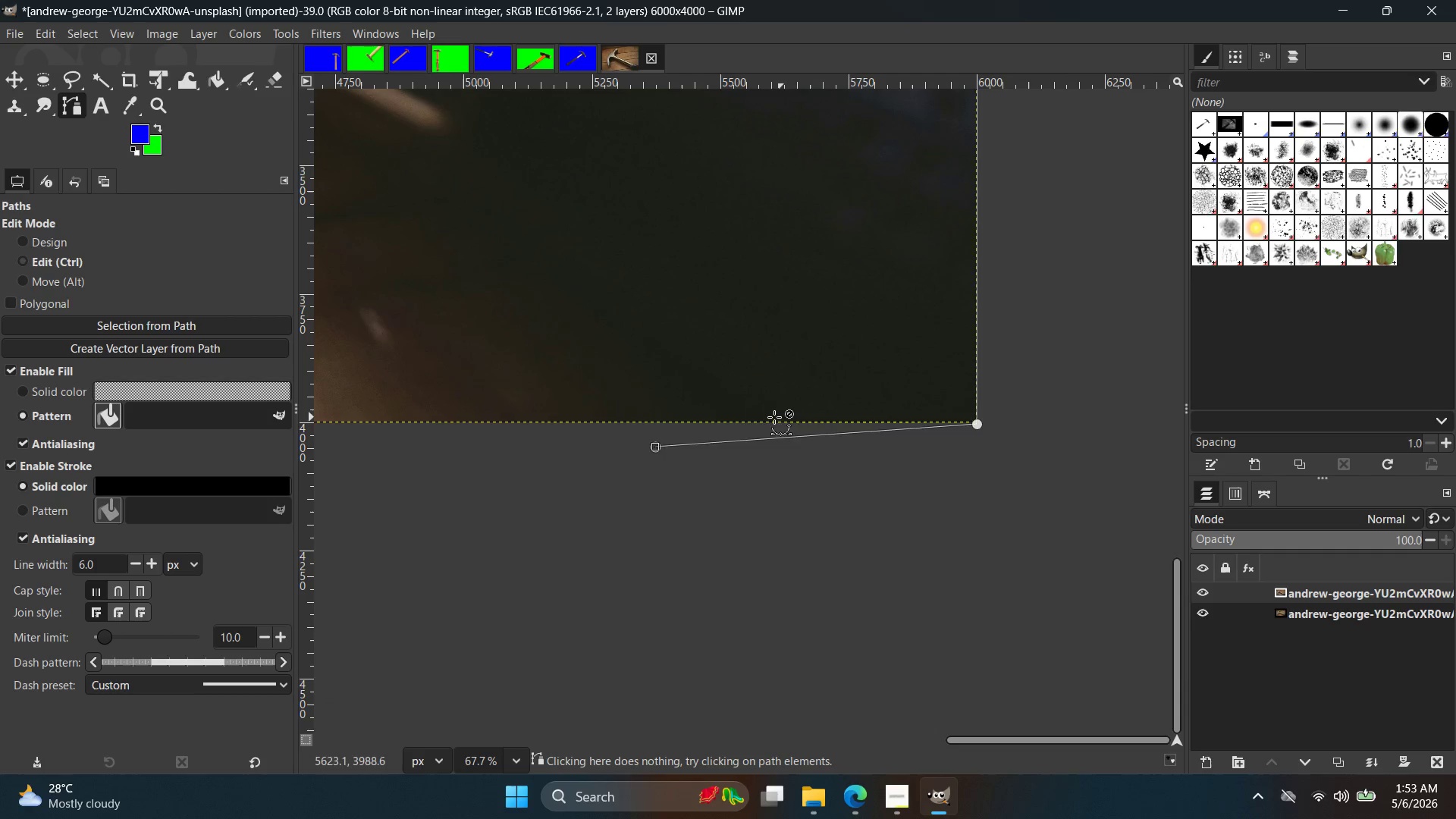 
key(Control+Z)
 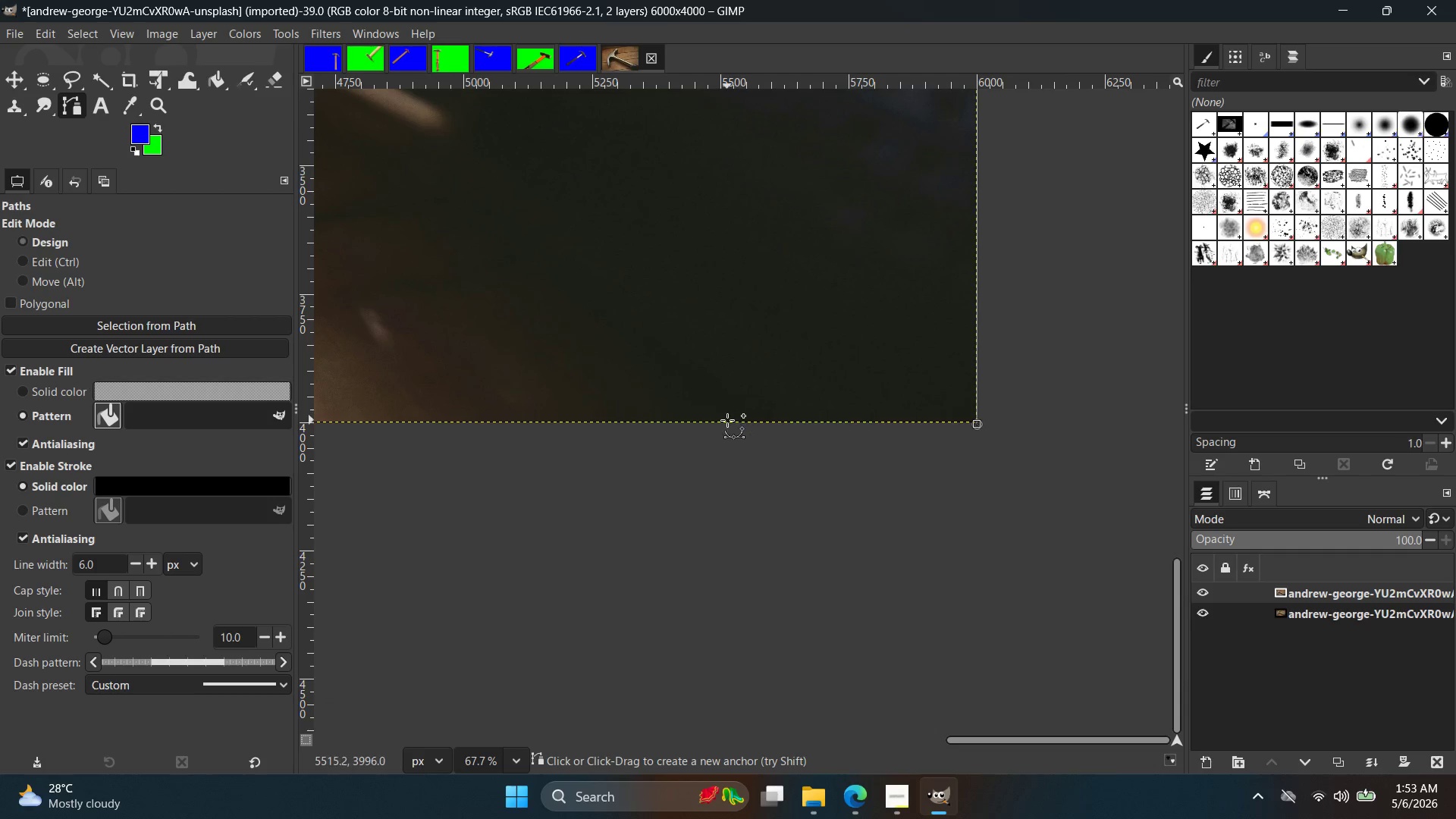 
left_click([727, 420])
 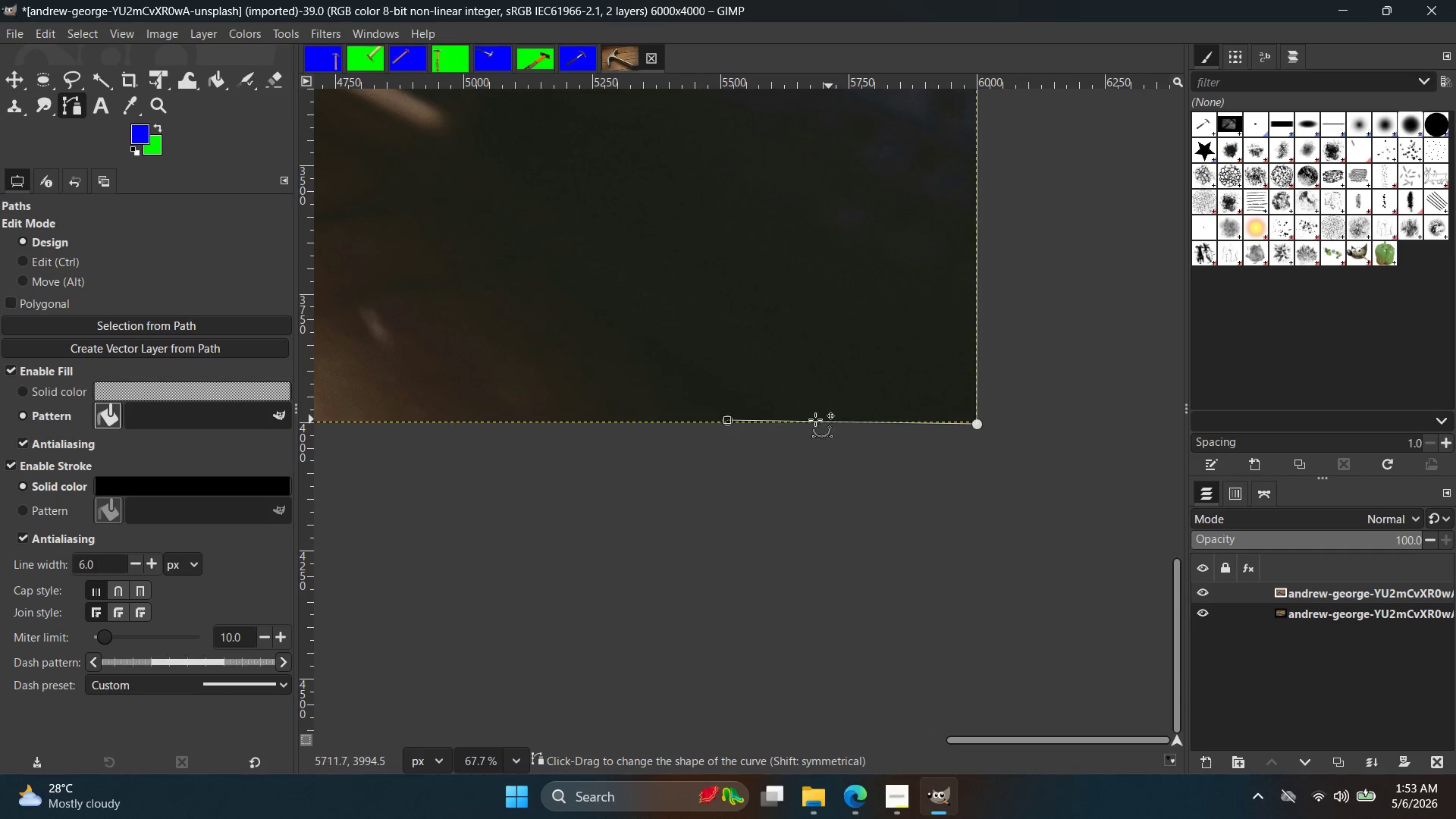 
key(Control+ControlLeft)
 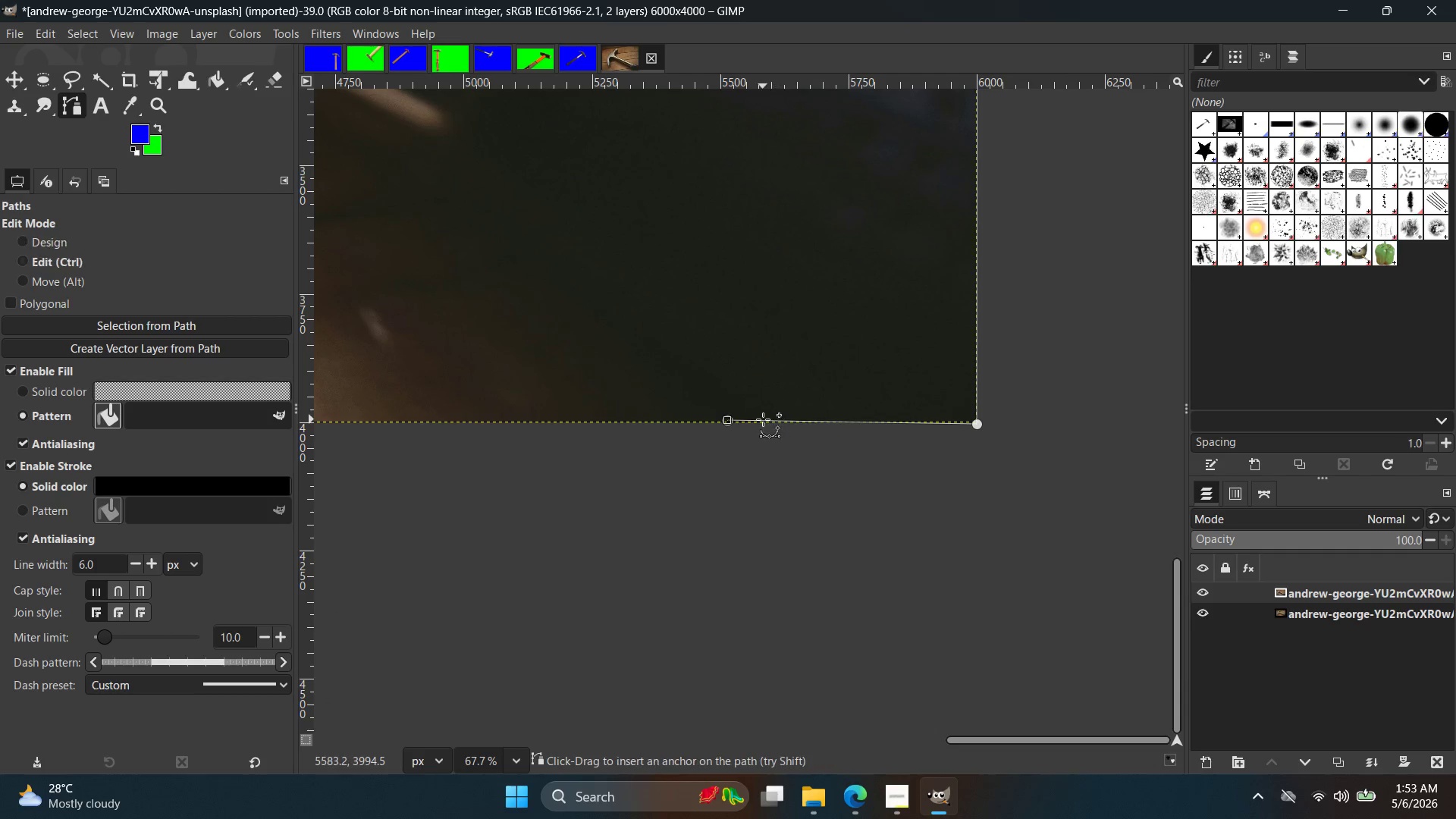 
key(Control+Z)
 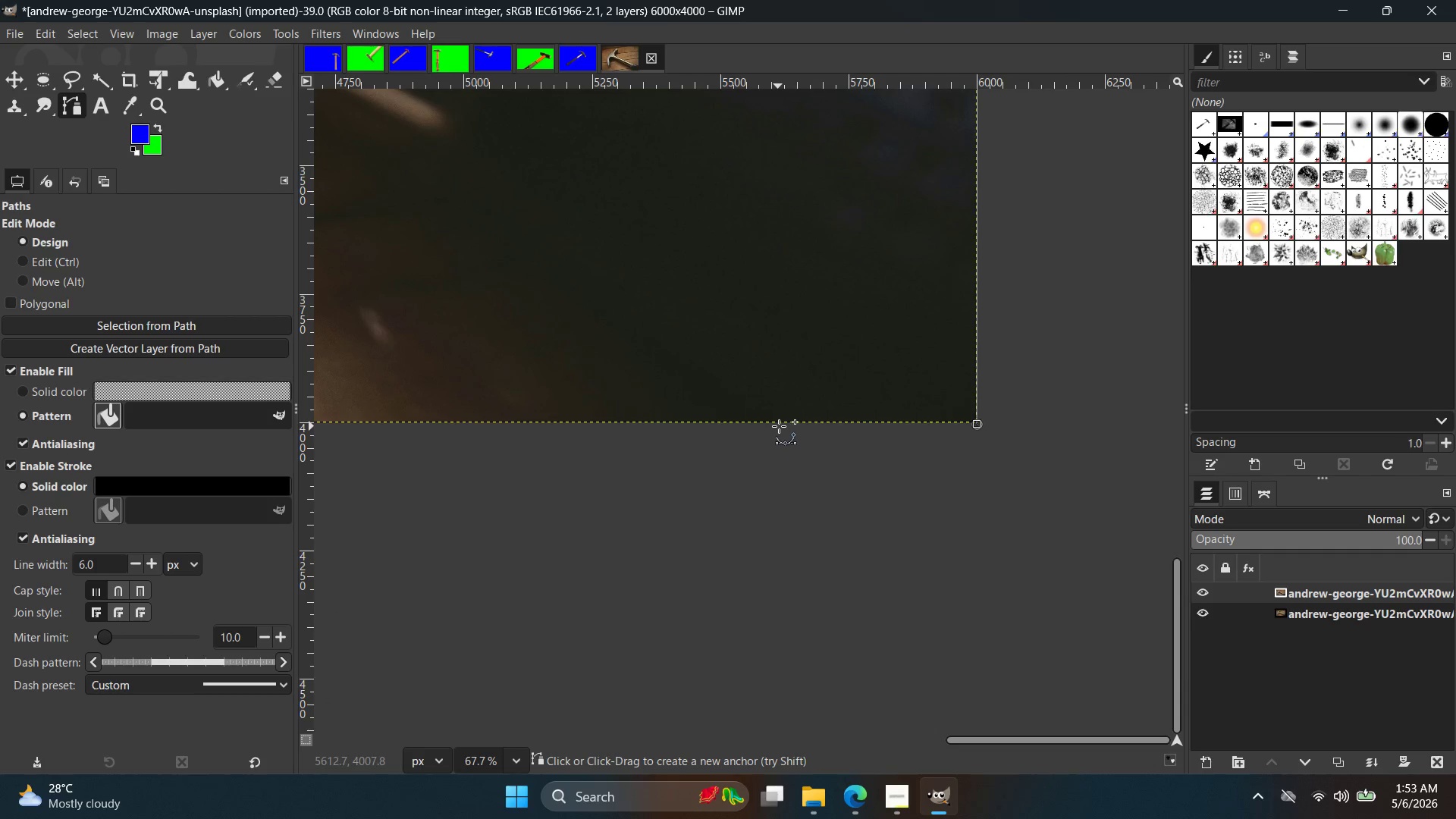 
left_click([779, 426])
 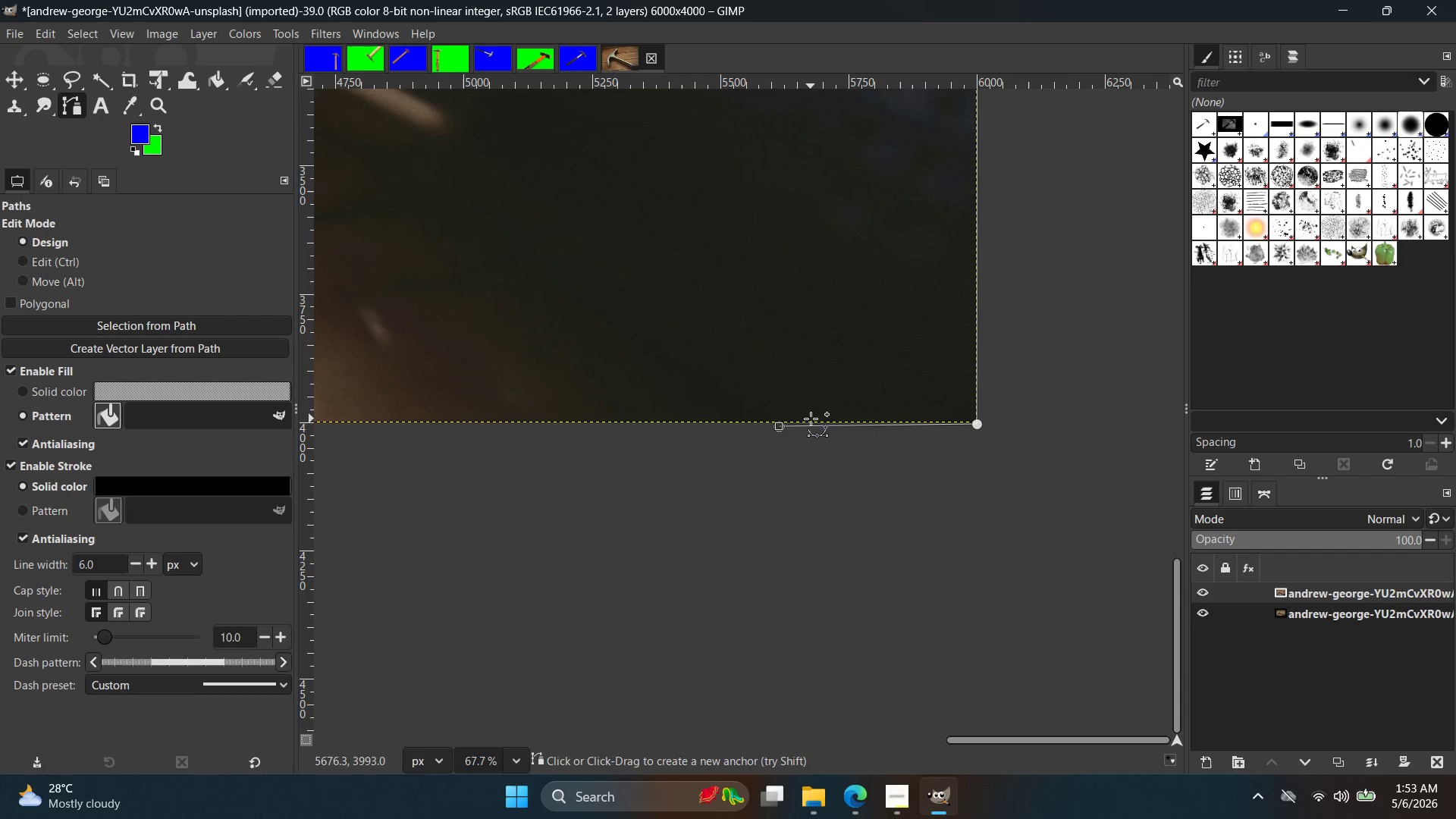 
key(Control+ControlLeft)
 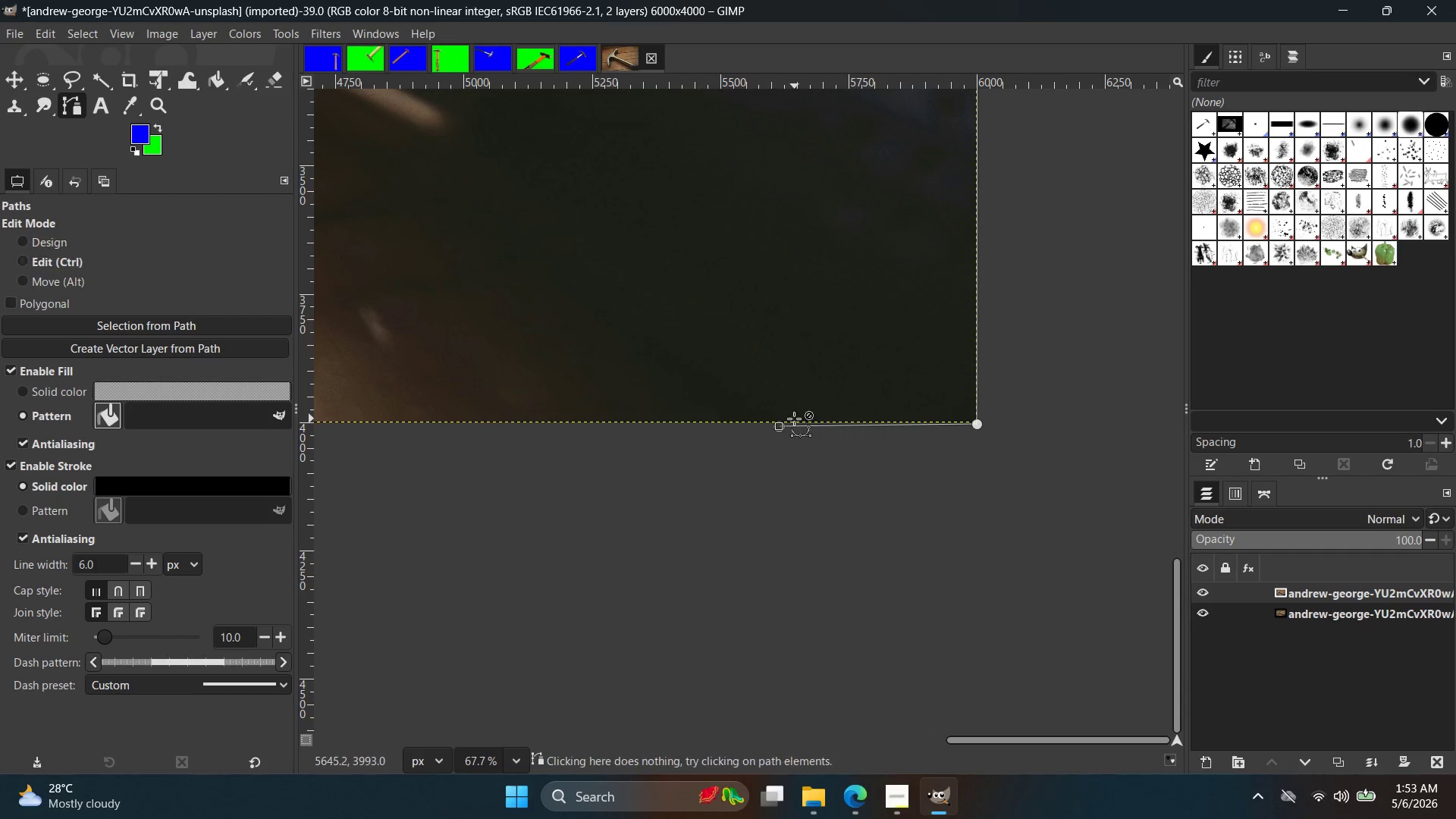 
key(Control+Z)
 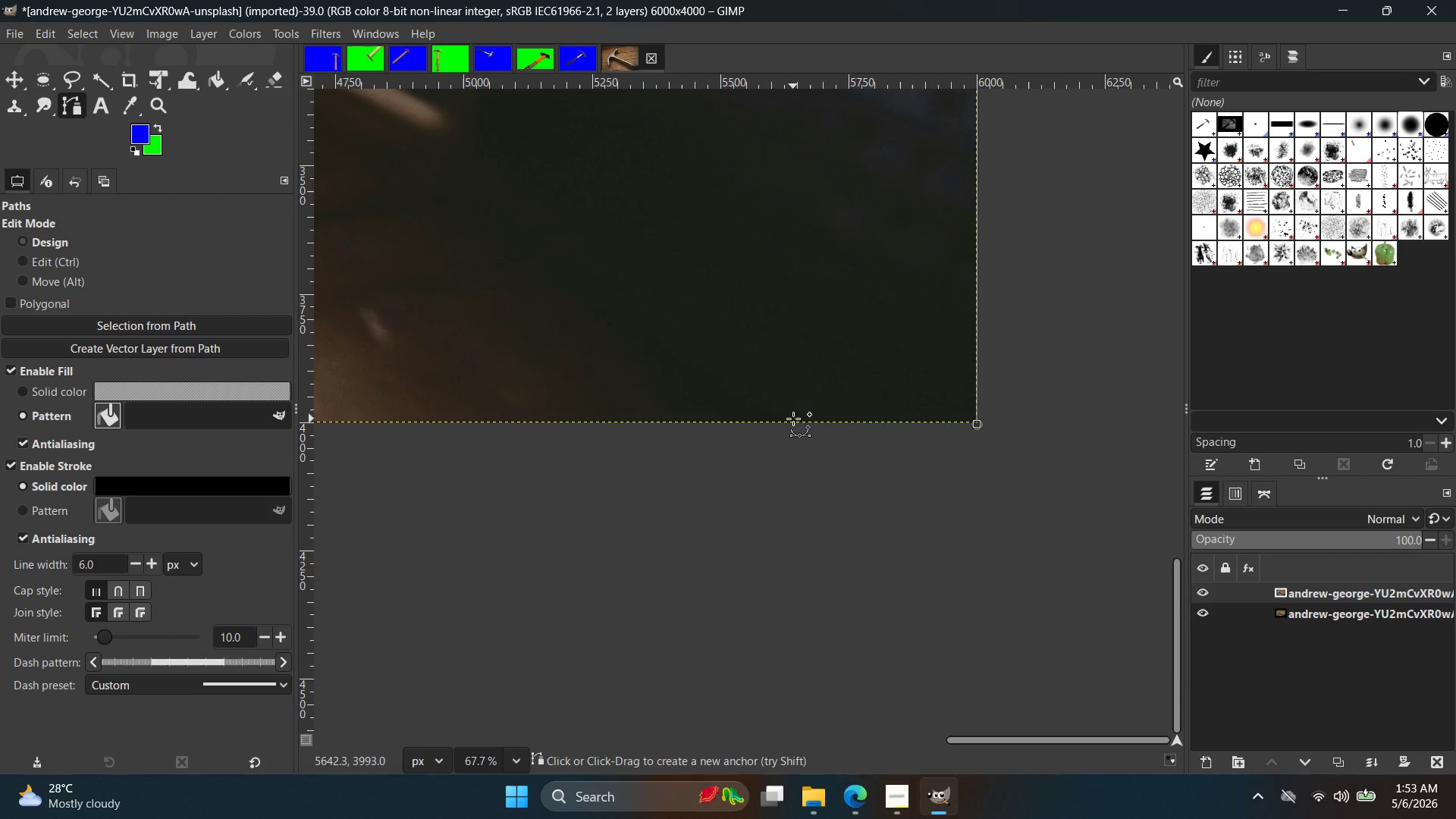 
left_click([793, 419])
 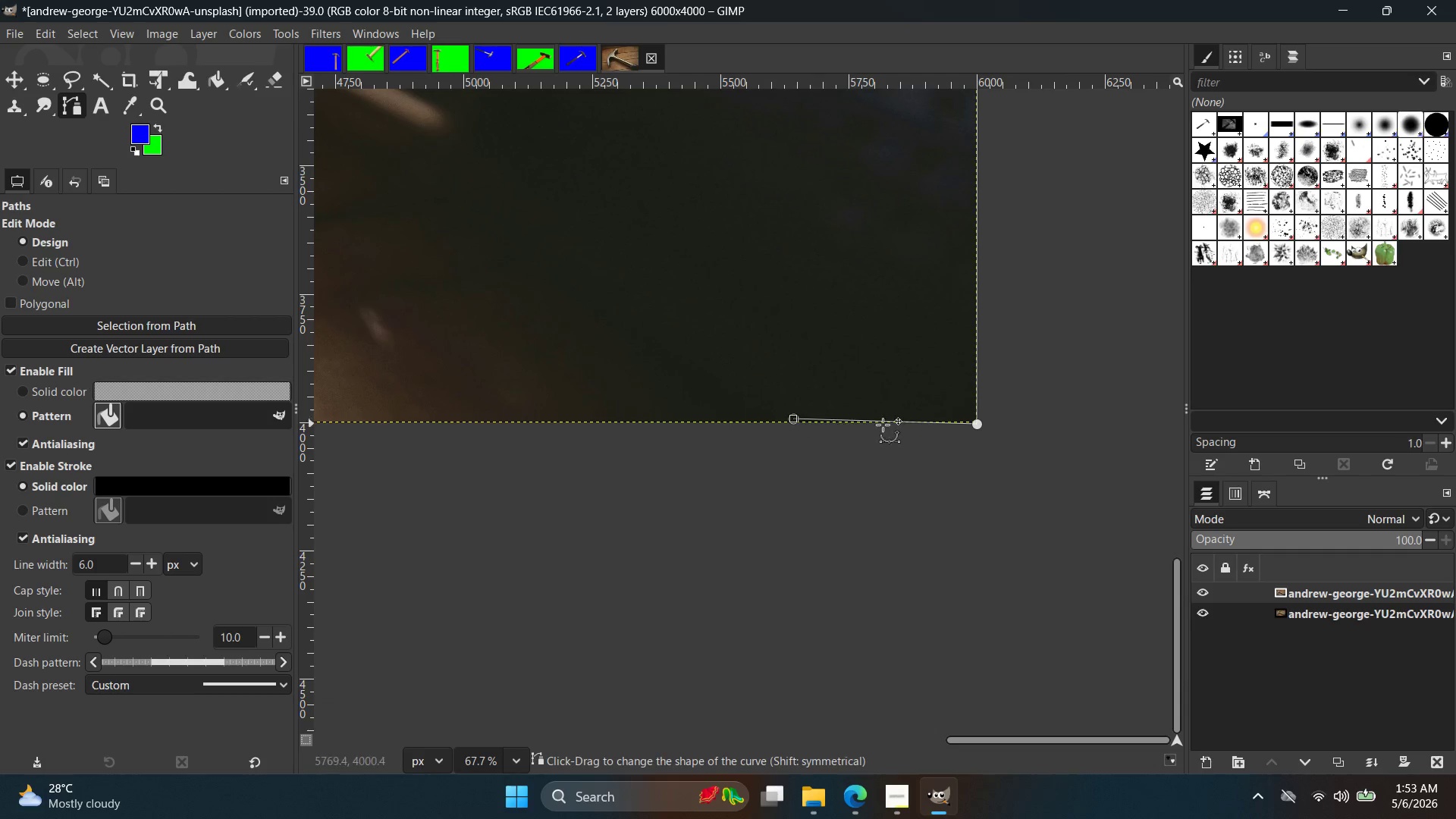 
key(Control+ControlLeft)
 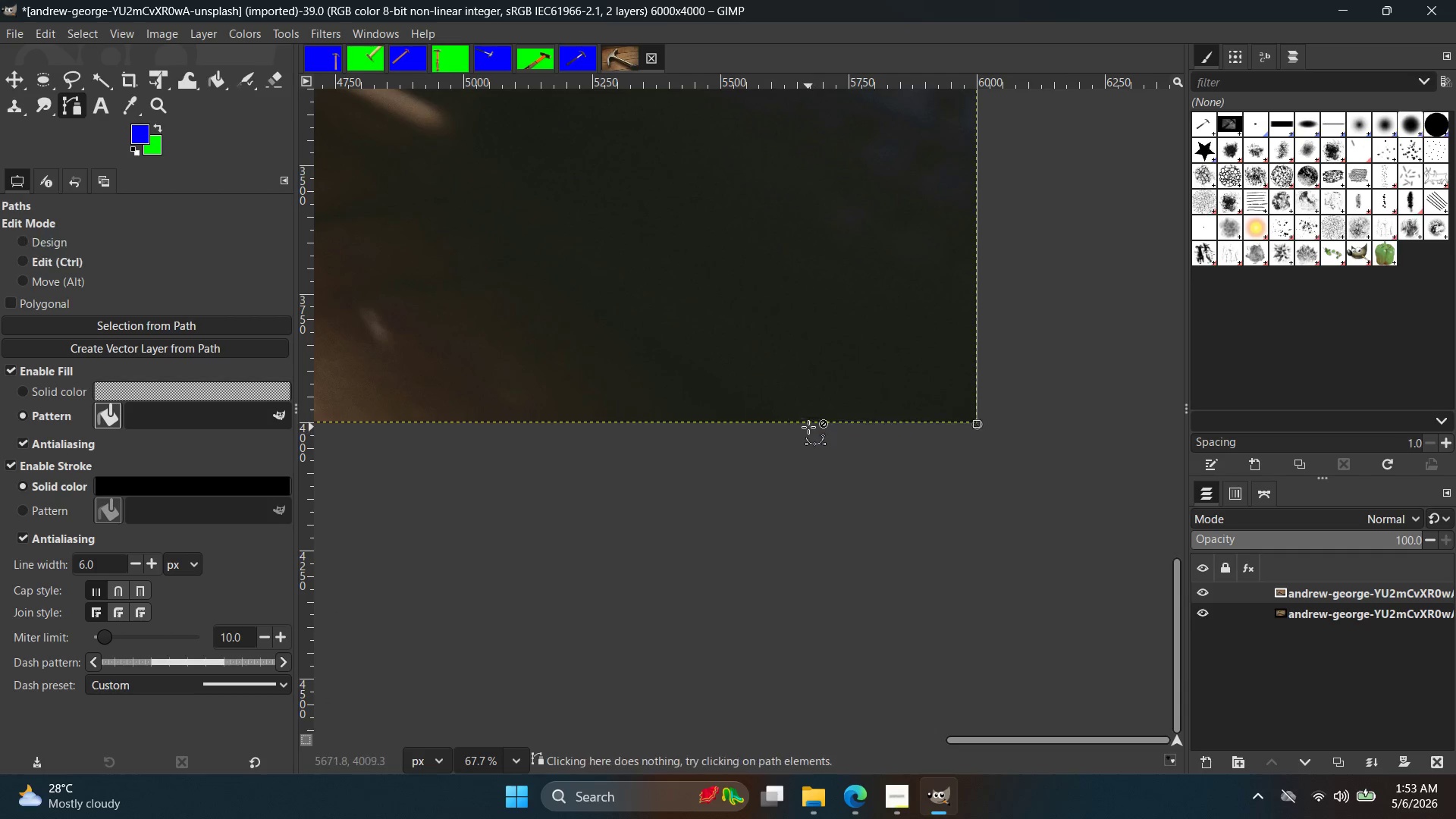 
key(Control+Z)
 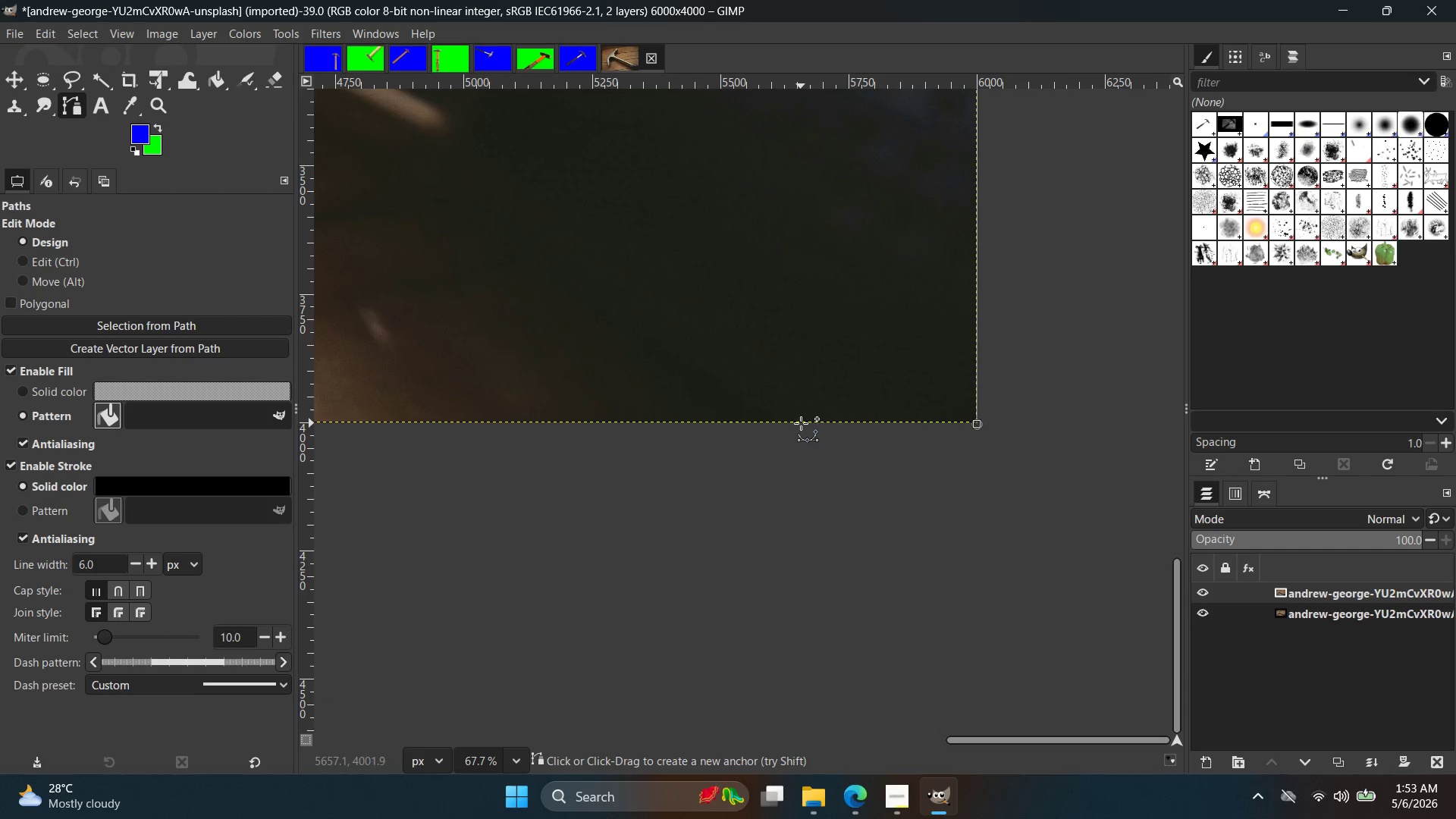 
left_click([801, 423])
 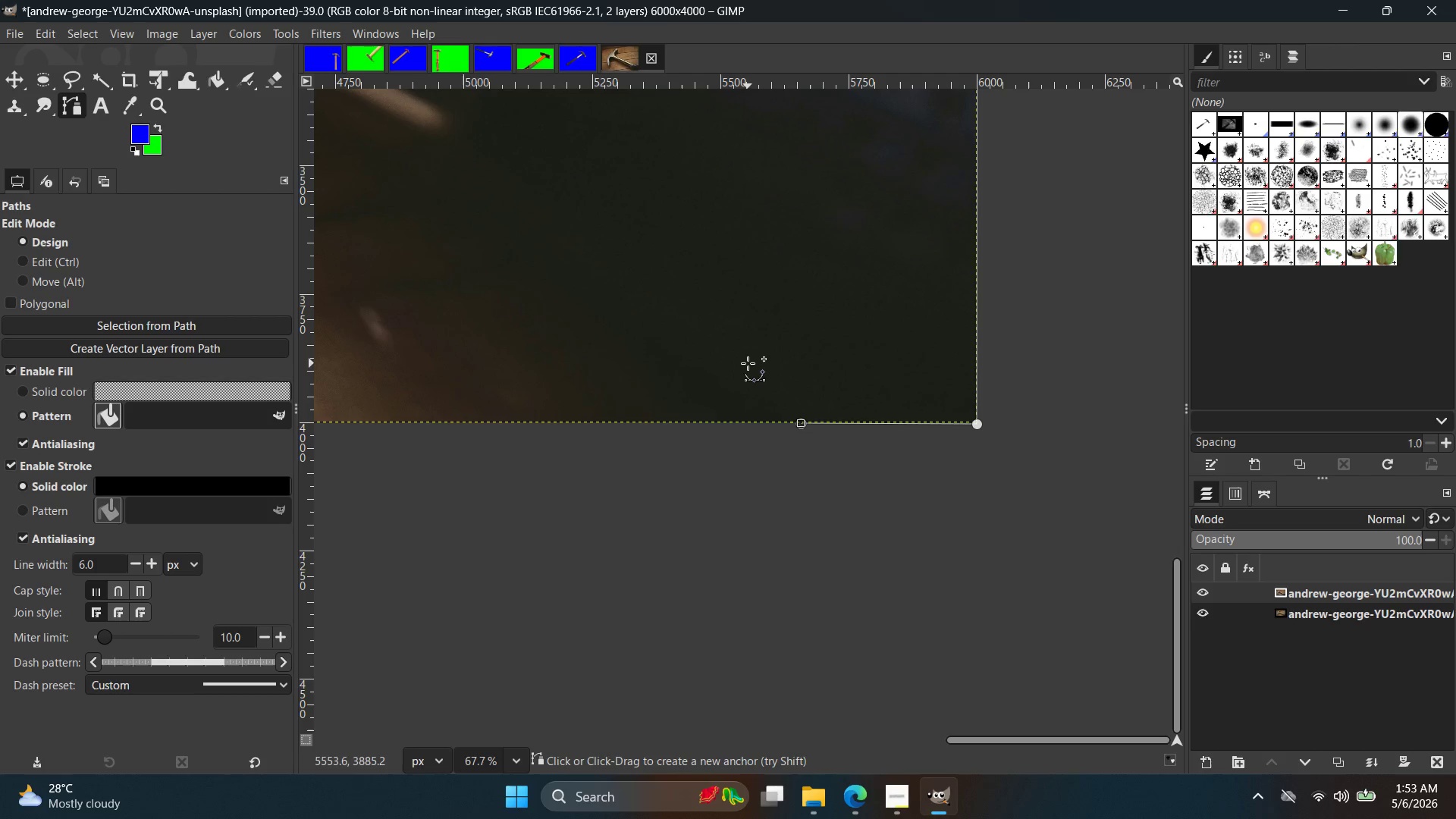 
hold_key(key=Space, duration=0.55)
 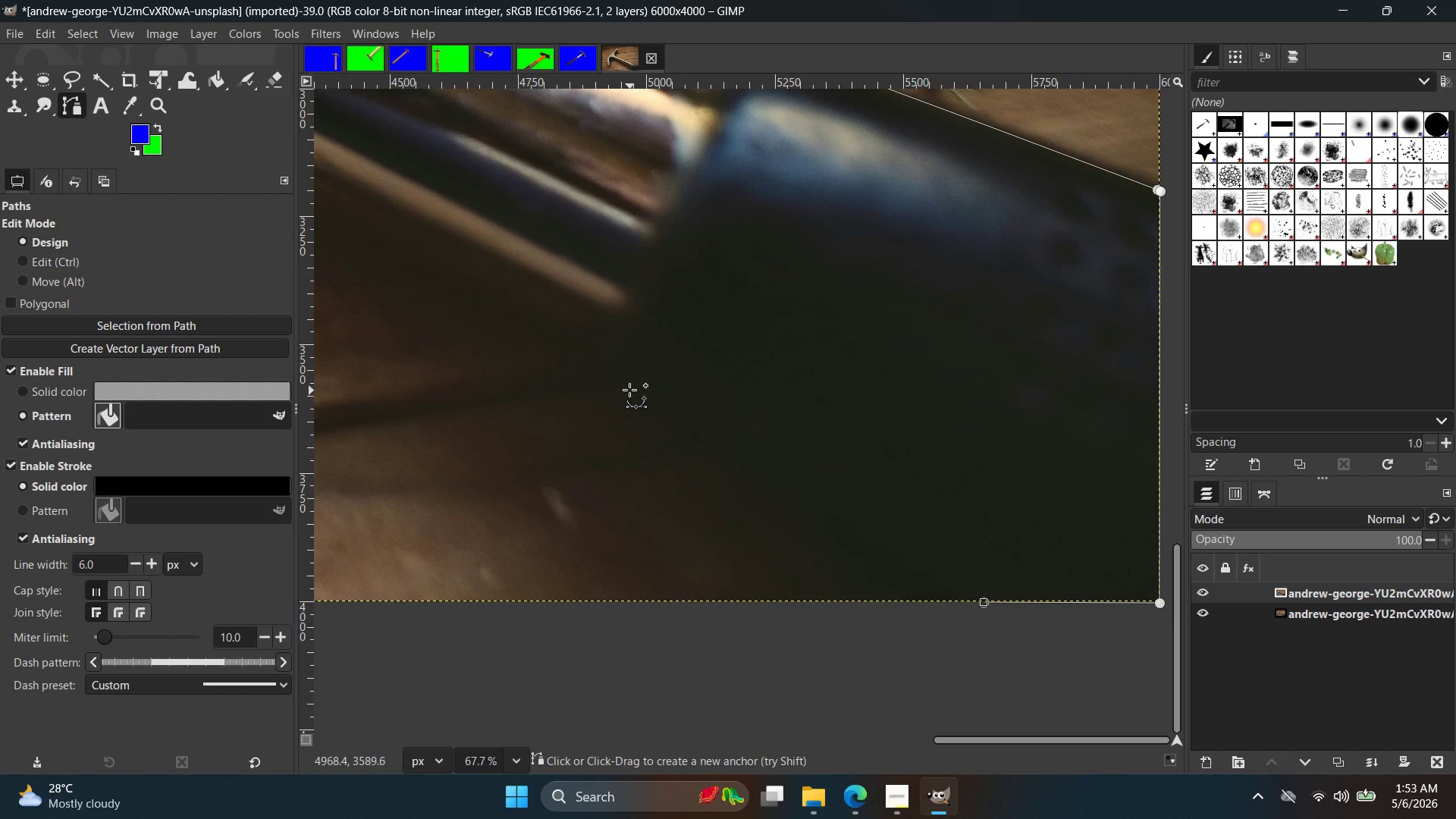 
hold_key(key=Space, duration=1.91)
 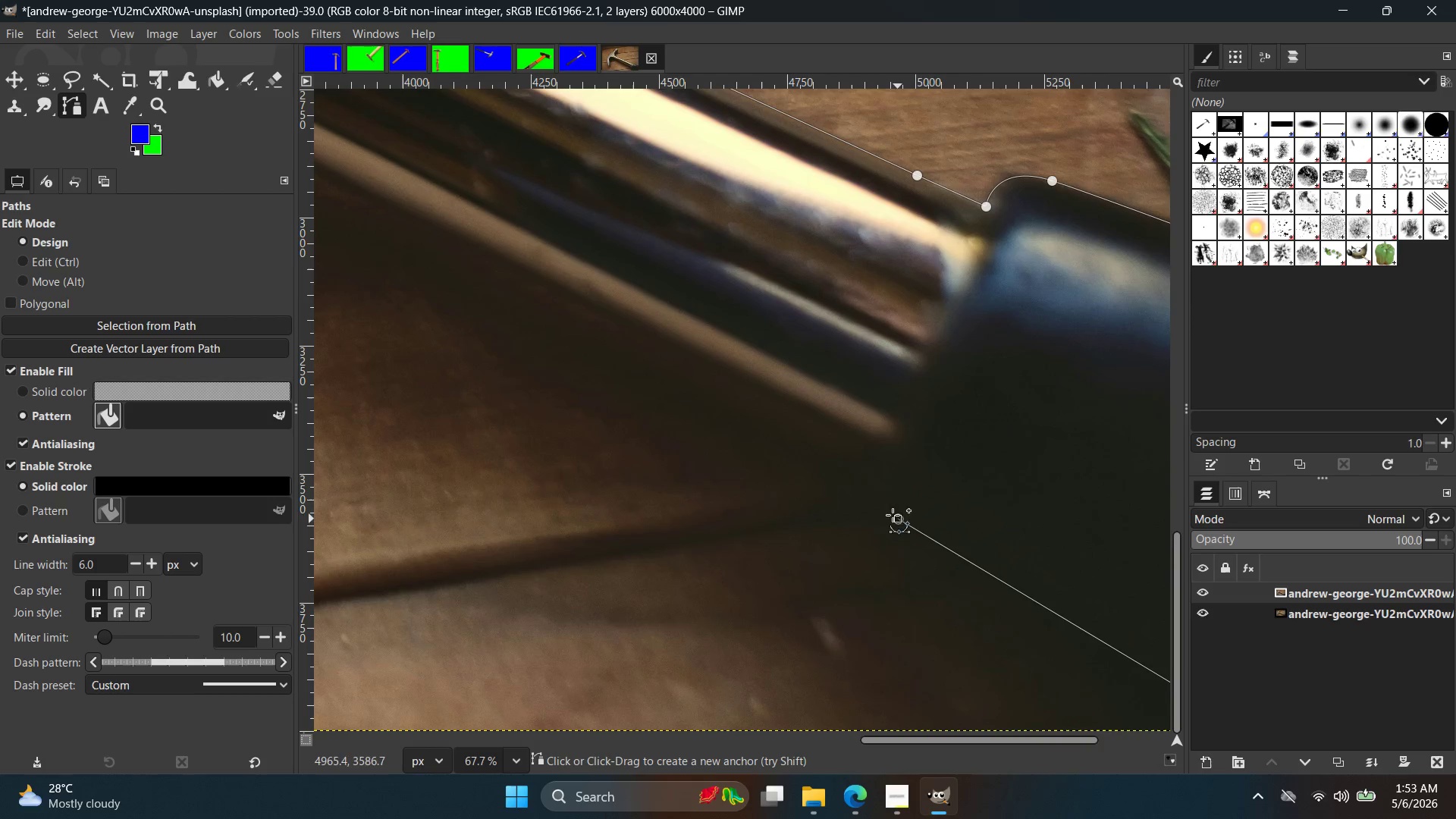 
left_click([629, 389])
 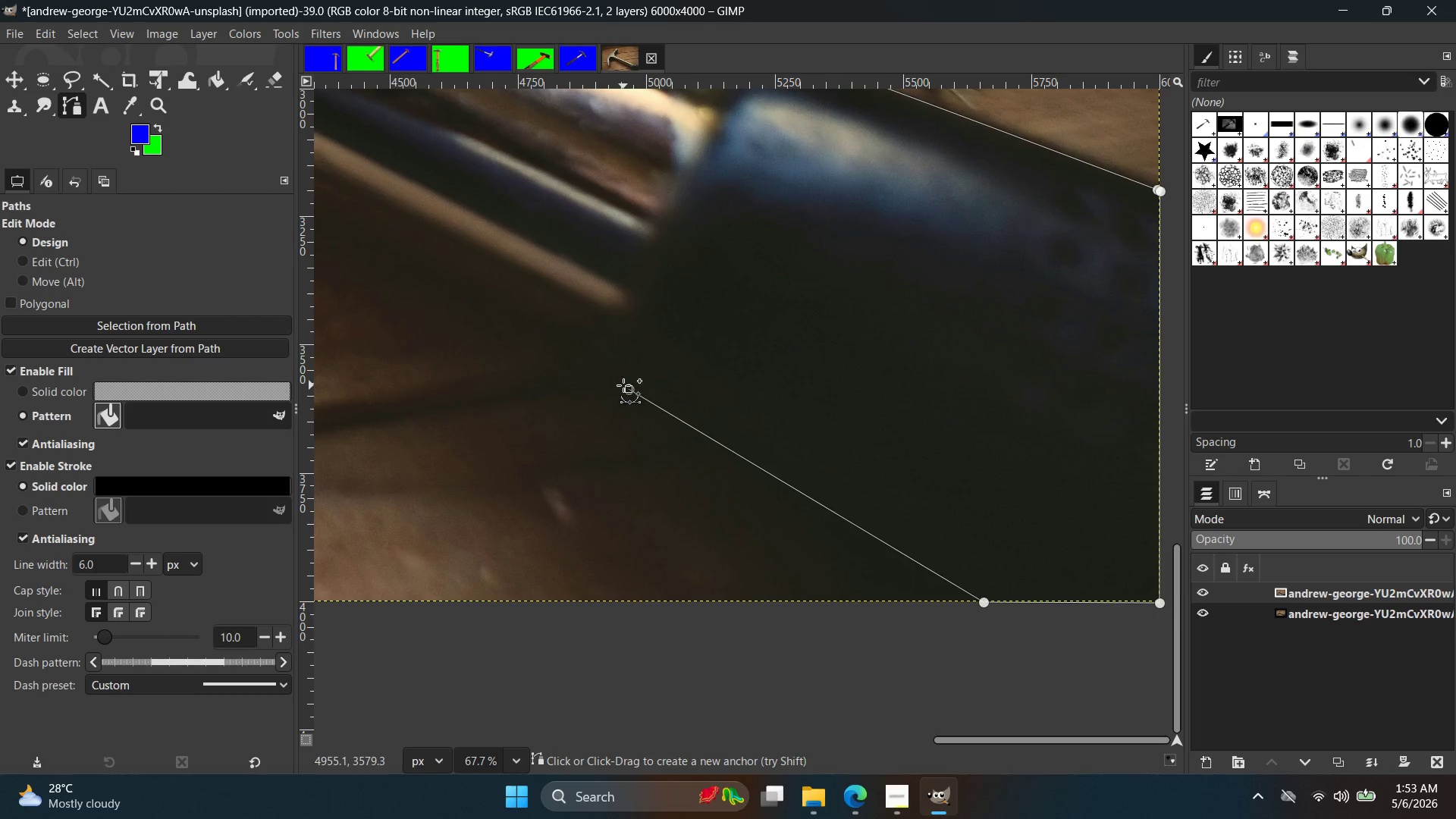 
hold_key(key=Space, duration=0.44)
 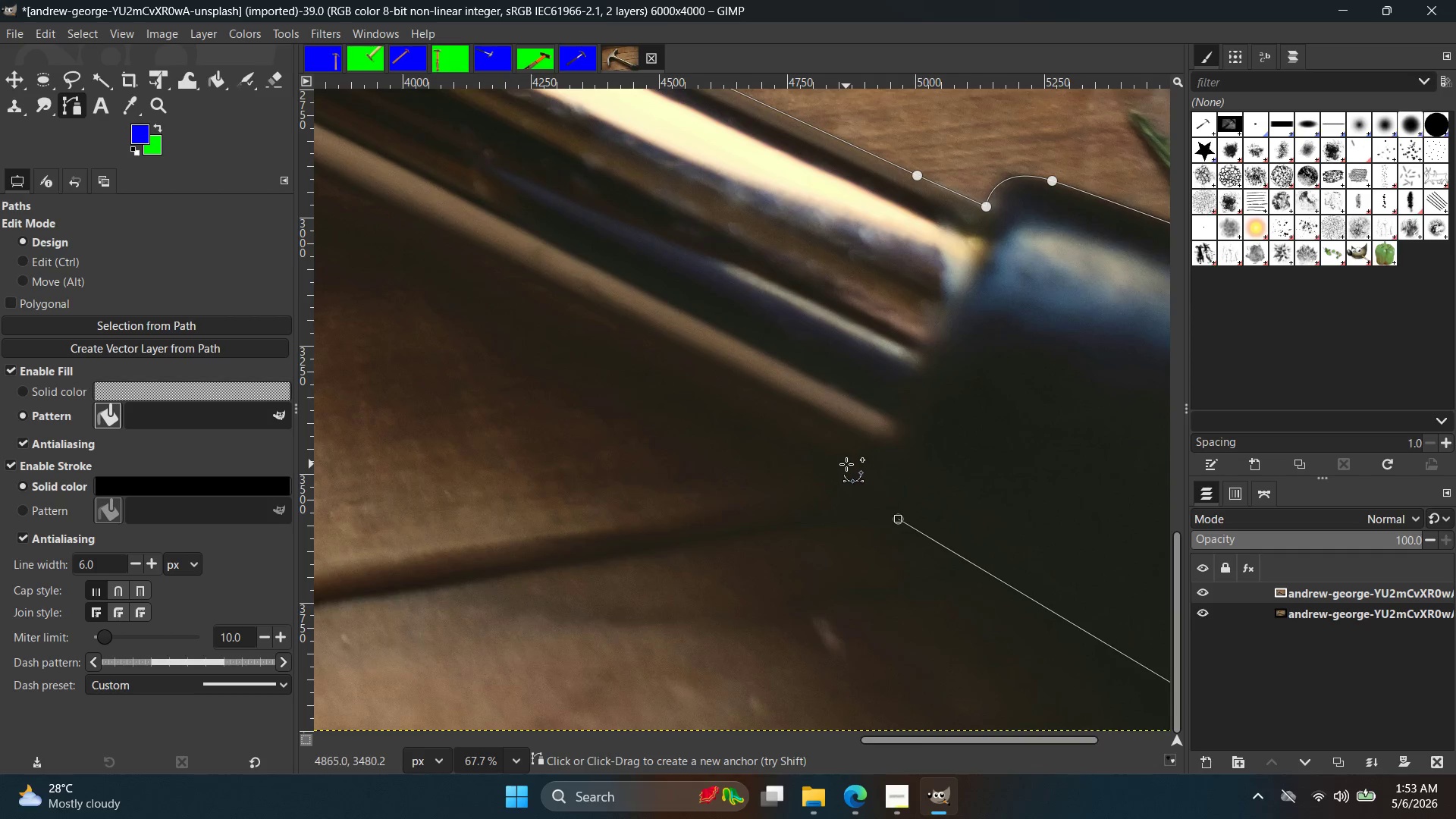 
left_click_drag(start_coordinate=[846, 464], to_coordinate=[853, 447])
 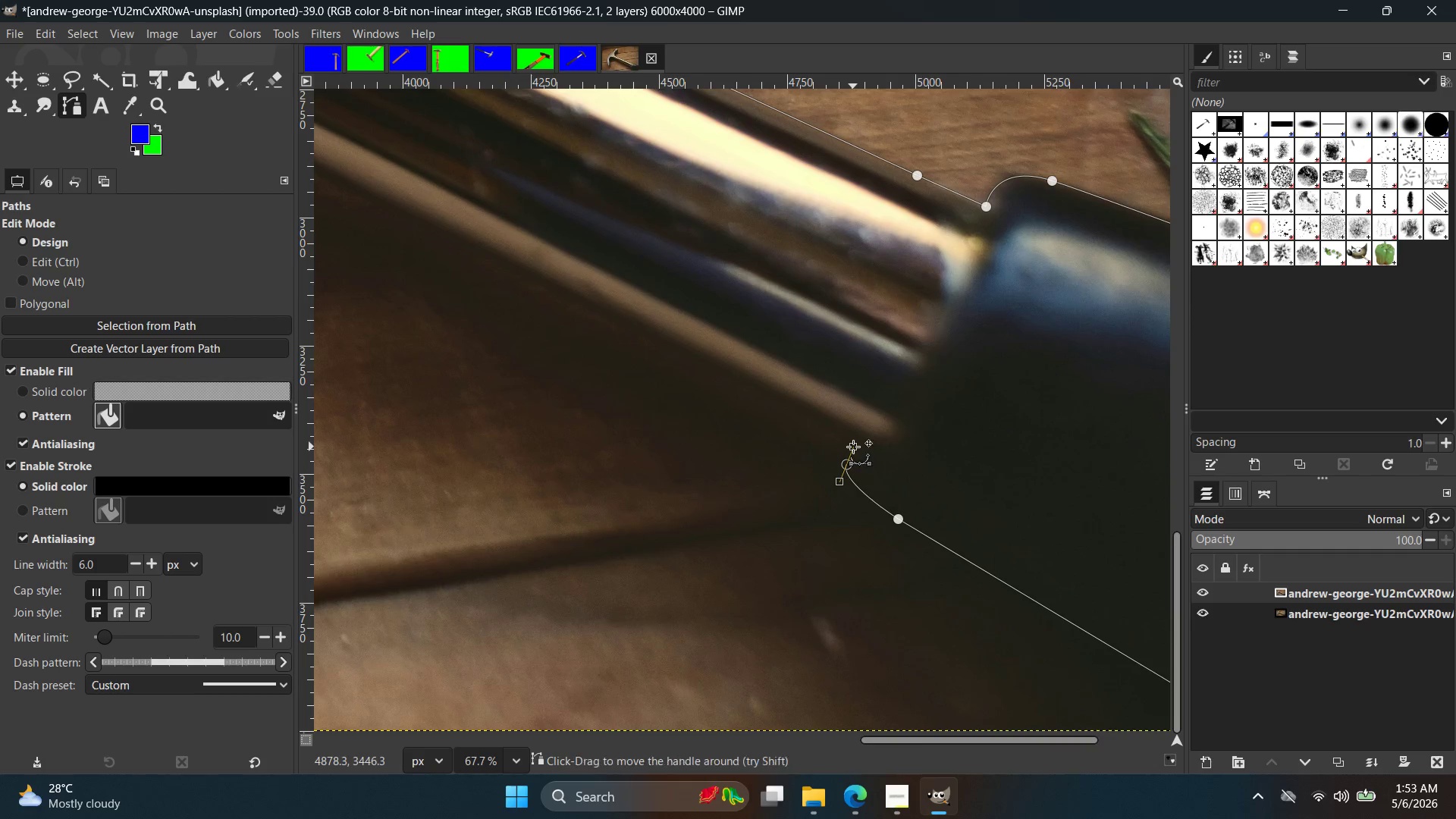 
key(Control+Z)
 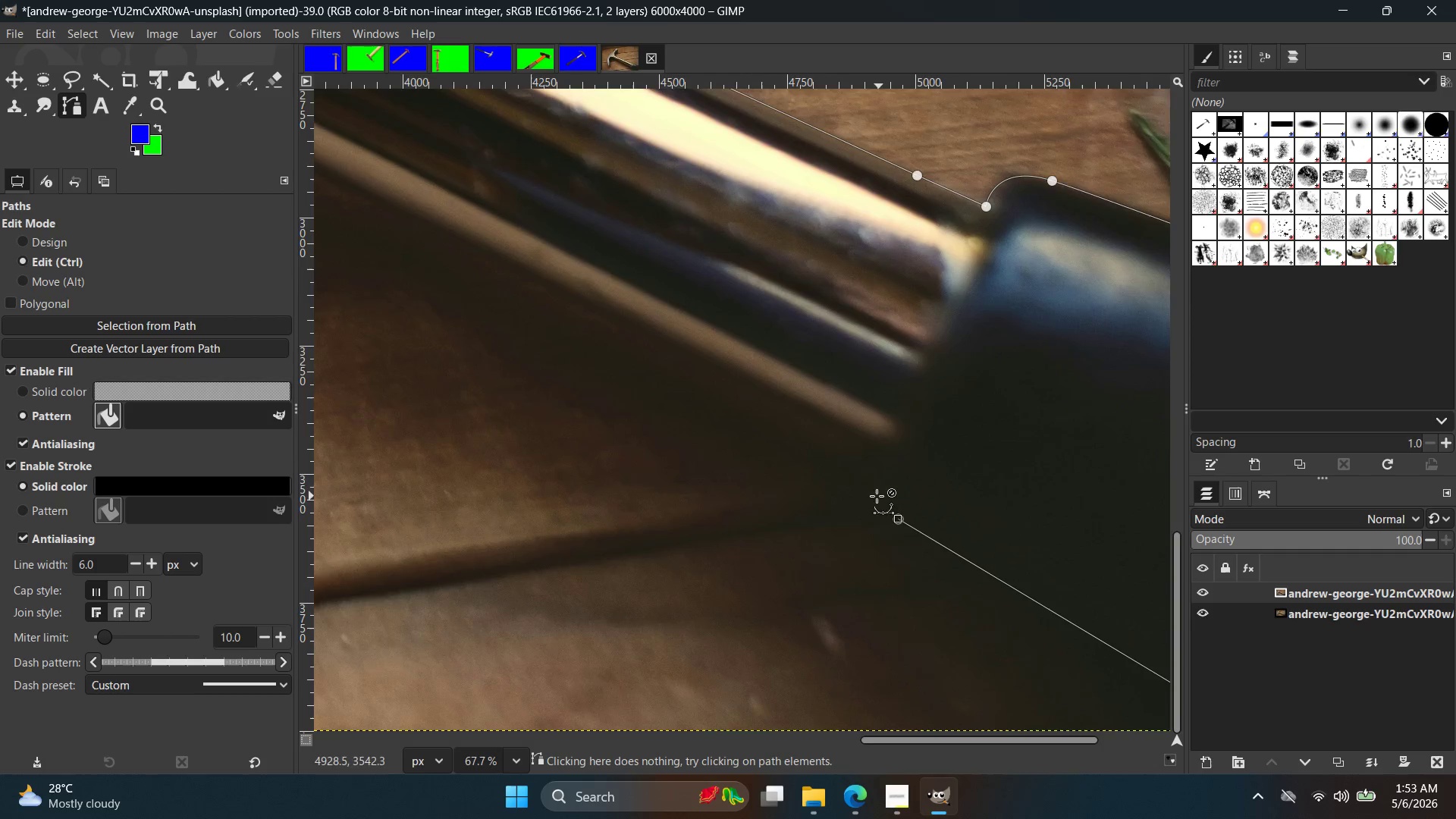 
scroll: coordinate [868, 461], scroll_direction: up, amount: 12.0
 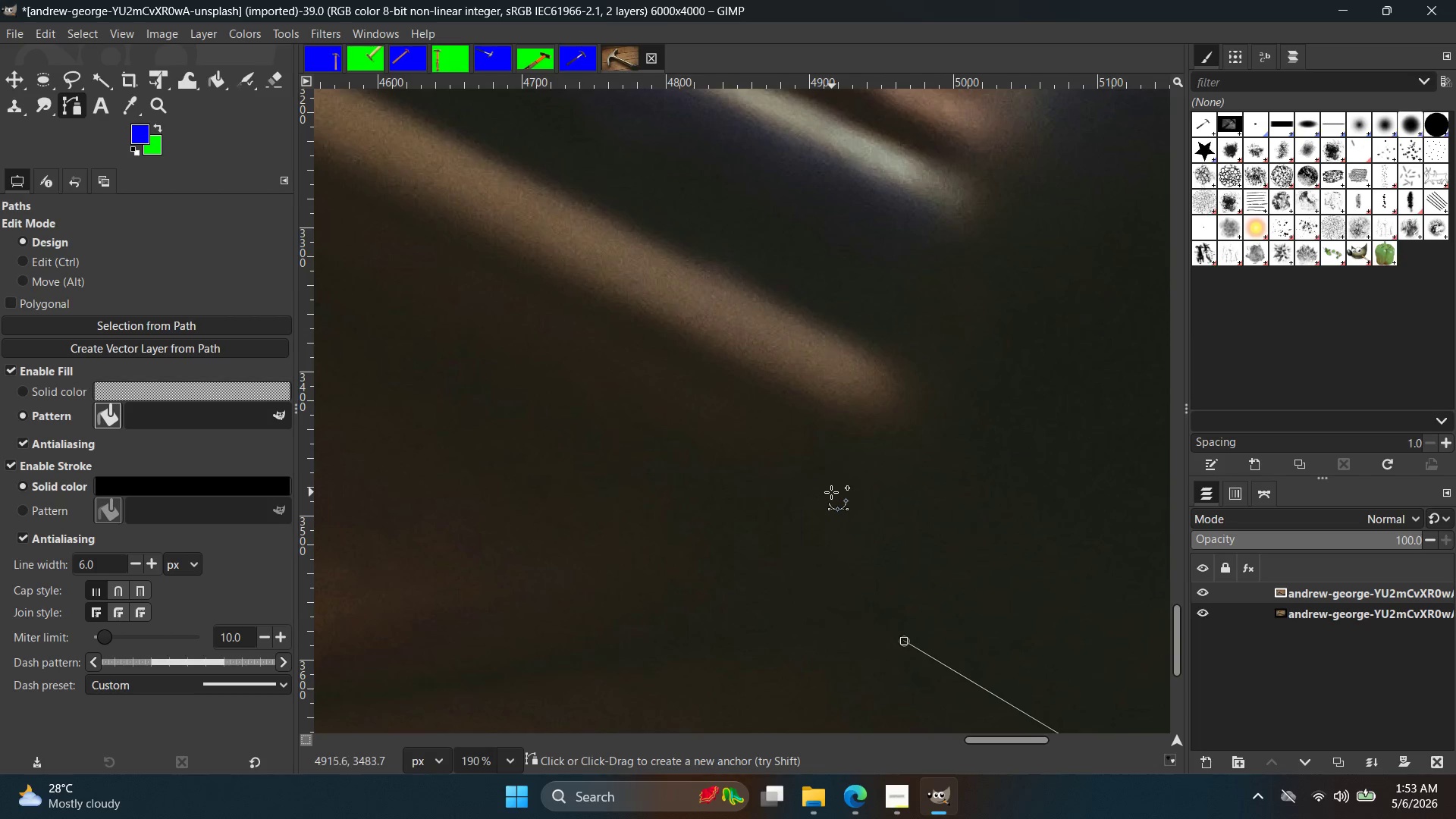 
left_click_drag(start_coordinate=[821, 480], to_coordinate=[852, 394])
 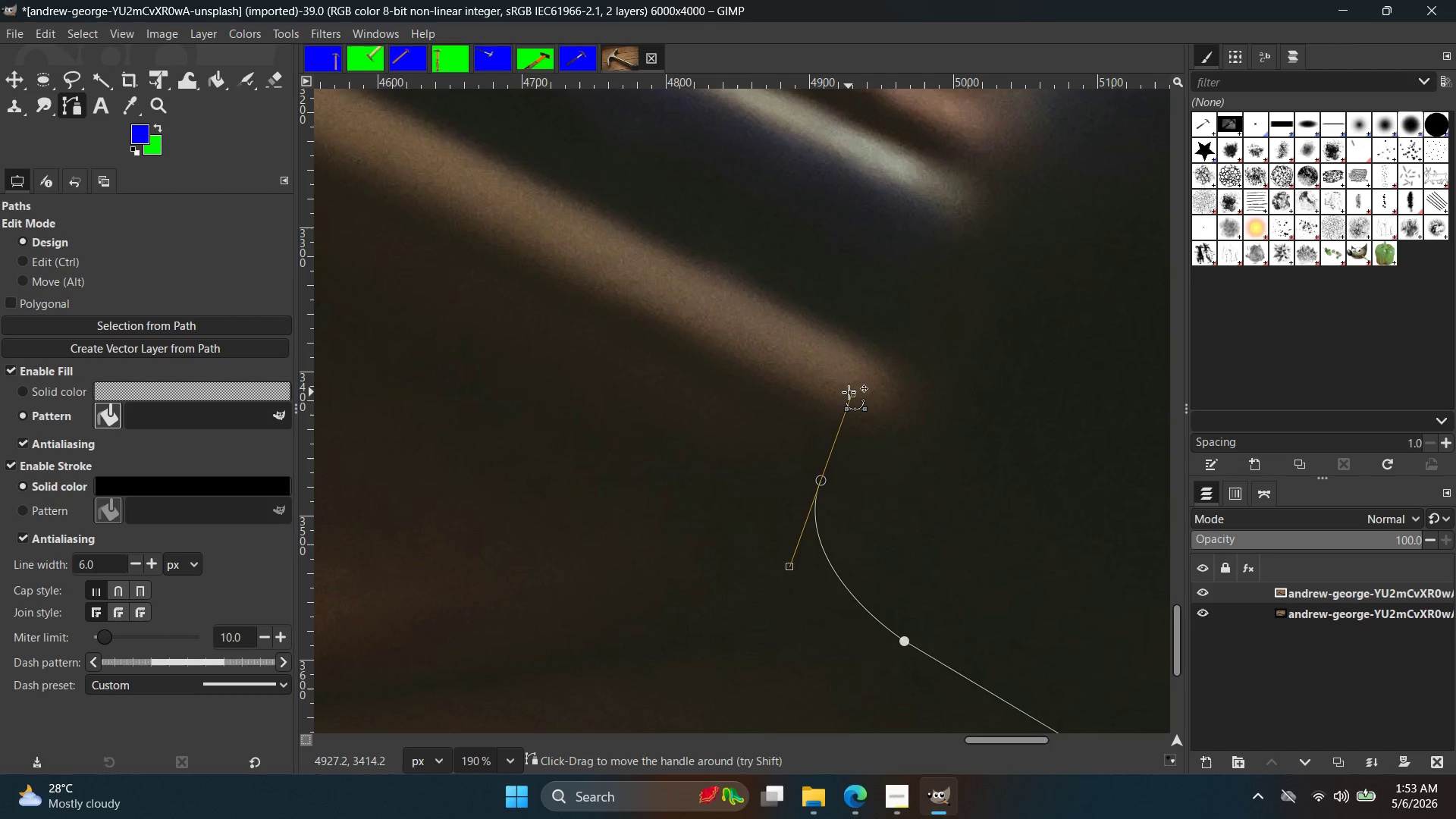 
left_click_drag(start_coordinate=[849, 392], to_coordinate=[483, 336])
 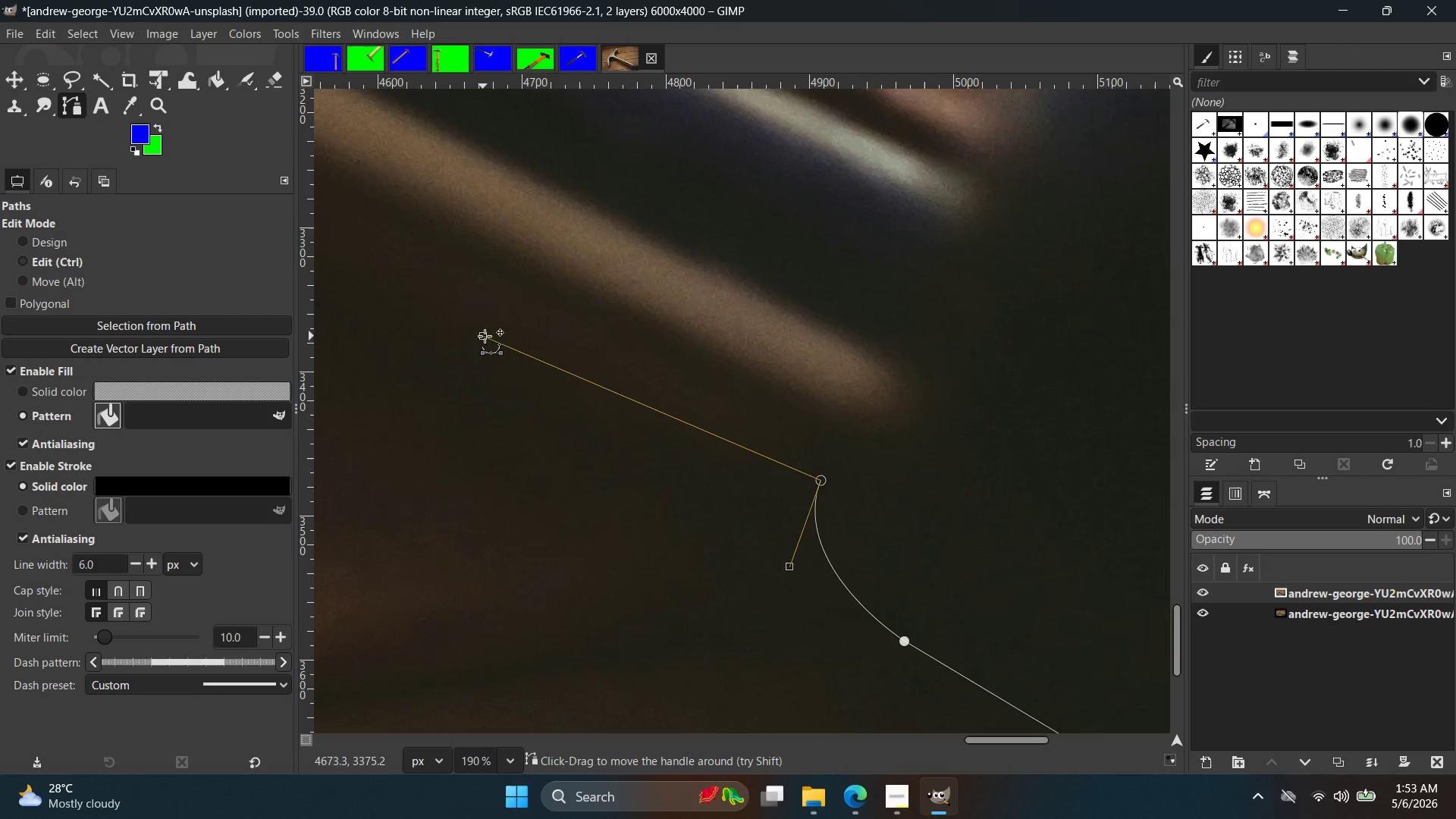 
hold_key(key=ControlLeft, duration=0.38)
 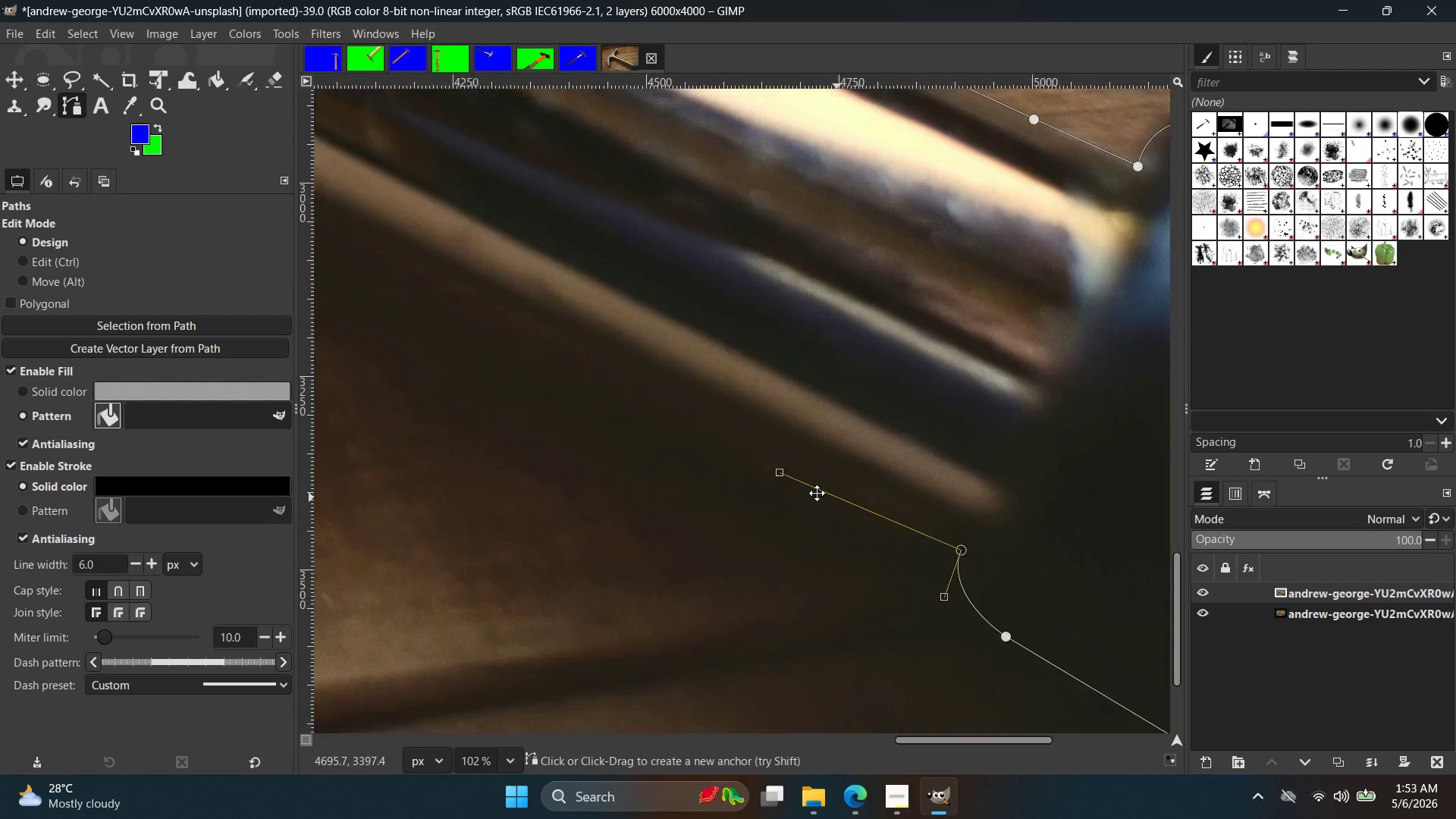 
hold_key(key=Space, duration=0.69)
 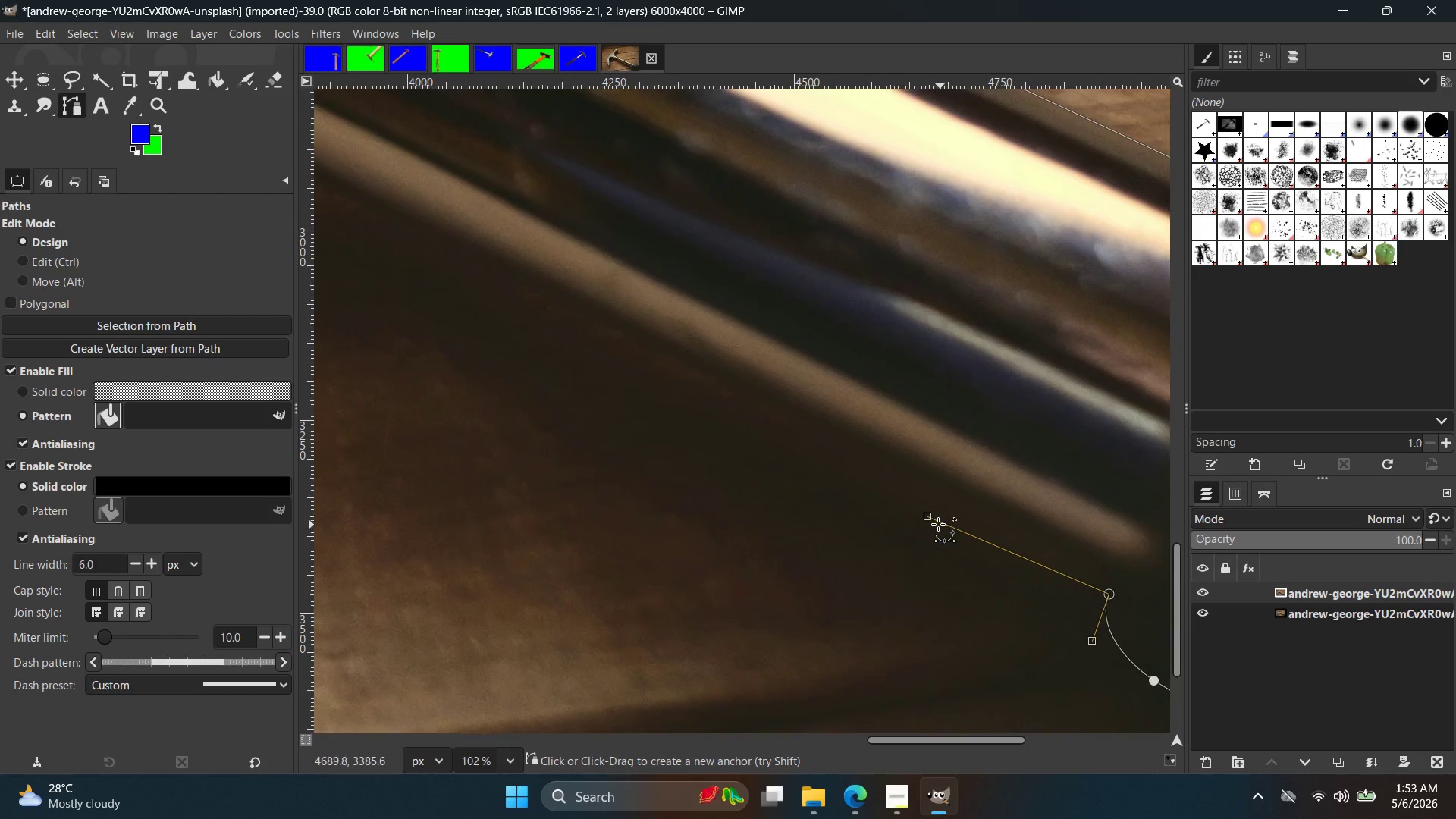 
scroll: coordinate [493, 358], scroll_direction: down, amount: 7.0
 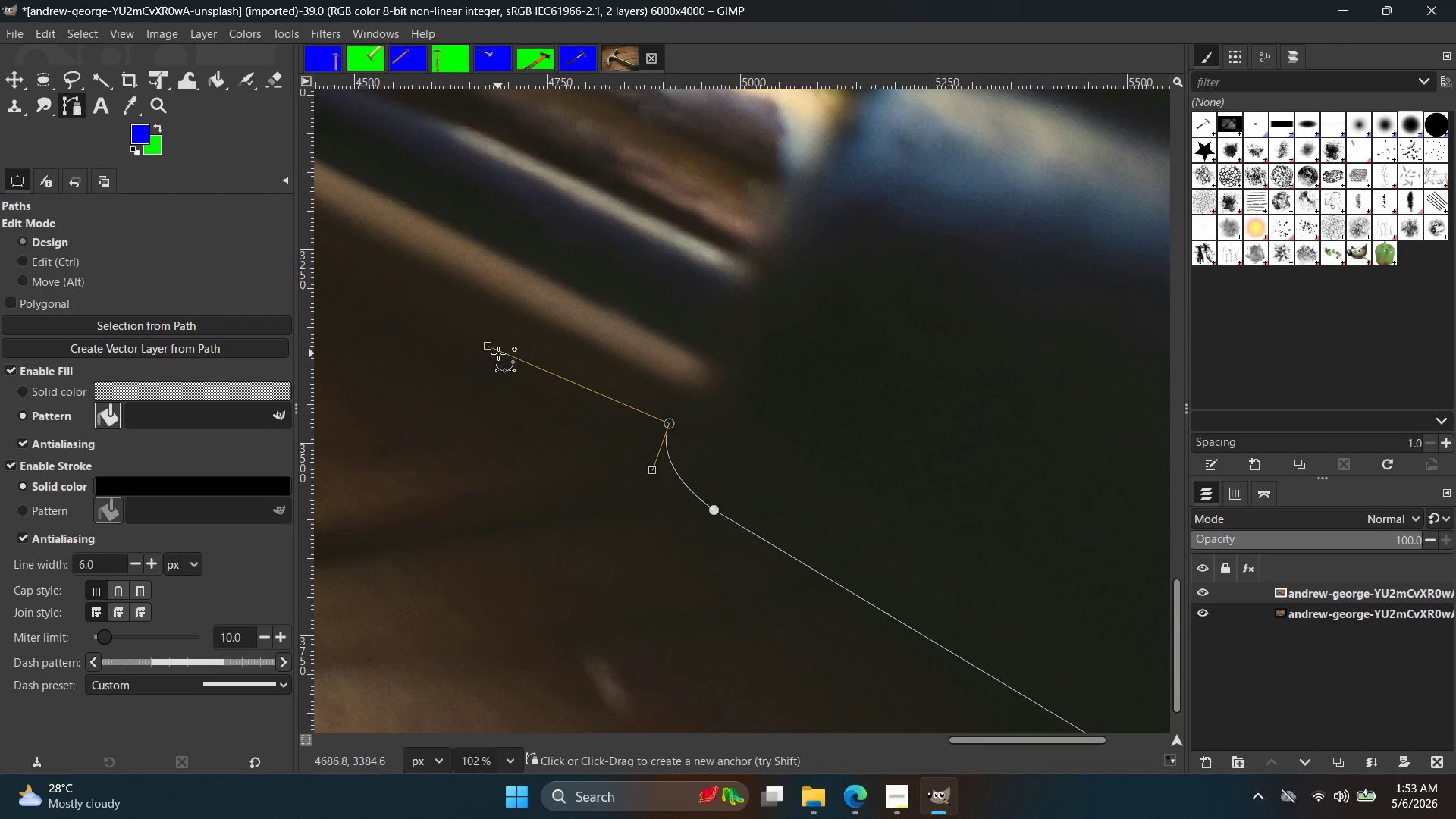 
key(Control+ControlLeft)
 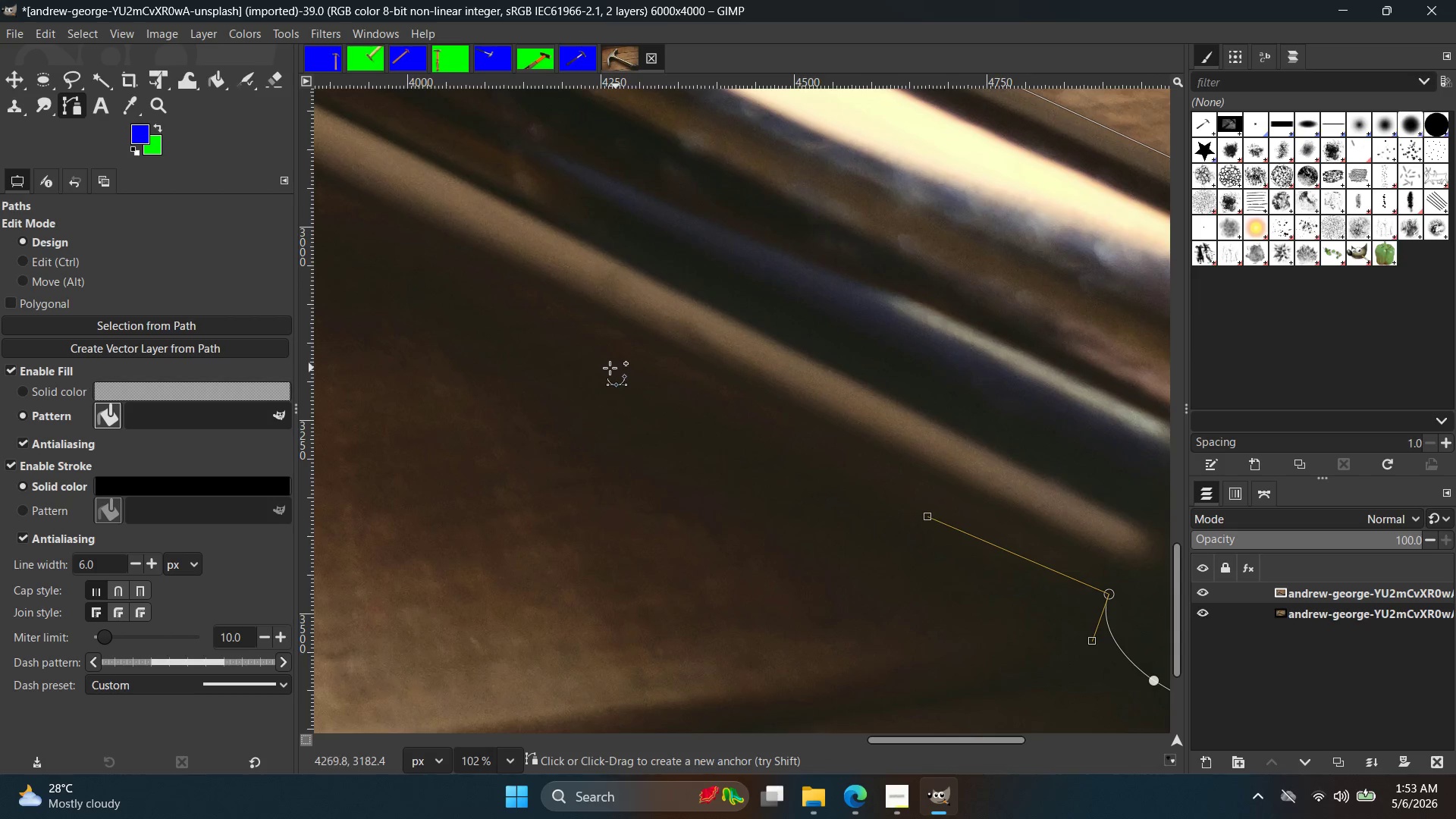 
left_click([600, 365])
 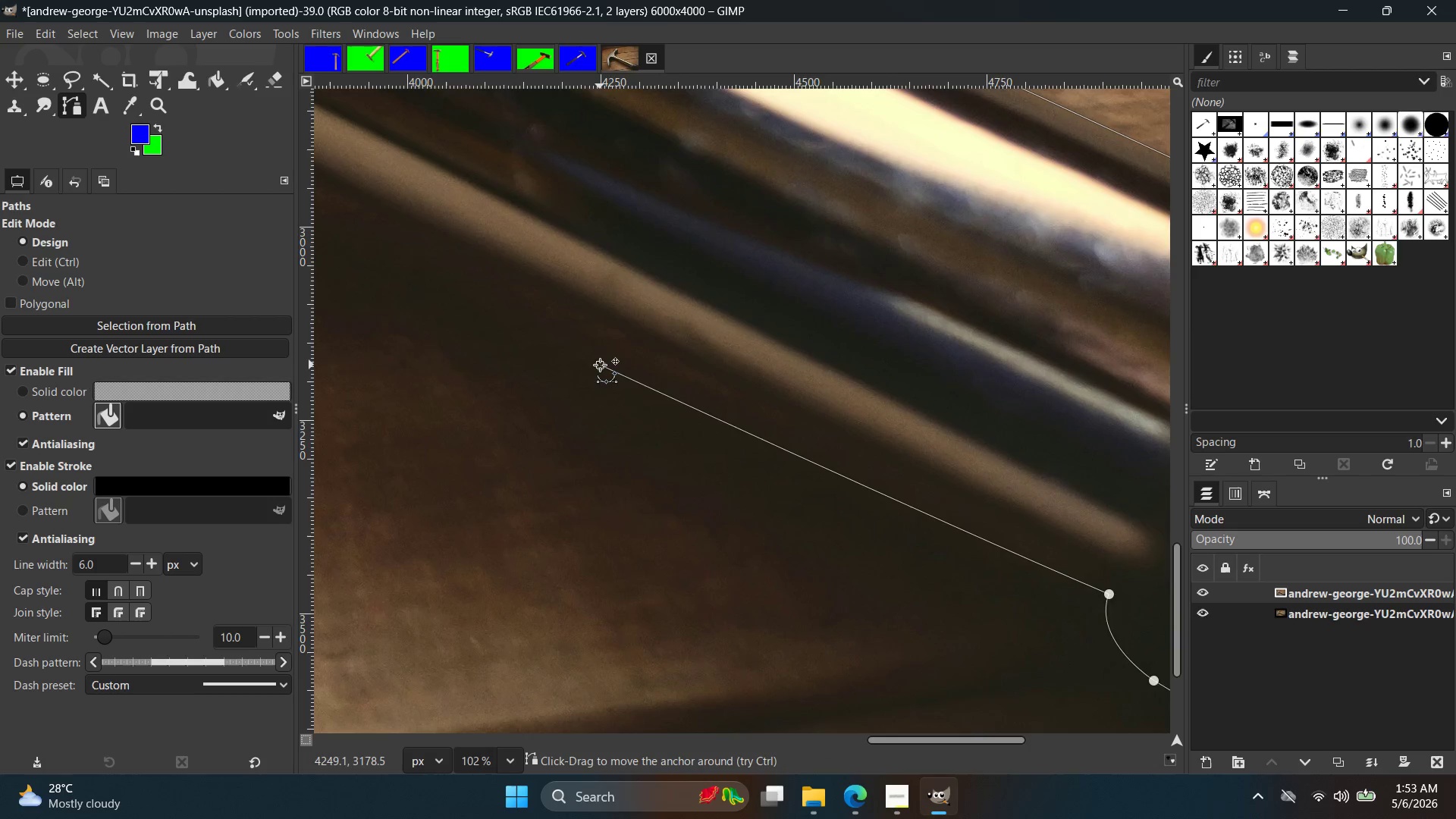 
hold_key(key=Space, duration=0.42)
 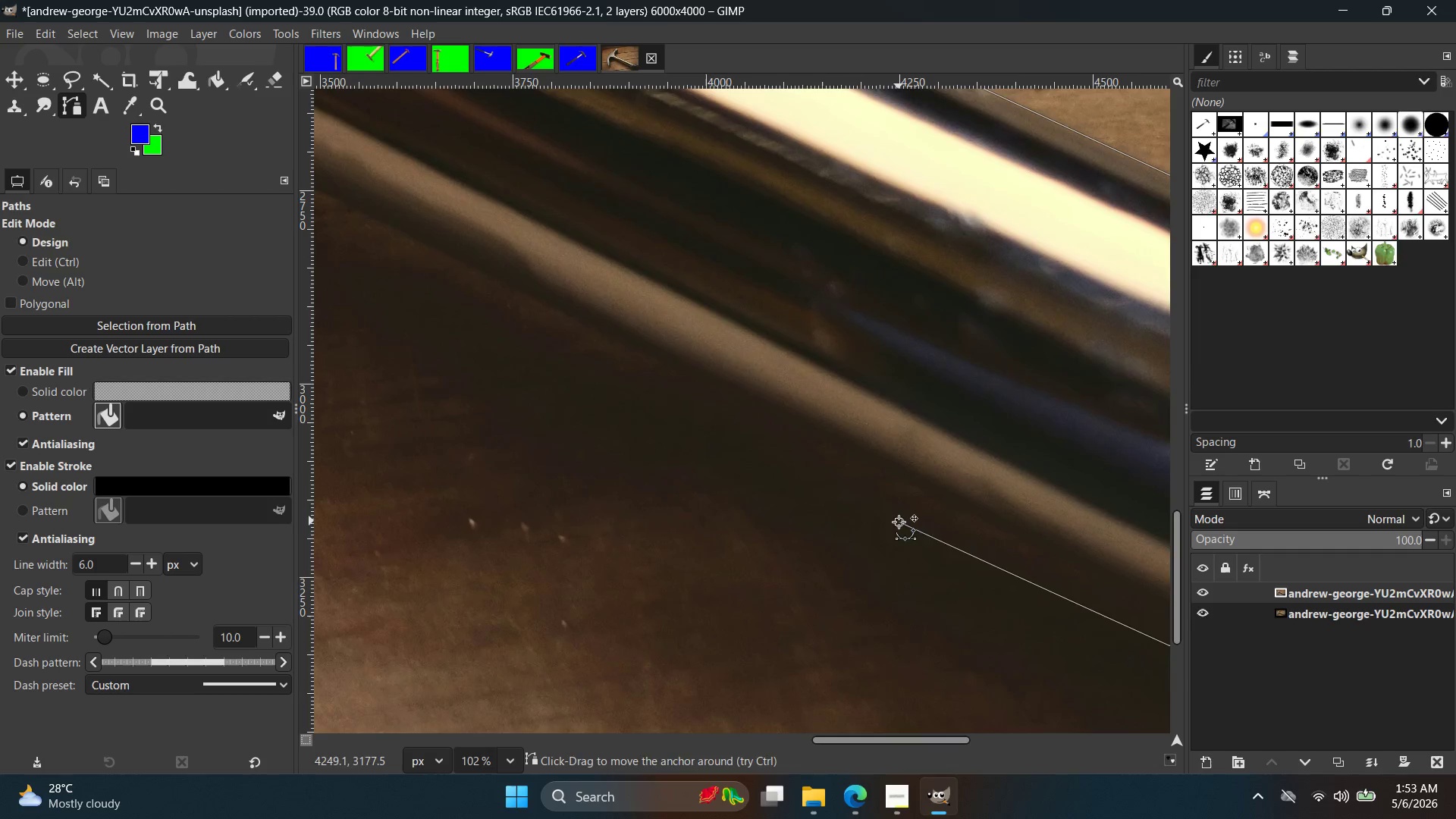 
key(Control+ControlLeft)
 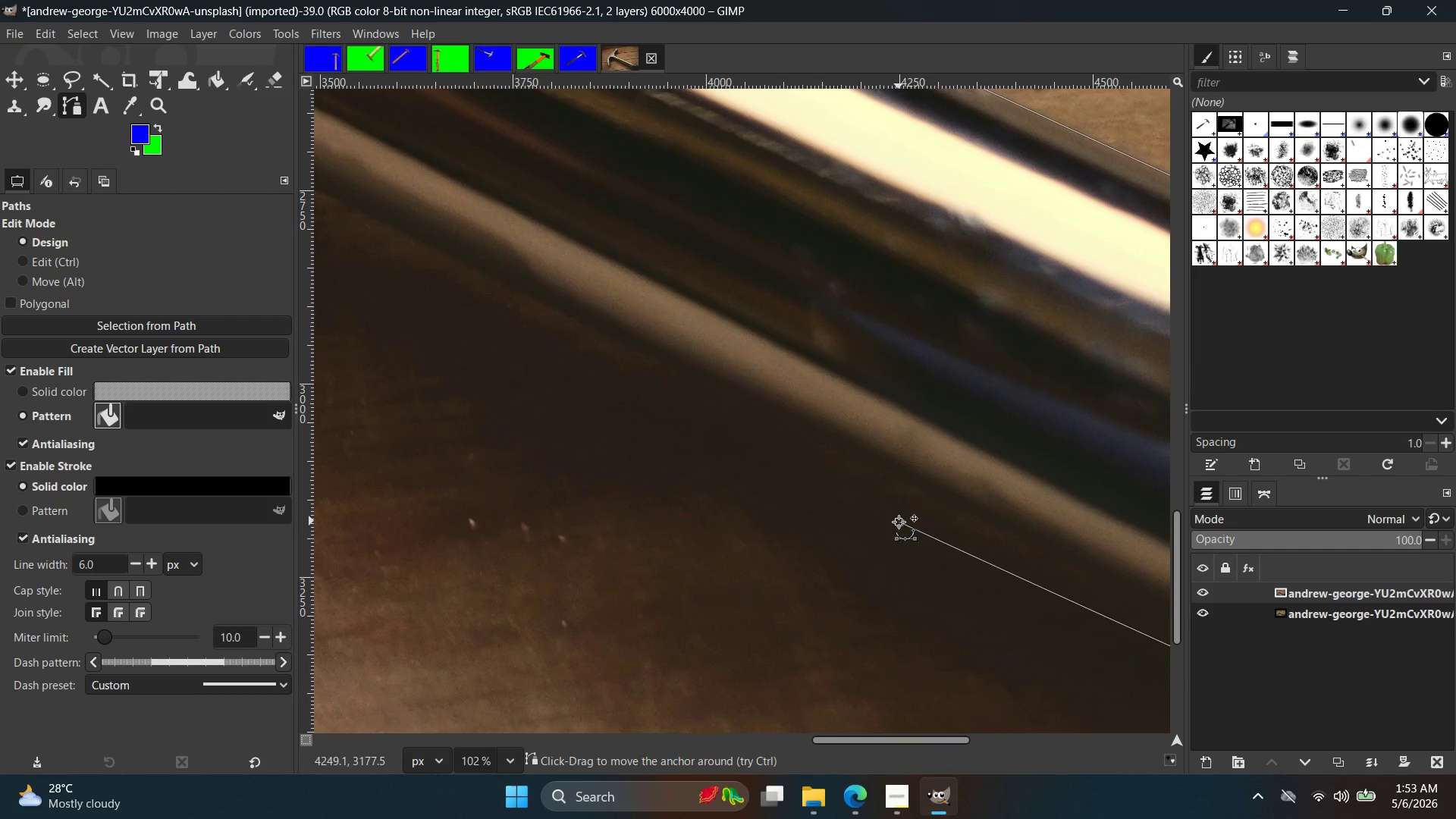 
key(Control+Z)
 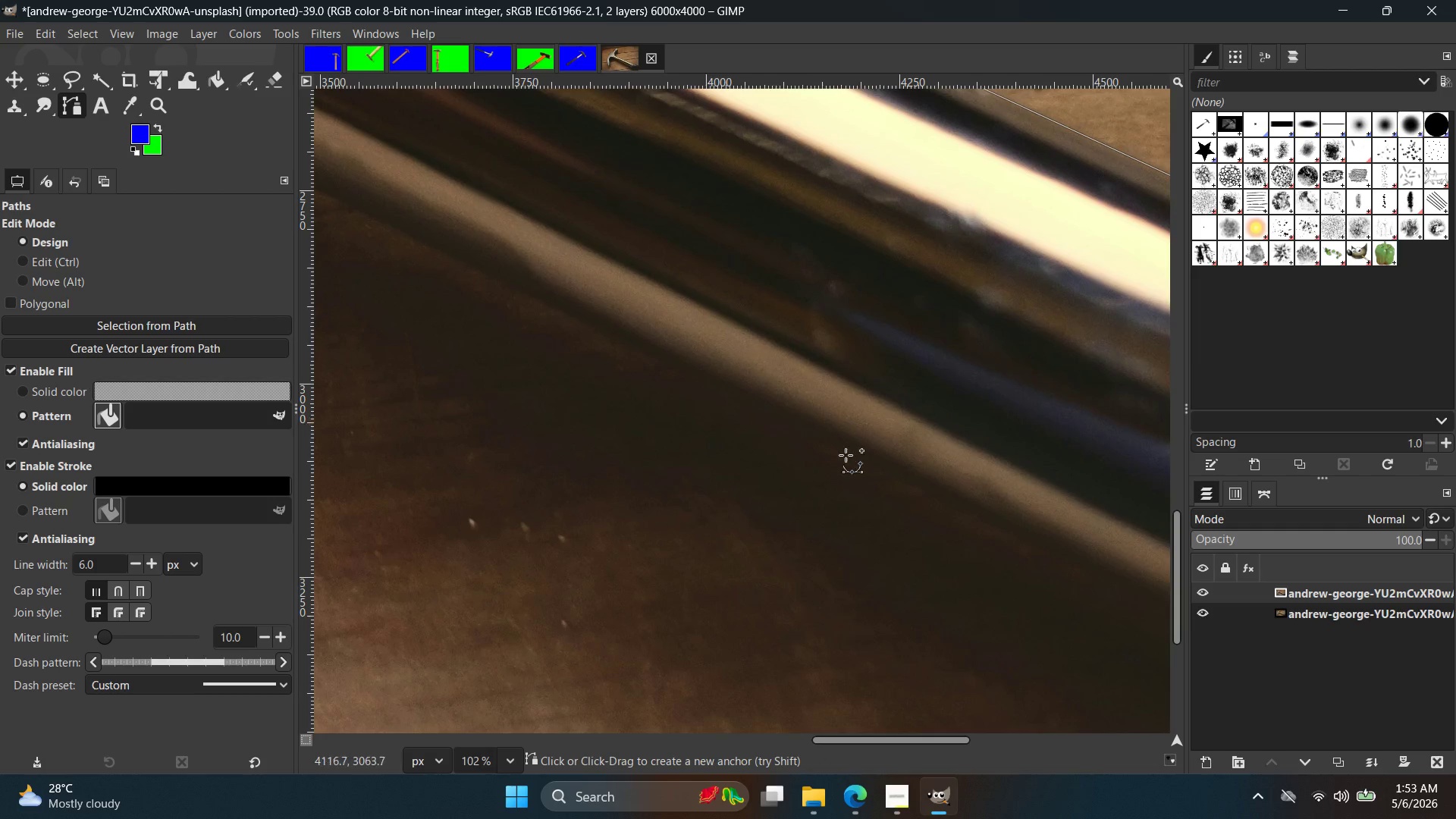 
hold_key(key=Space, duration=0.59)
 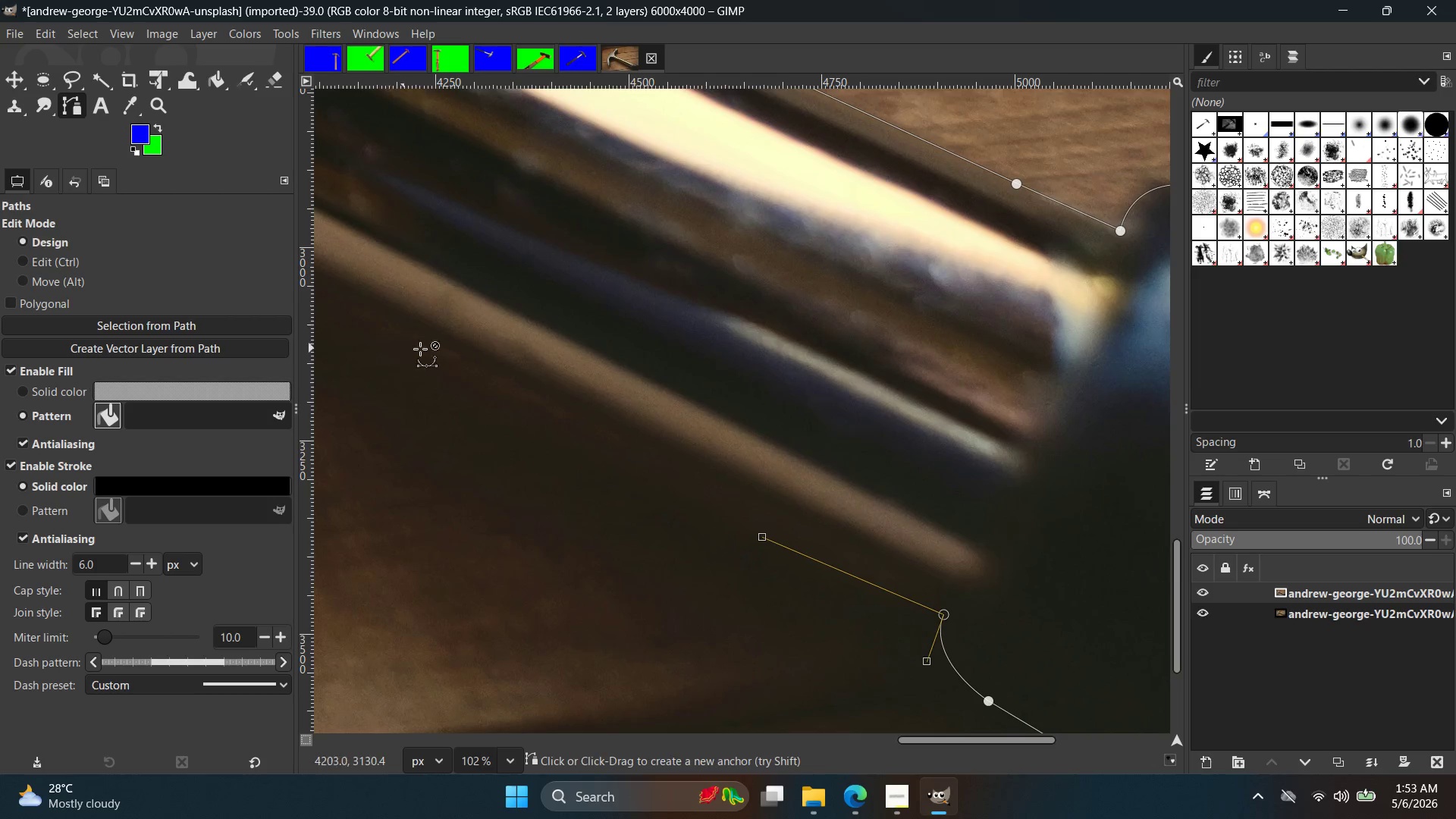 
key(Control+Z)
 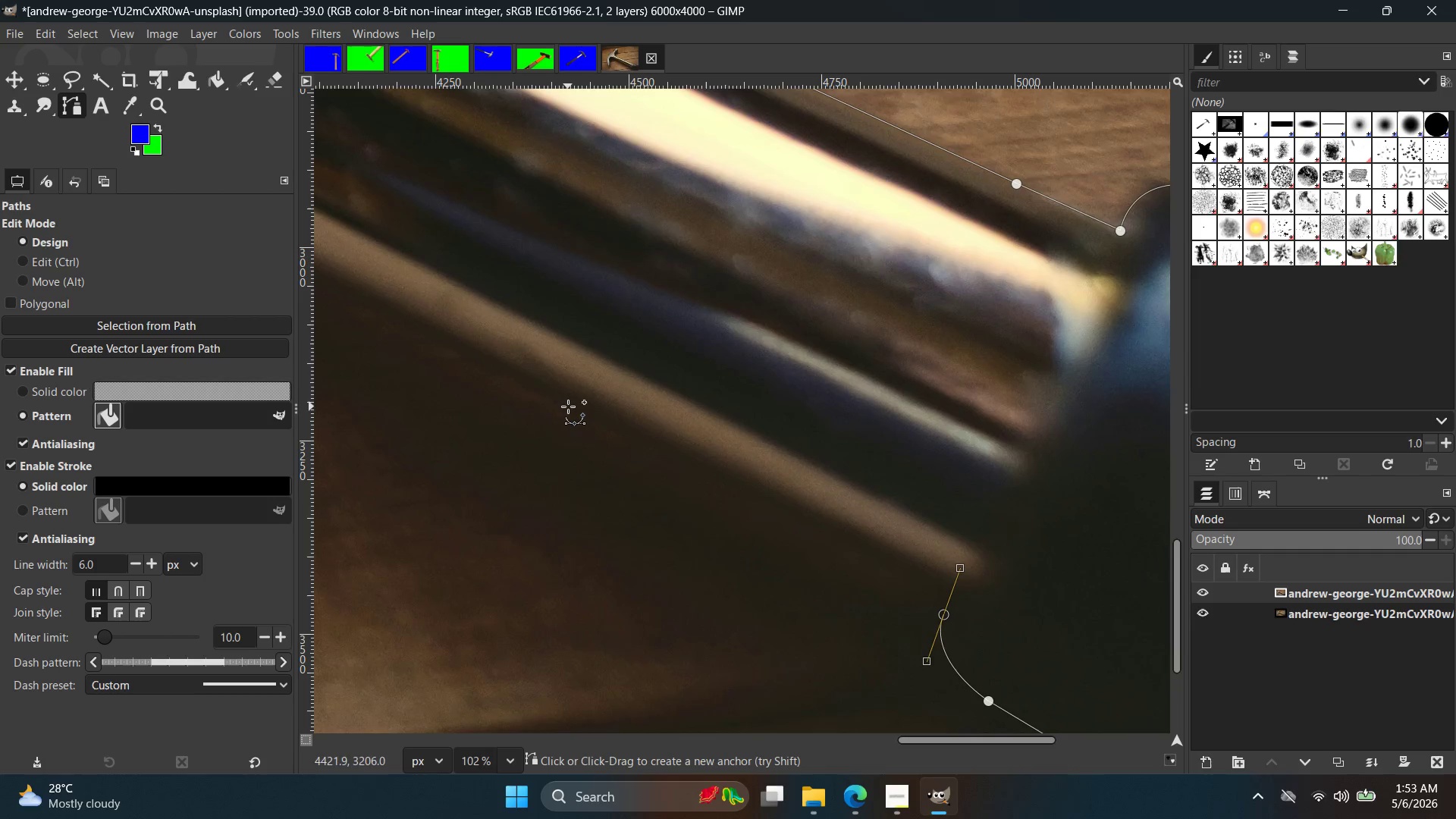 
left_click([567, 402])
 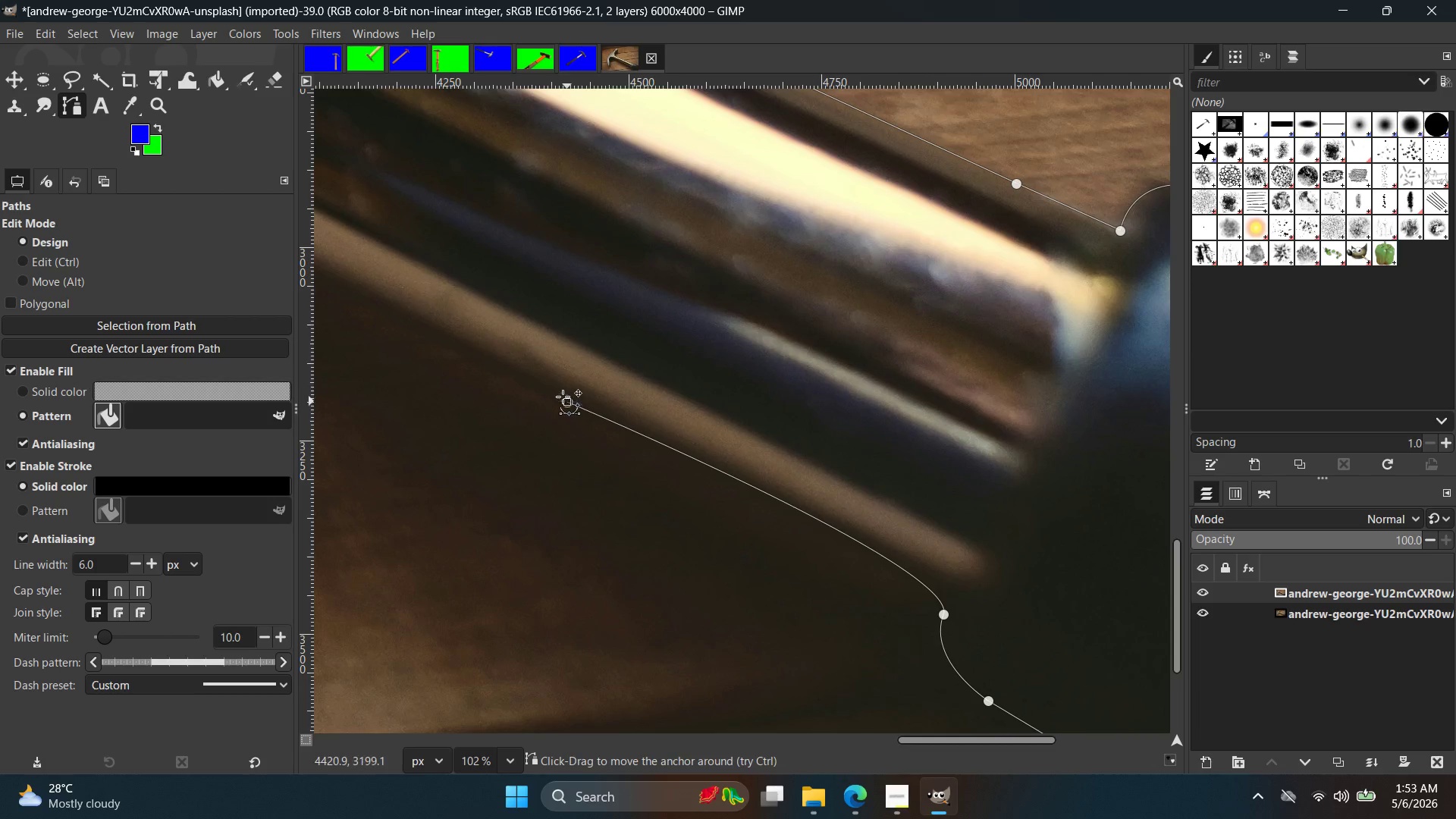 
hold_key(key=Space, duration=0.56)
 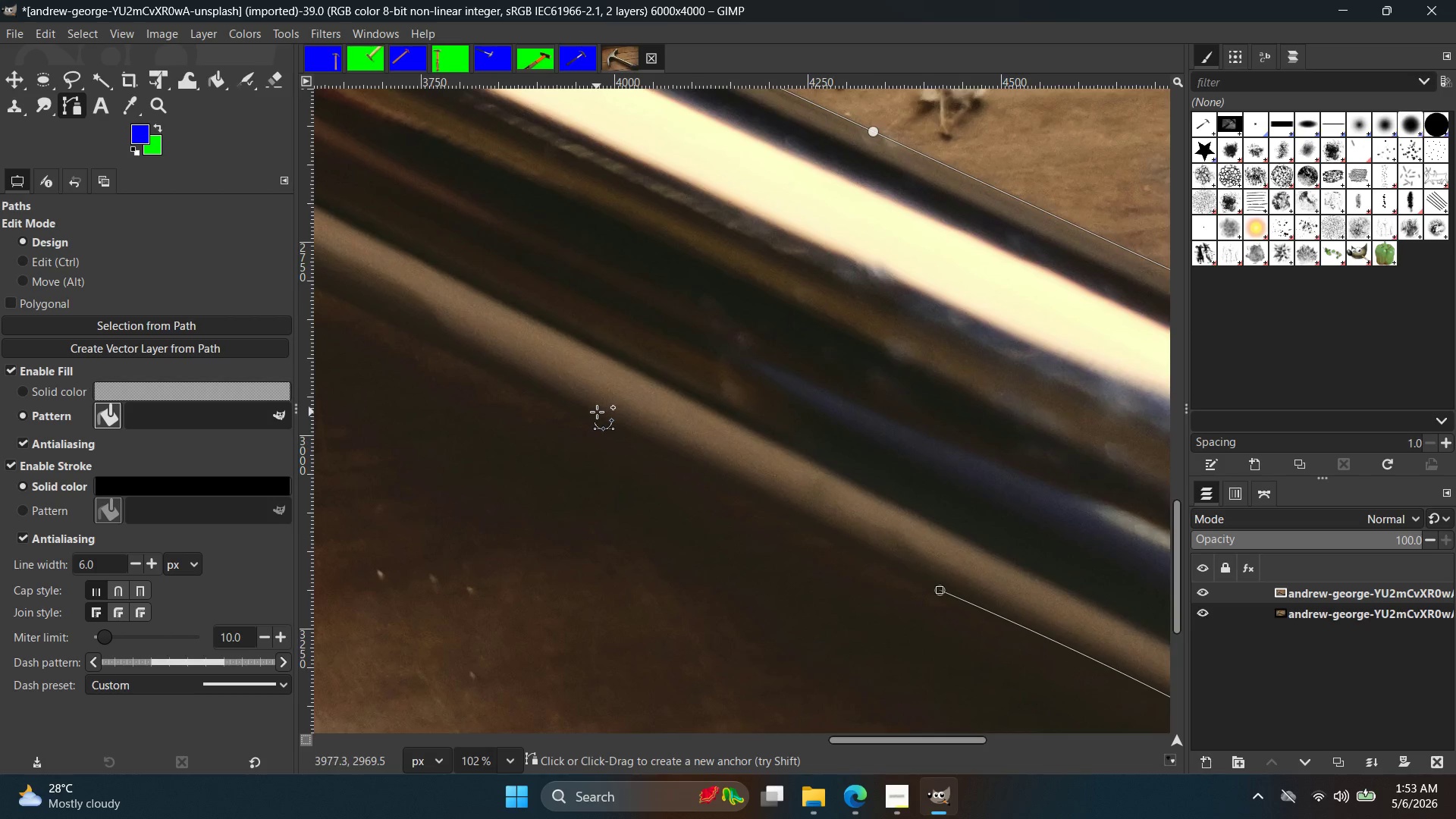 
left_click([597, 412])
 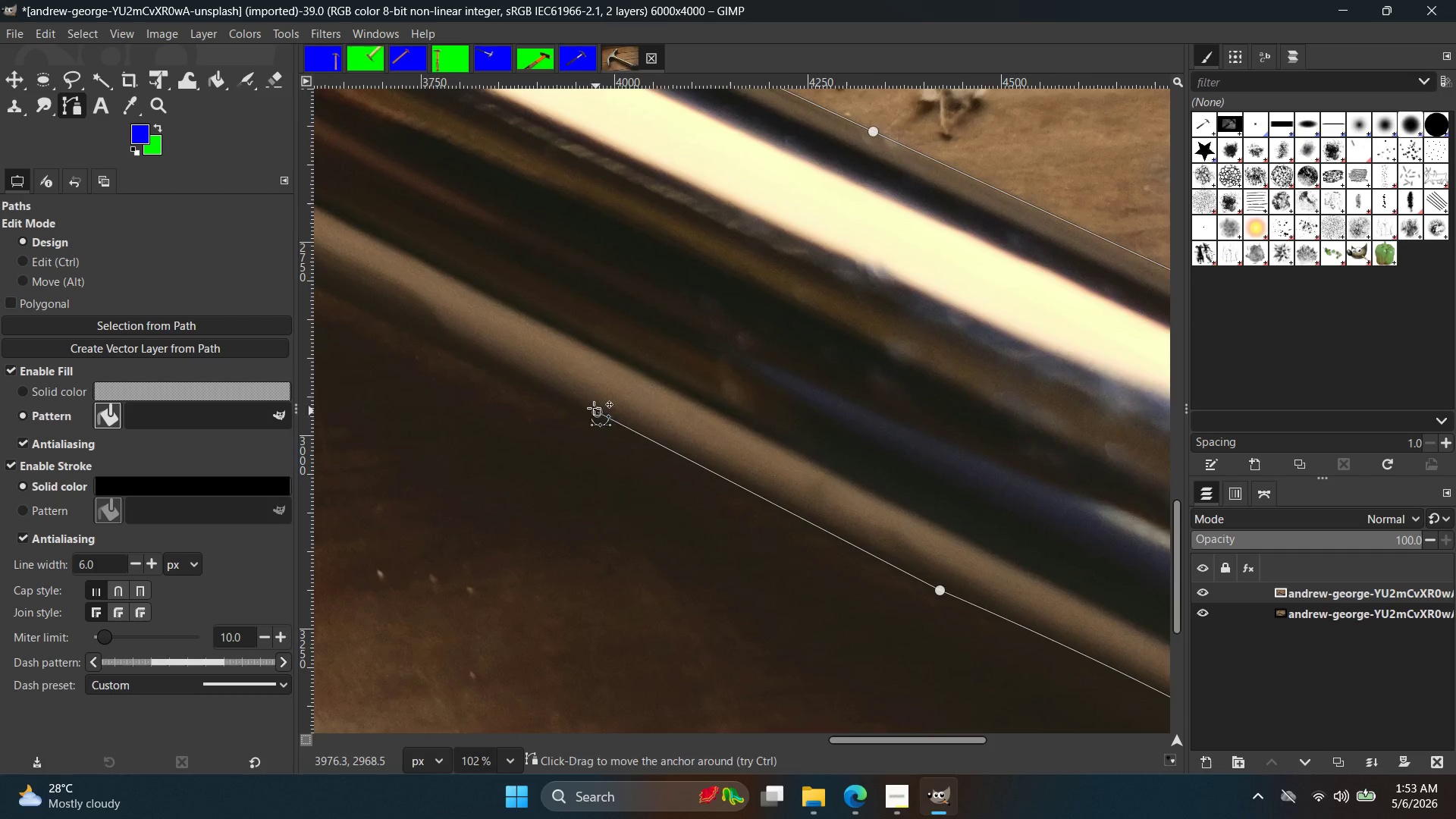 
hold_key(key=Space, duration=0.44)
 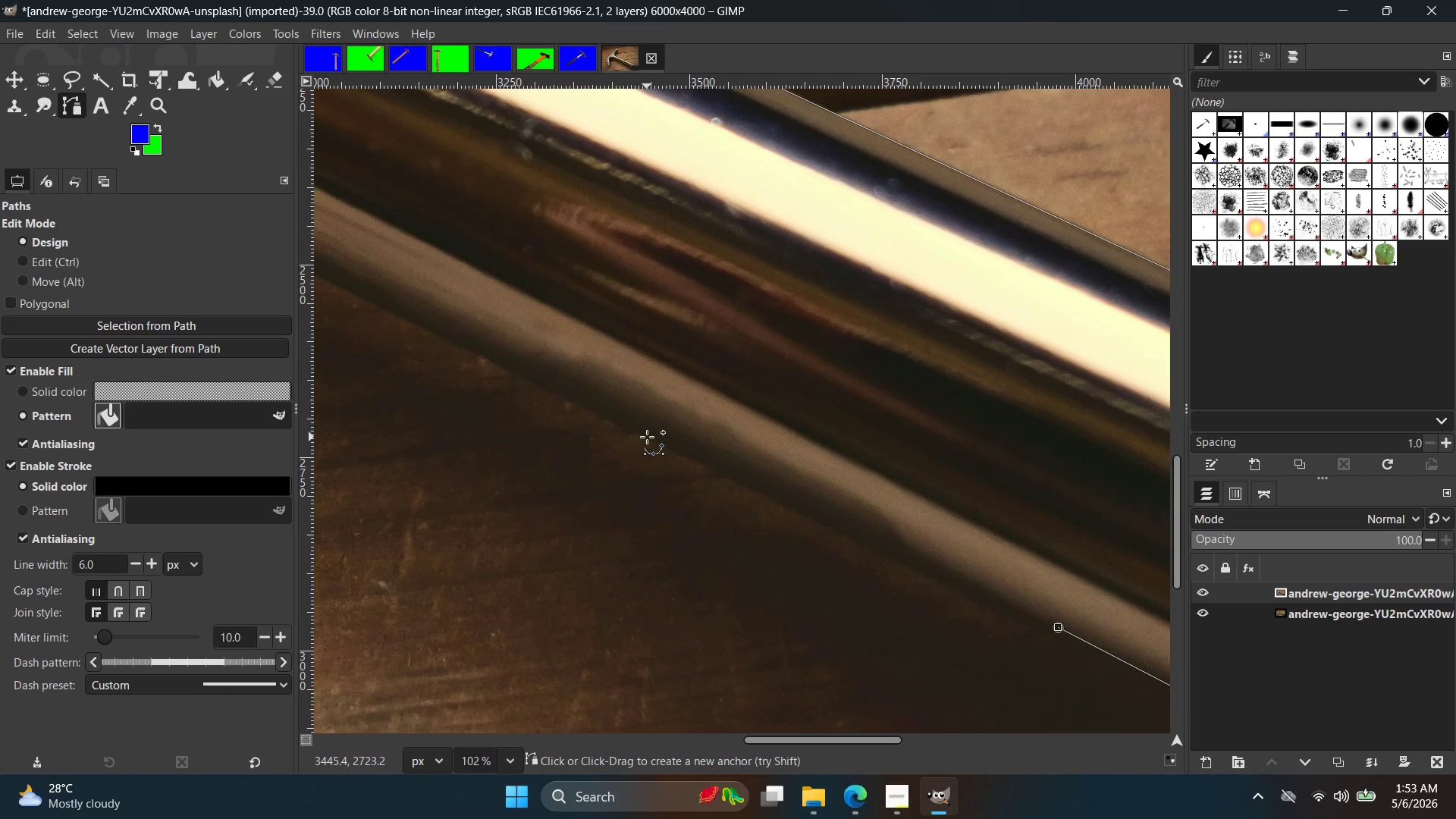 
left_click([647, 433])
 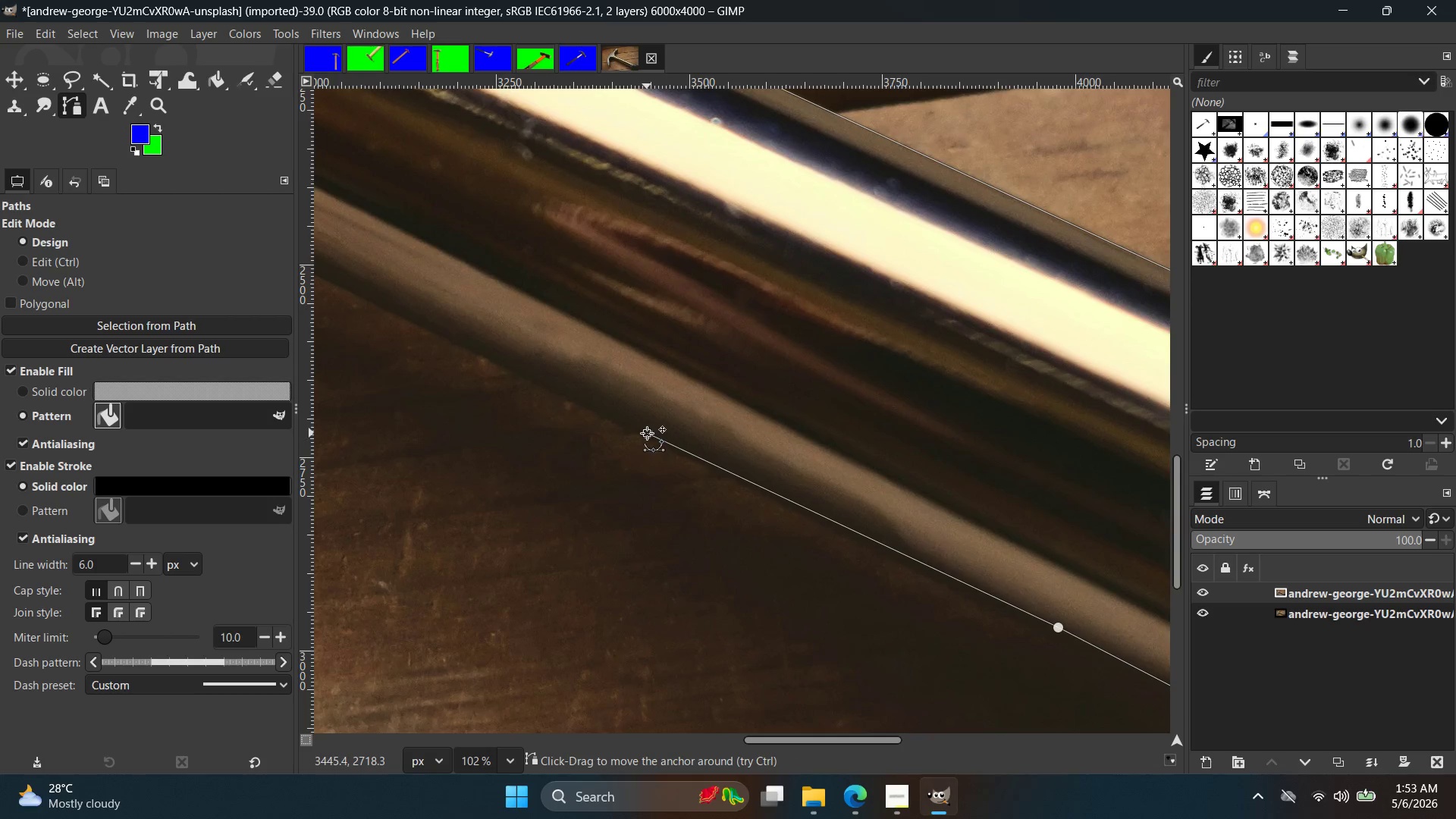 
key(Control+ControlLeft)
 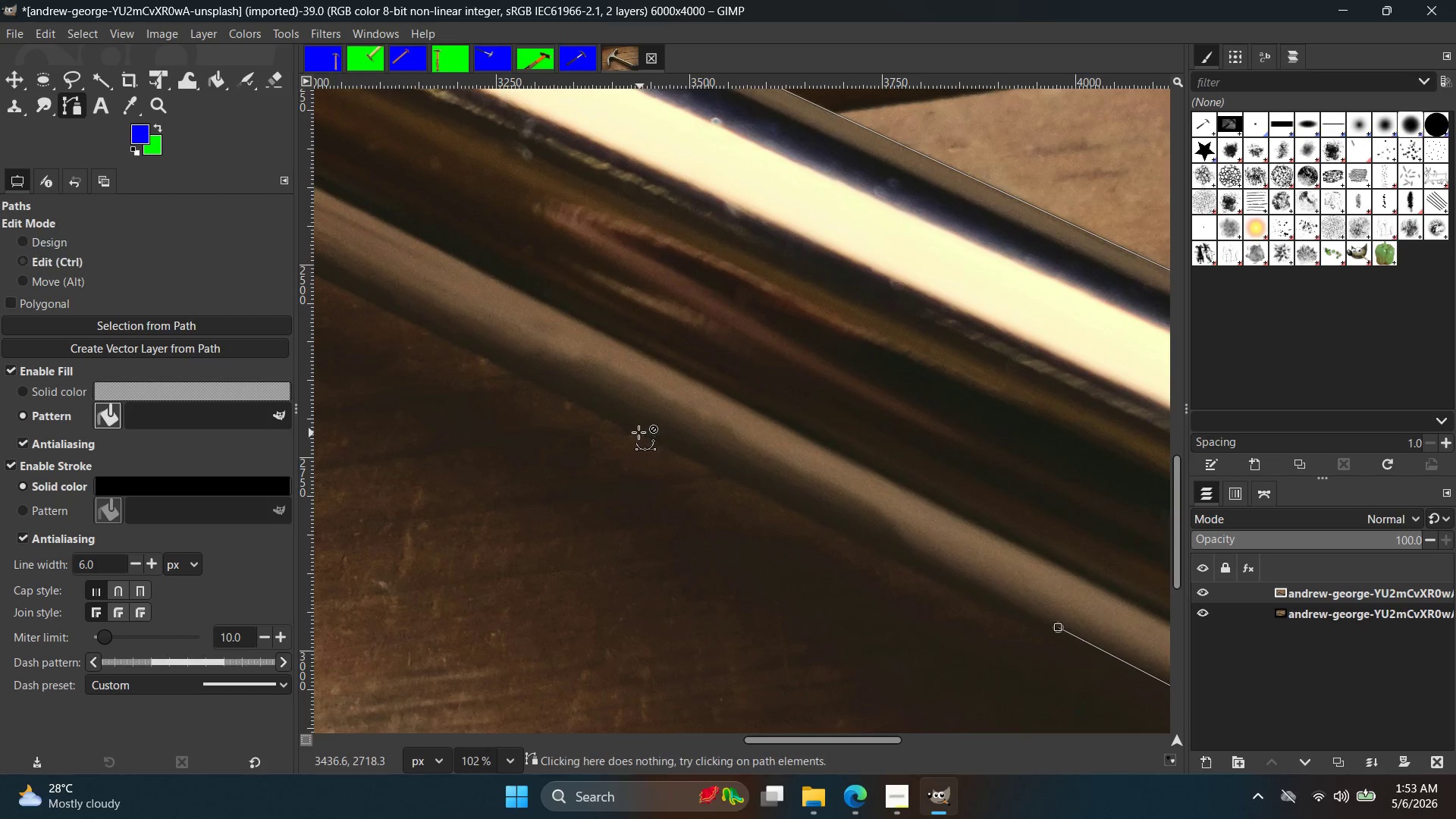 
key(Control+Z)
 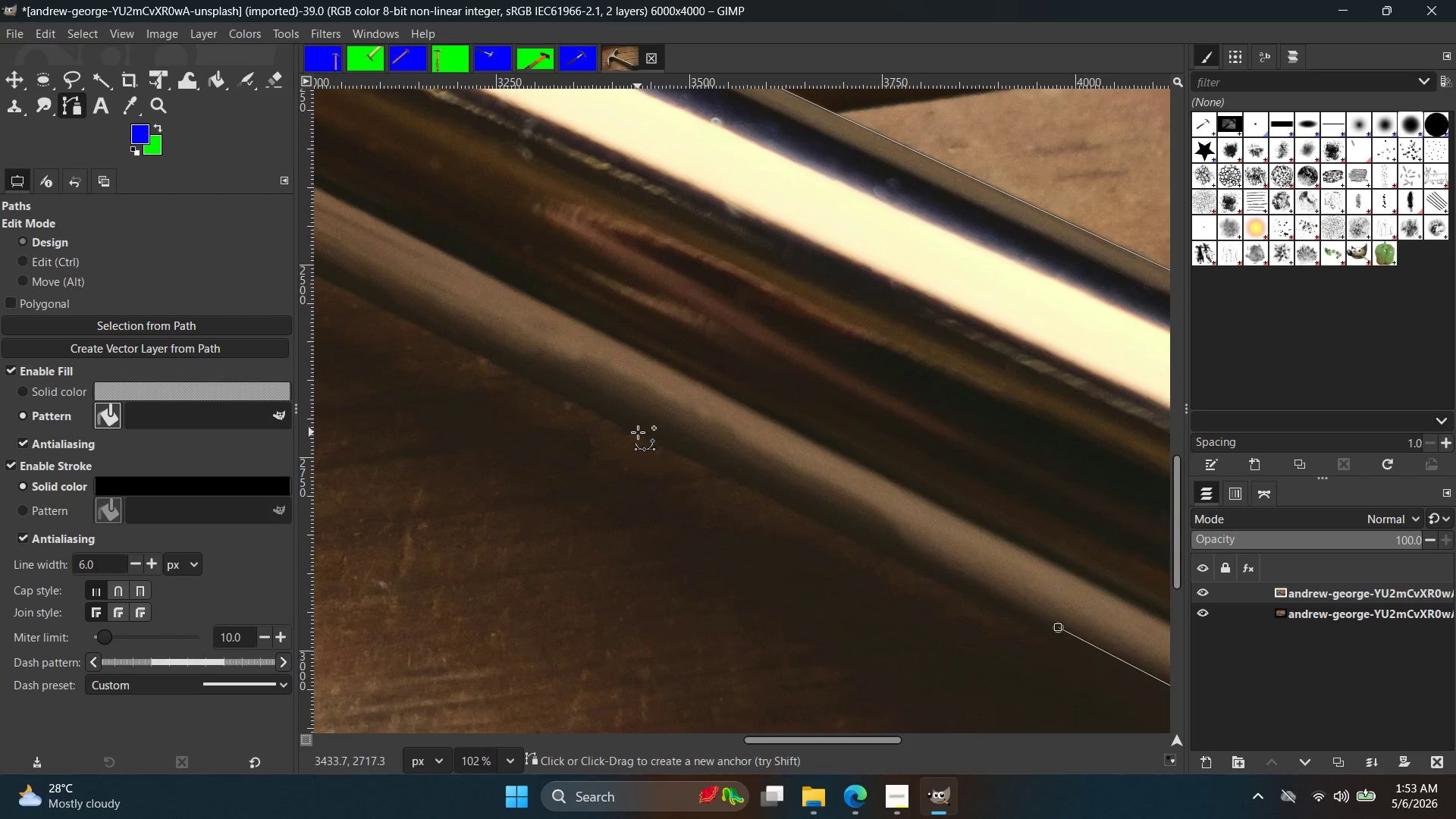 
left_click([638, 432])
 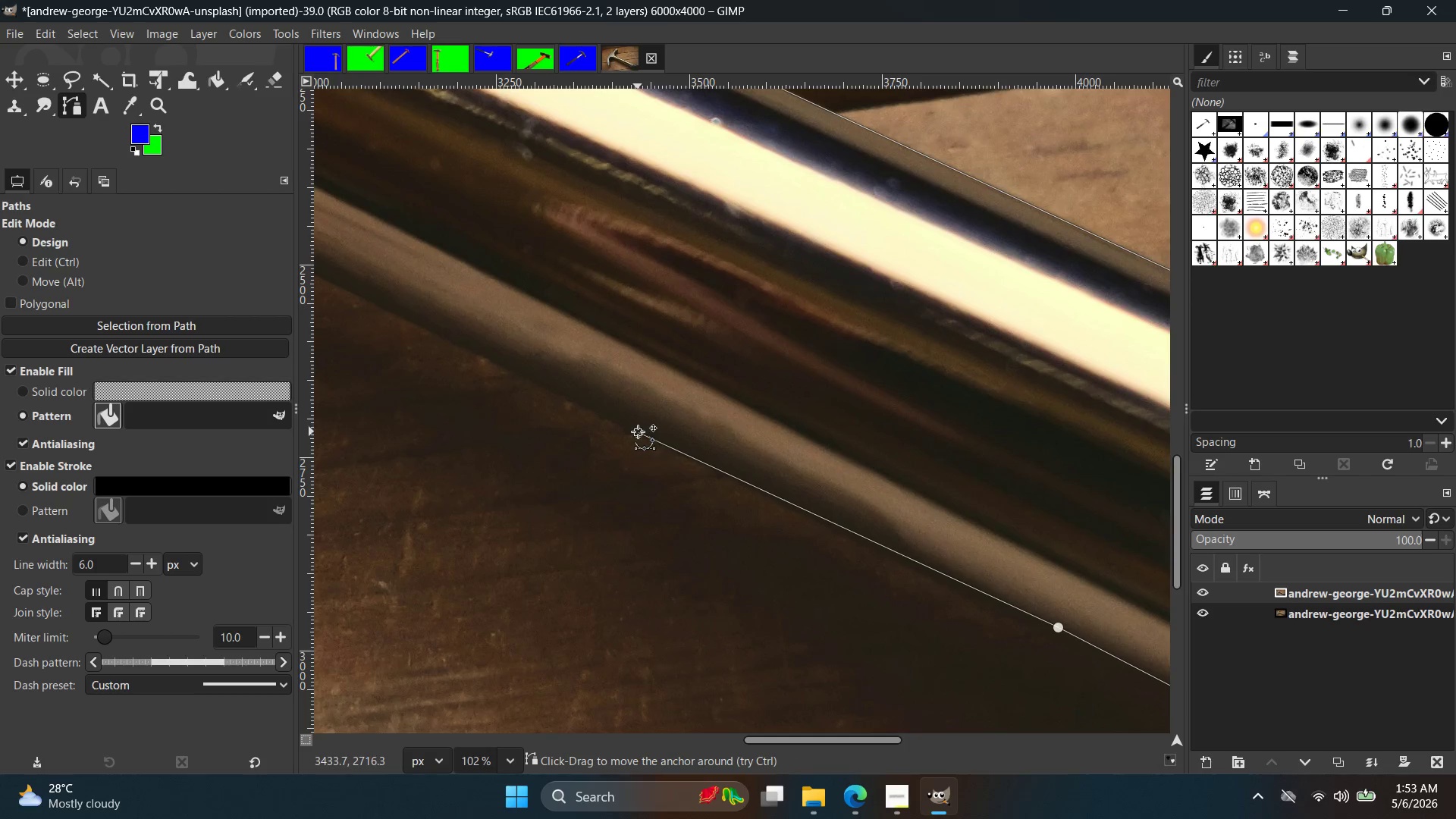 
hold_key(key=Space, duration=0.42)
 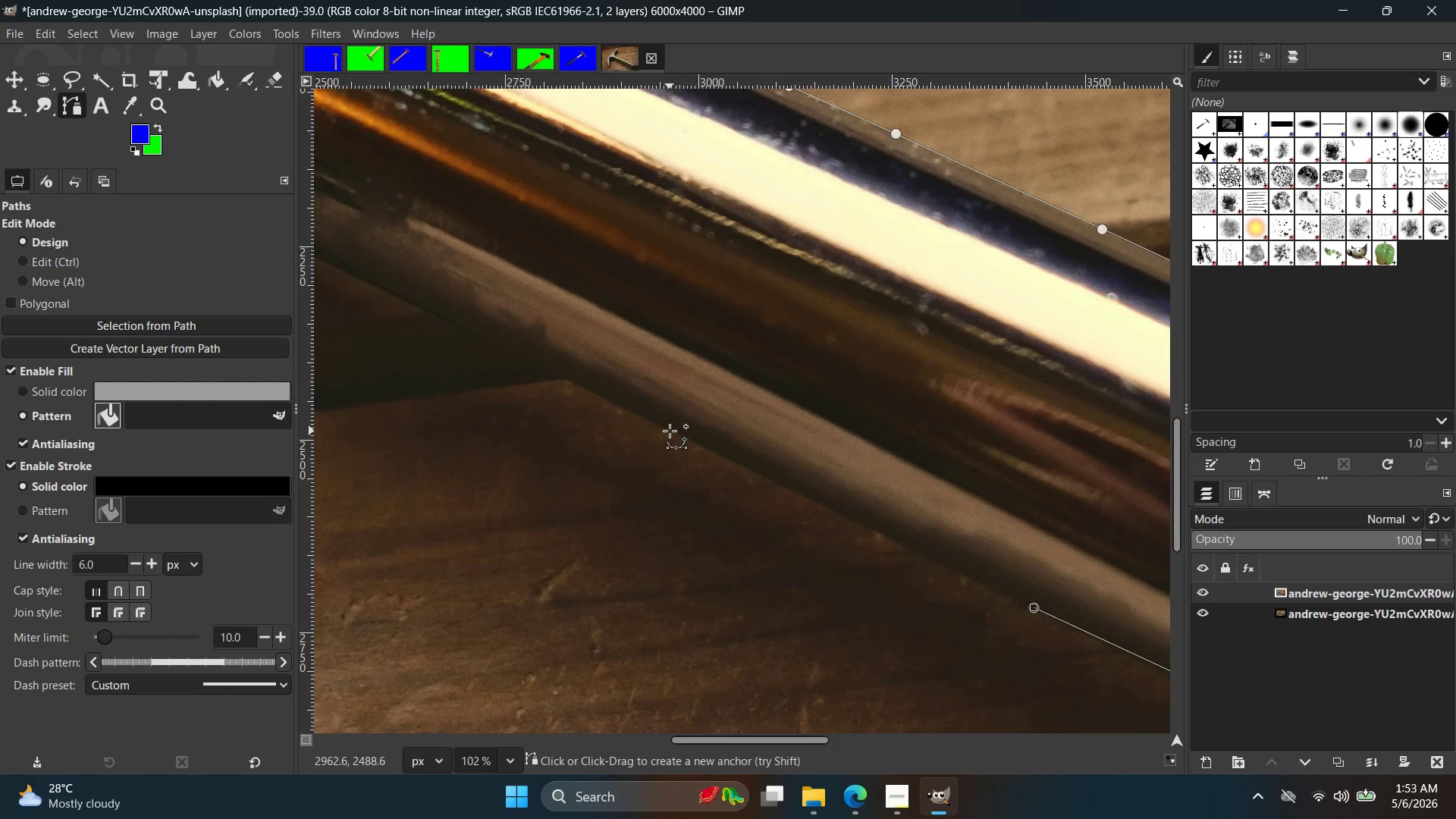 
left_click([670, 431])
 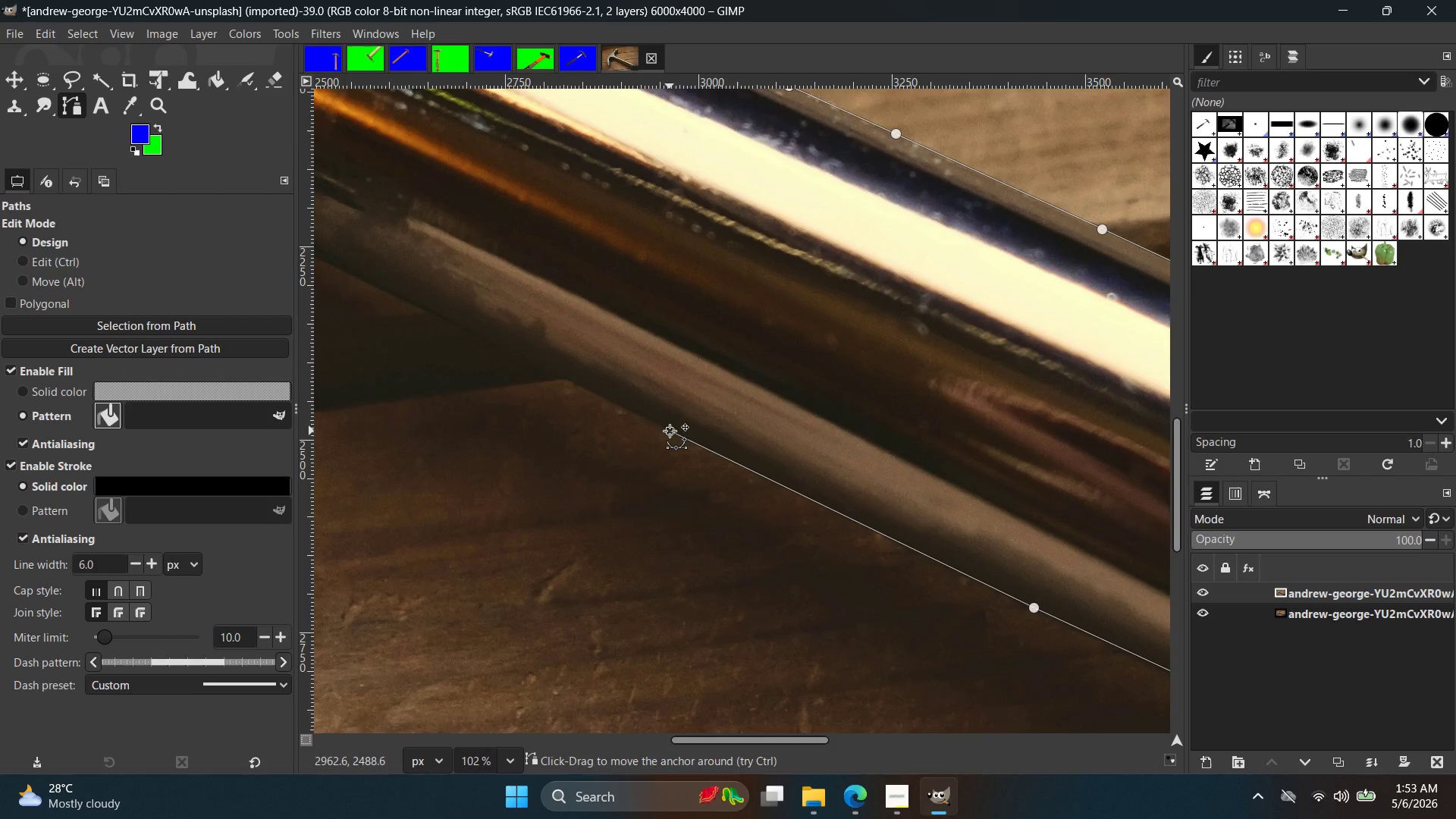 
hold_key(key=Space, duration=0.41)
 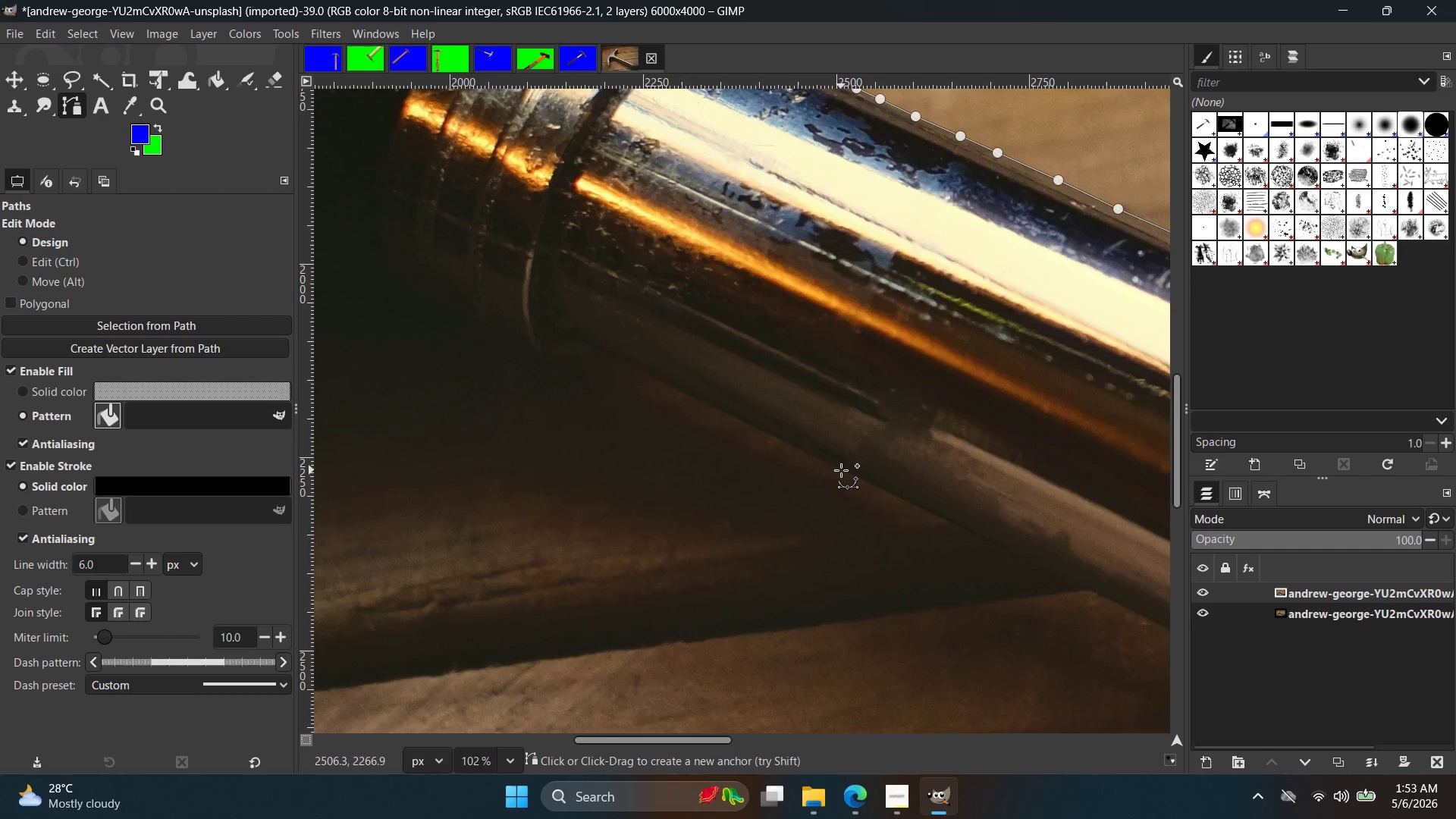 
left_click([841, 469])
 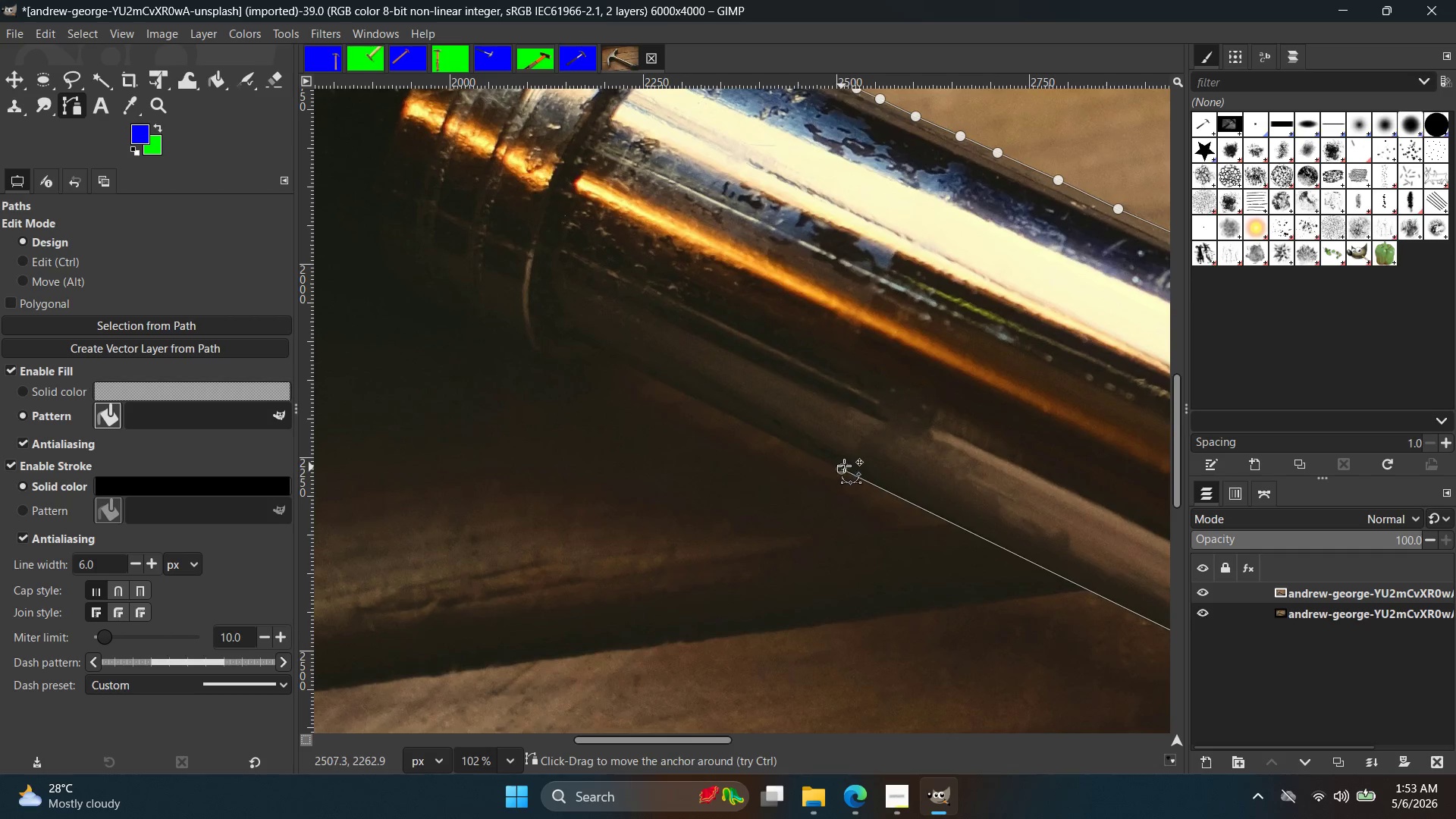 
hold_key(key=ControlLeft, duration=4.47)
scroll: coordinate [874, 466], scroll_direction: down, amount: 4.0
 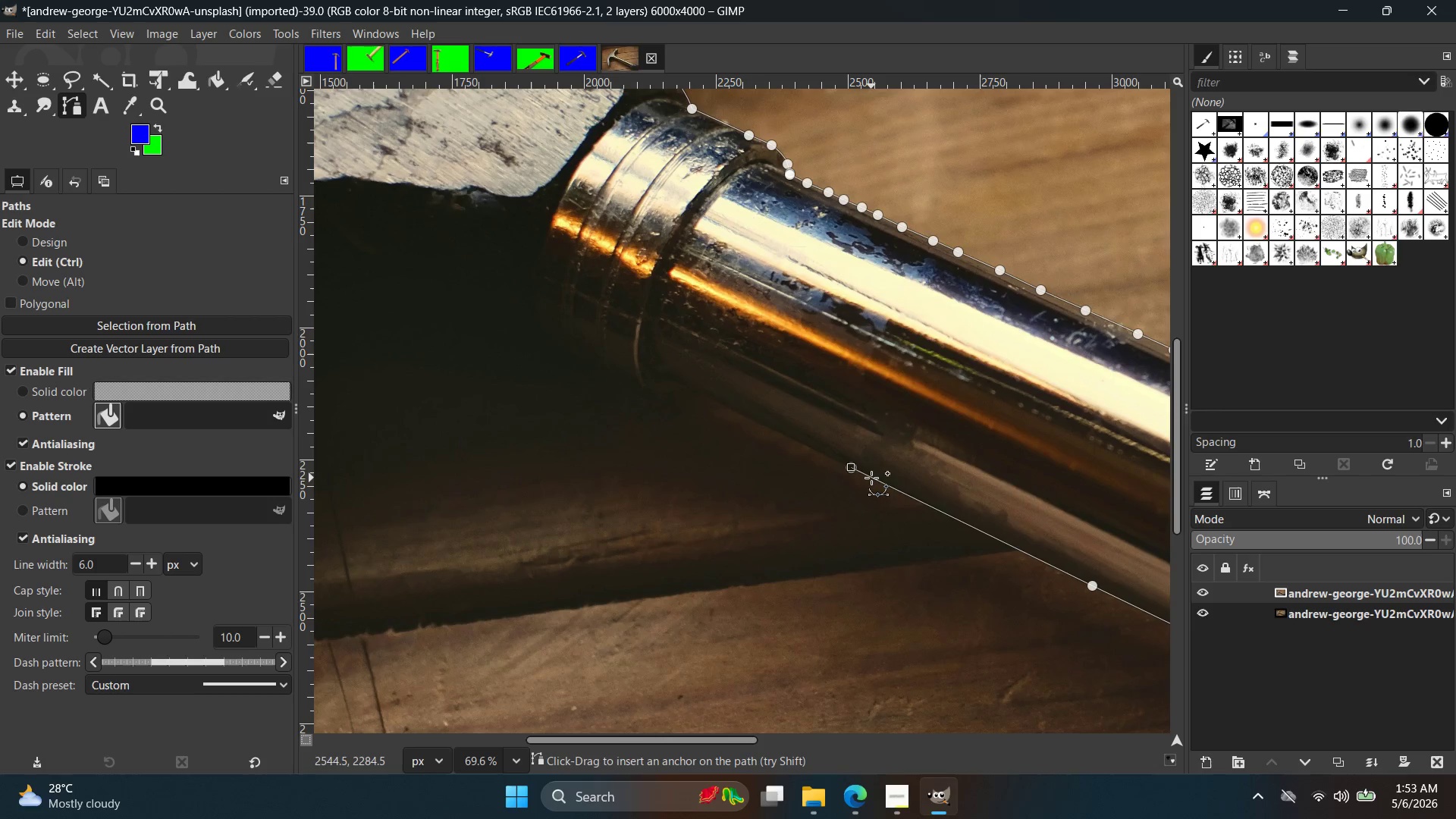 
key(Space)
 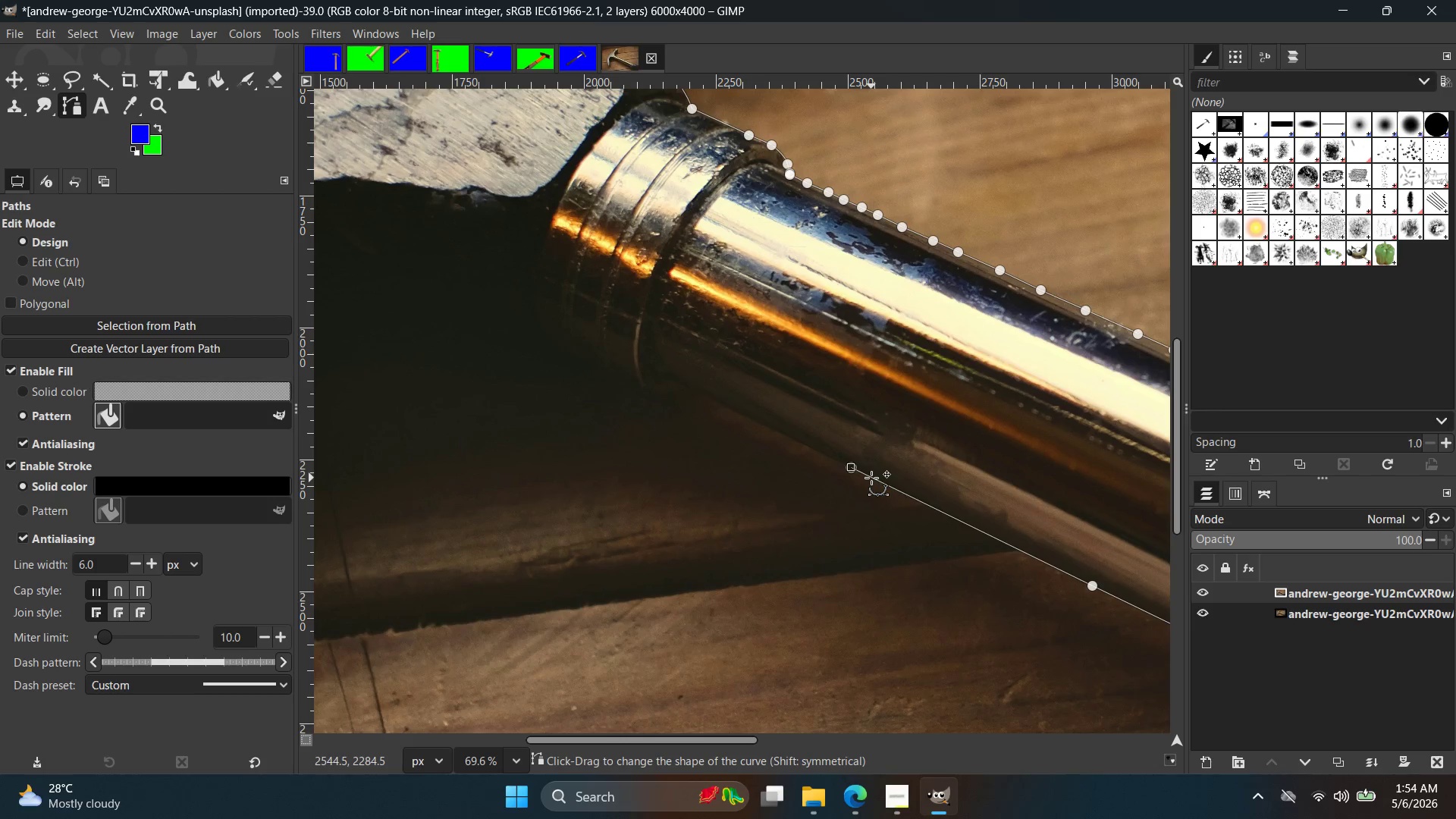 
hold_key(key=ControlLeft, duration=0.66)
scroll: coordinate [717, 378], scroll_direction: up, amount: 10.0
 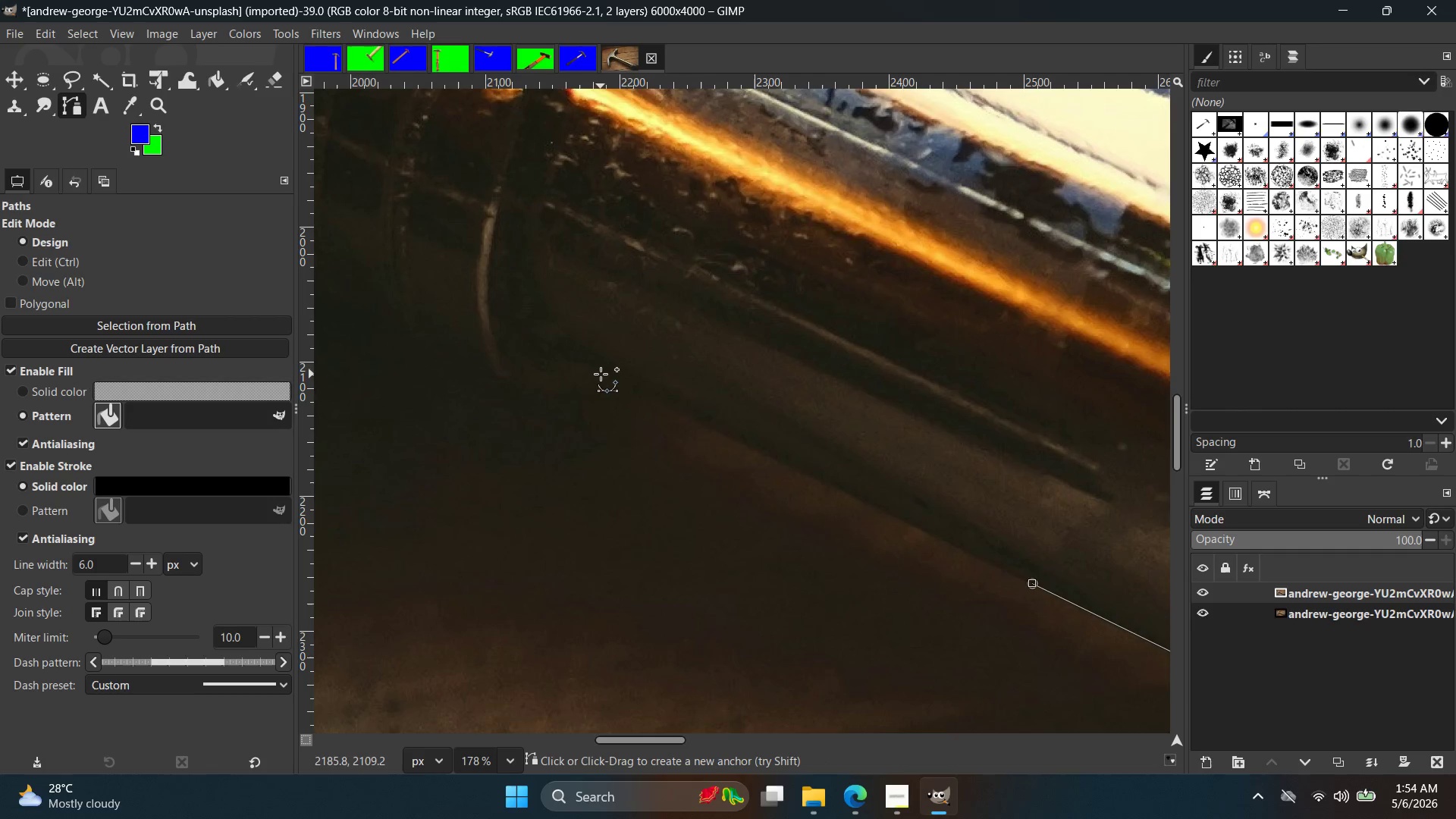 
left_click([601, 374])
 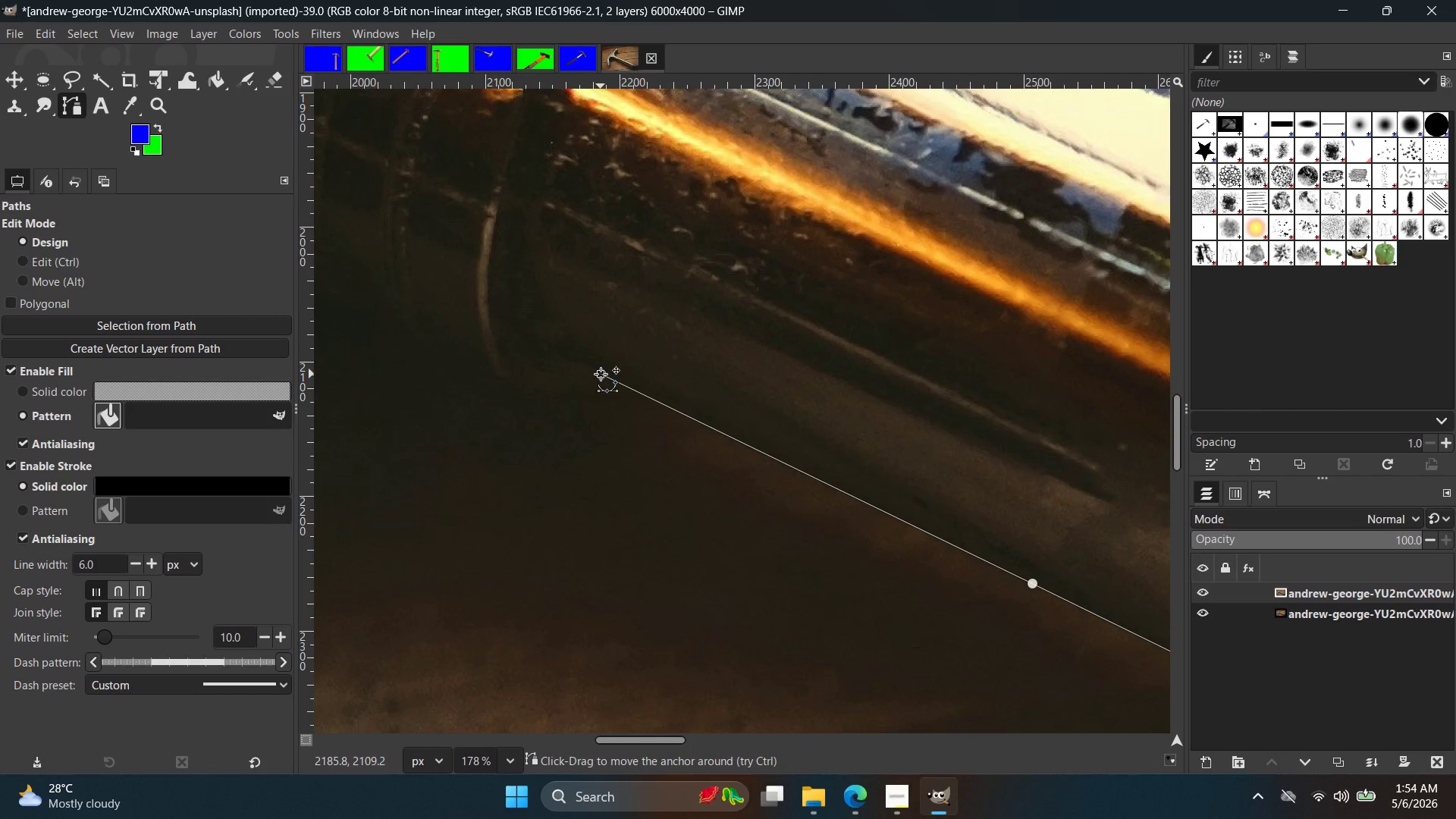 
hold_key(key=ControlLeft, duration=0.33)
 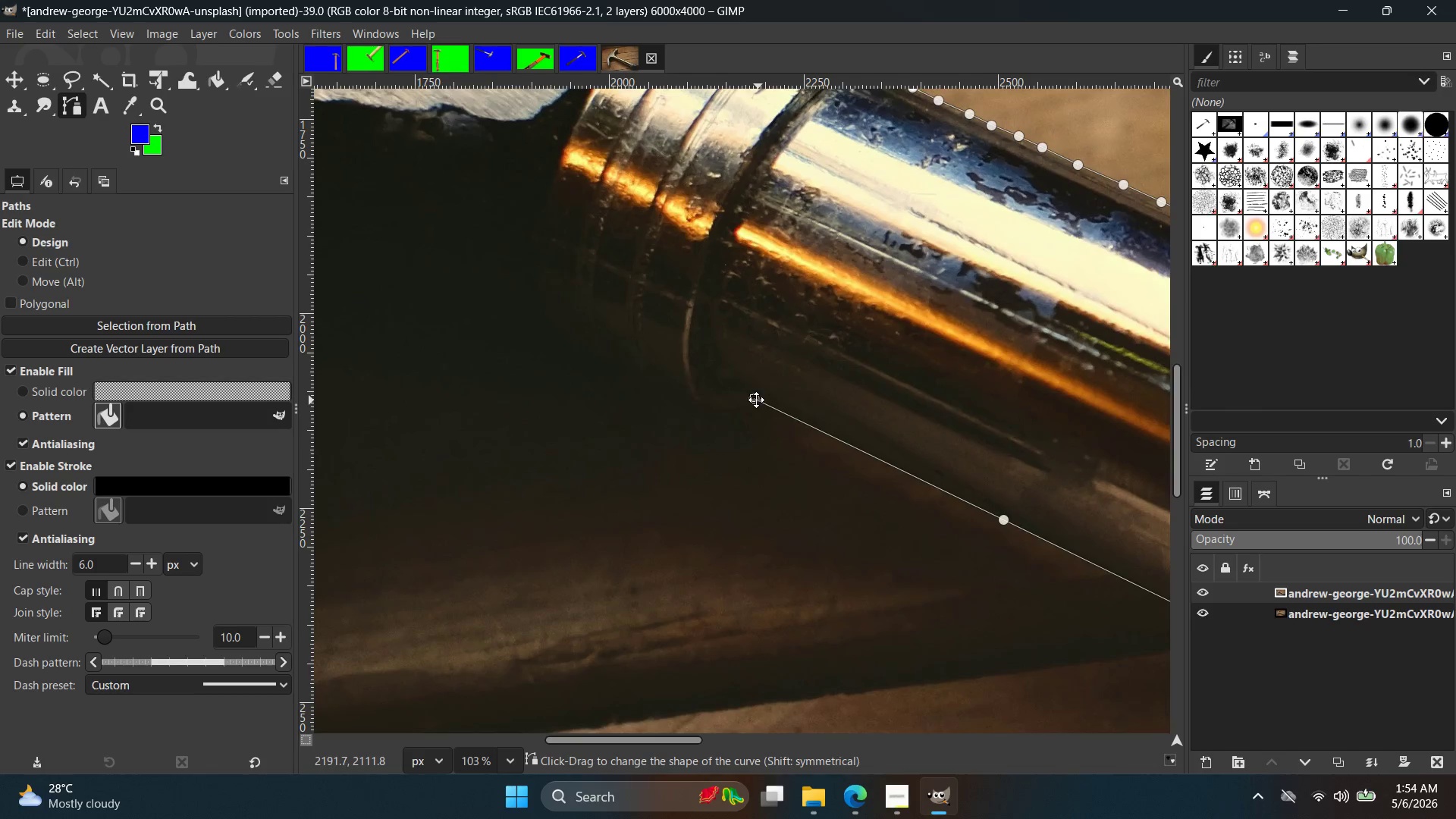 
hold_key(key=Space, duration=0.38)
 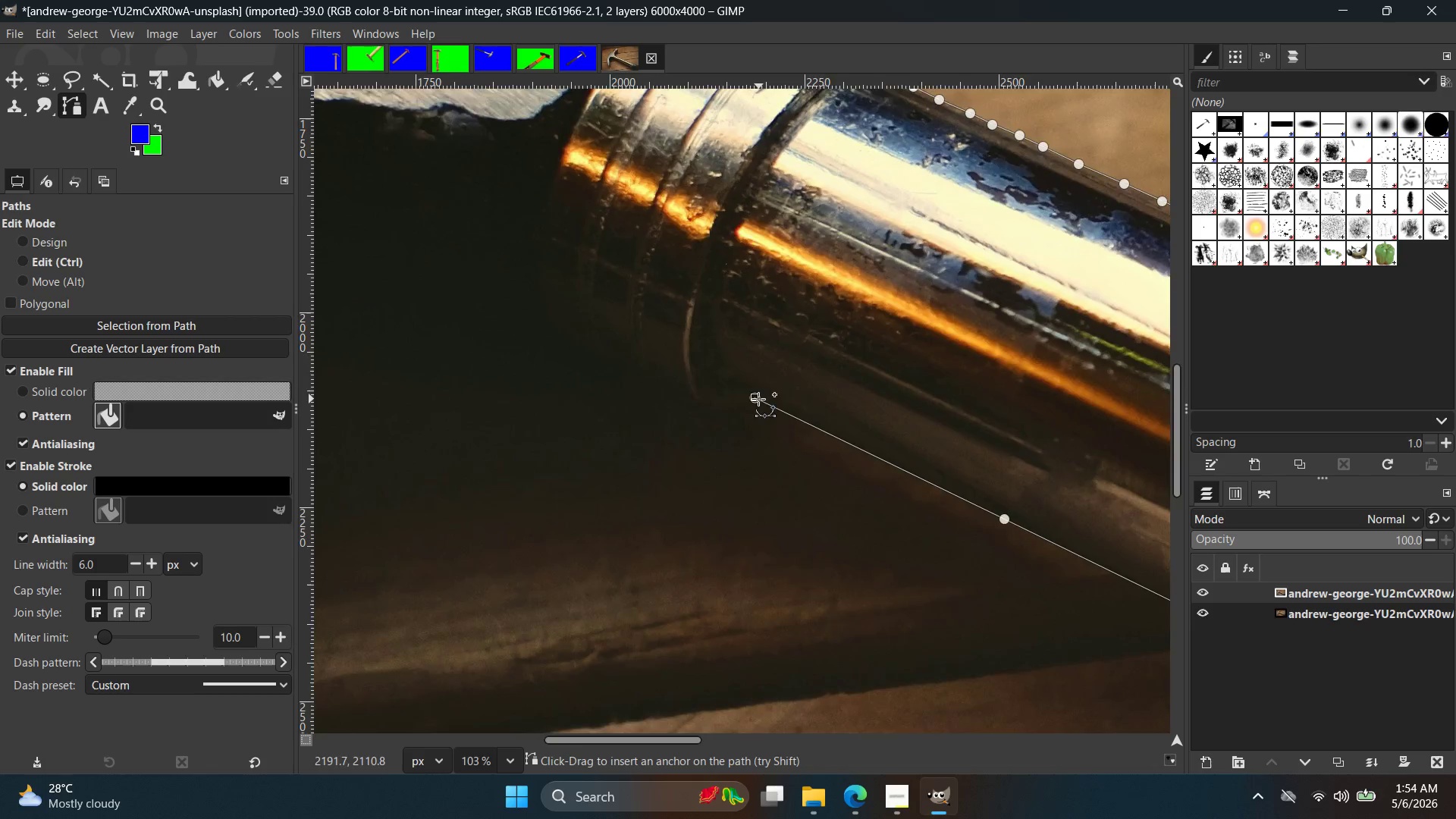 
scroll: coordinate [601, 374], scroll_direction: down, amount: 6.0
 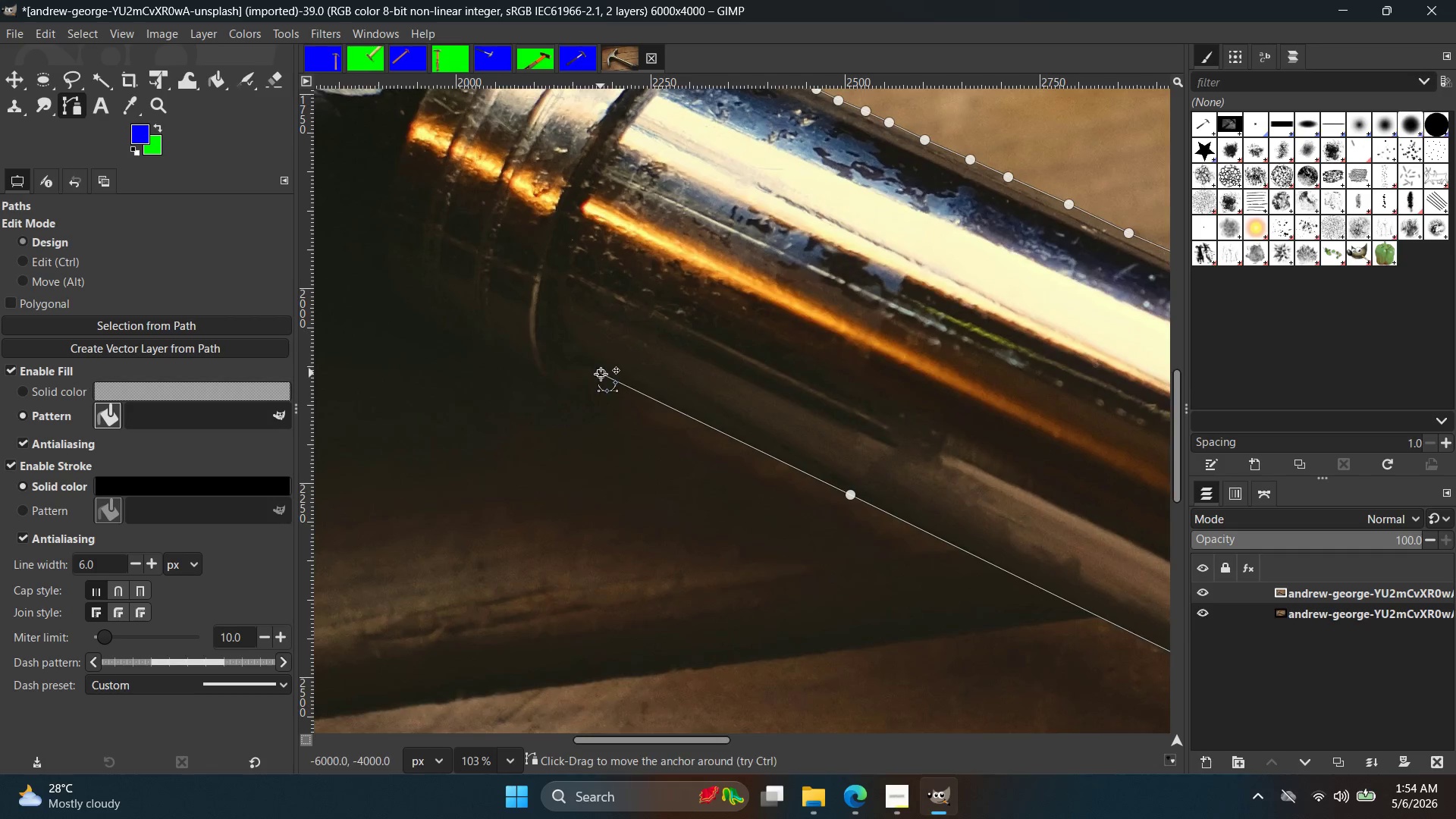 
hold_key(key=ControlLeft, duration=0.66)
scroll: coordinate [738, 391], scroll_direction: up, amount: 9.0
 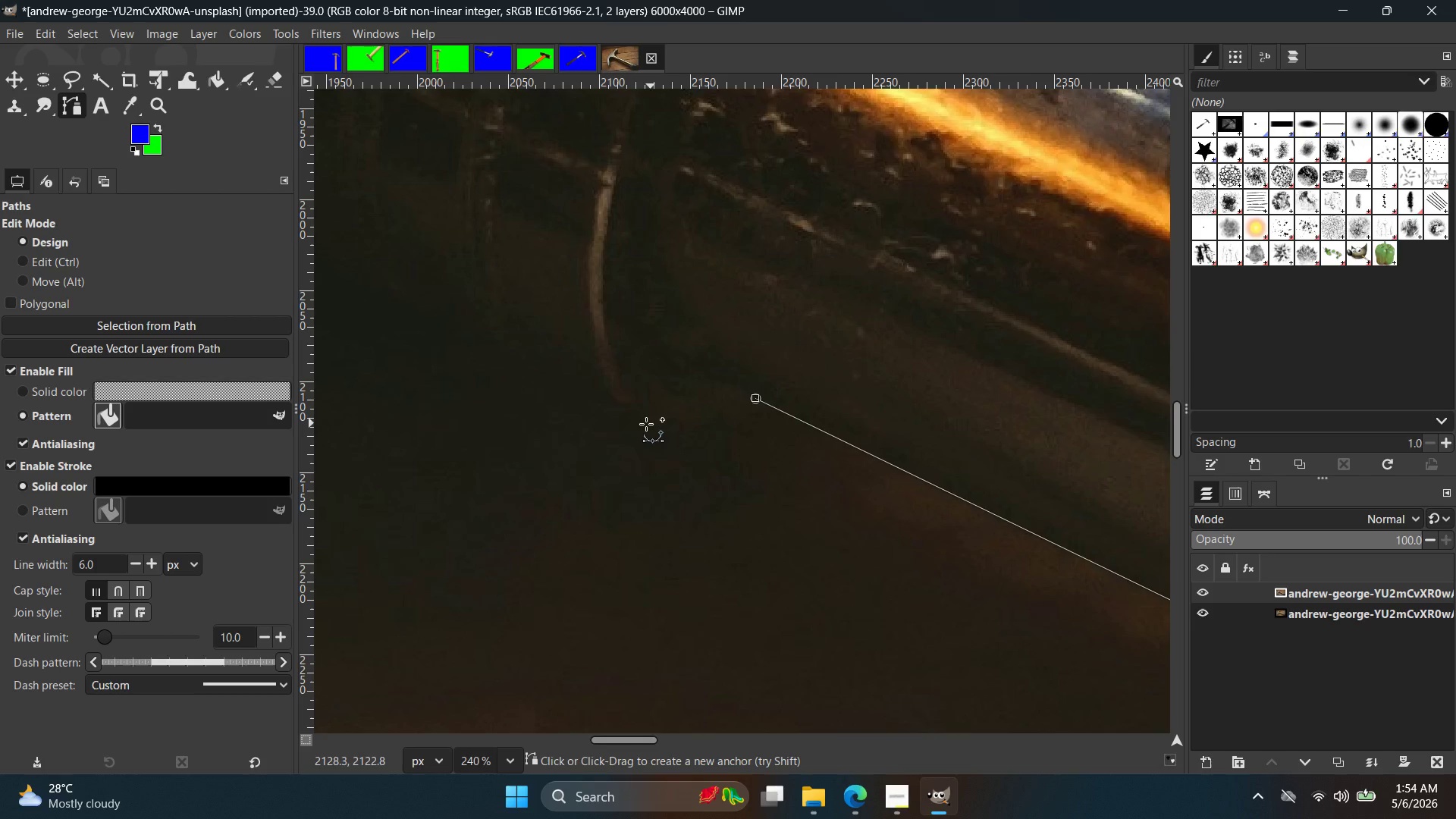 
left_click_drag(start_coordinate=[620, 420], to_coordinate=[564, 404])
 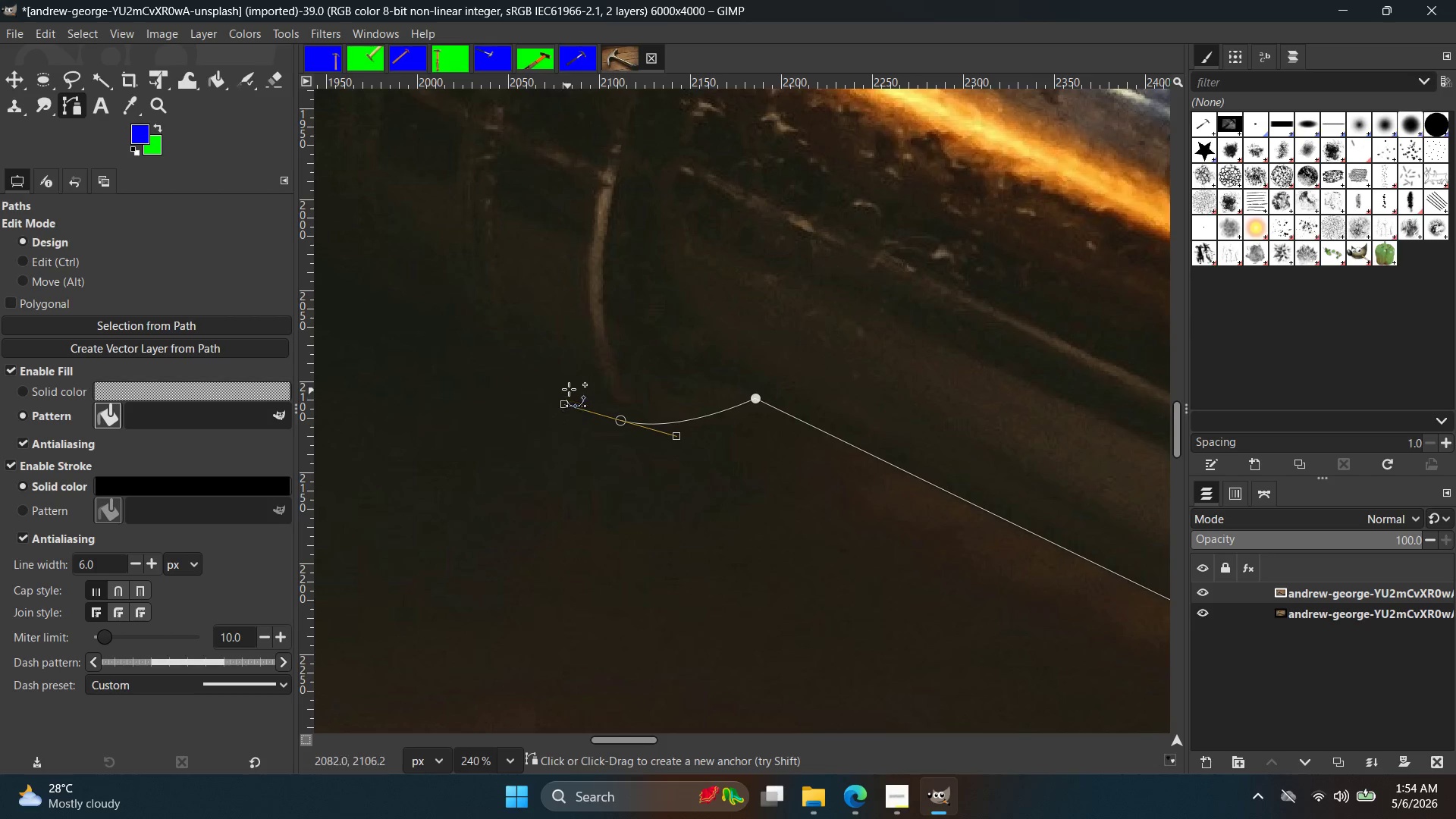 
key(Control+ControlLeft)
 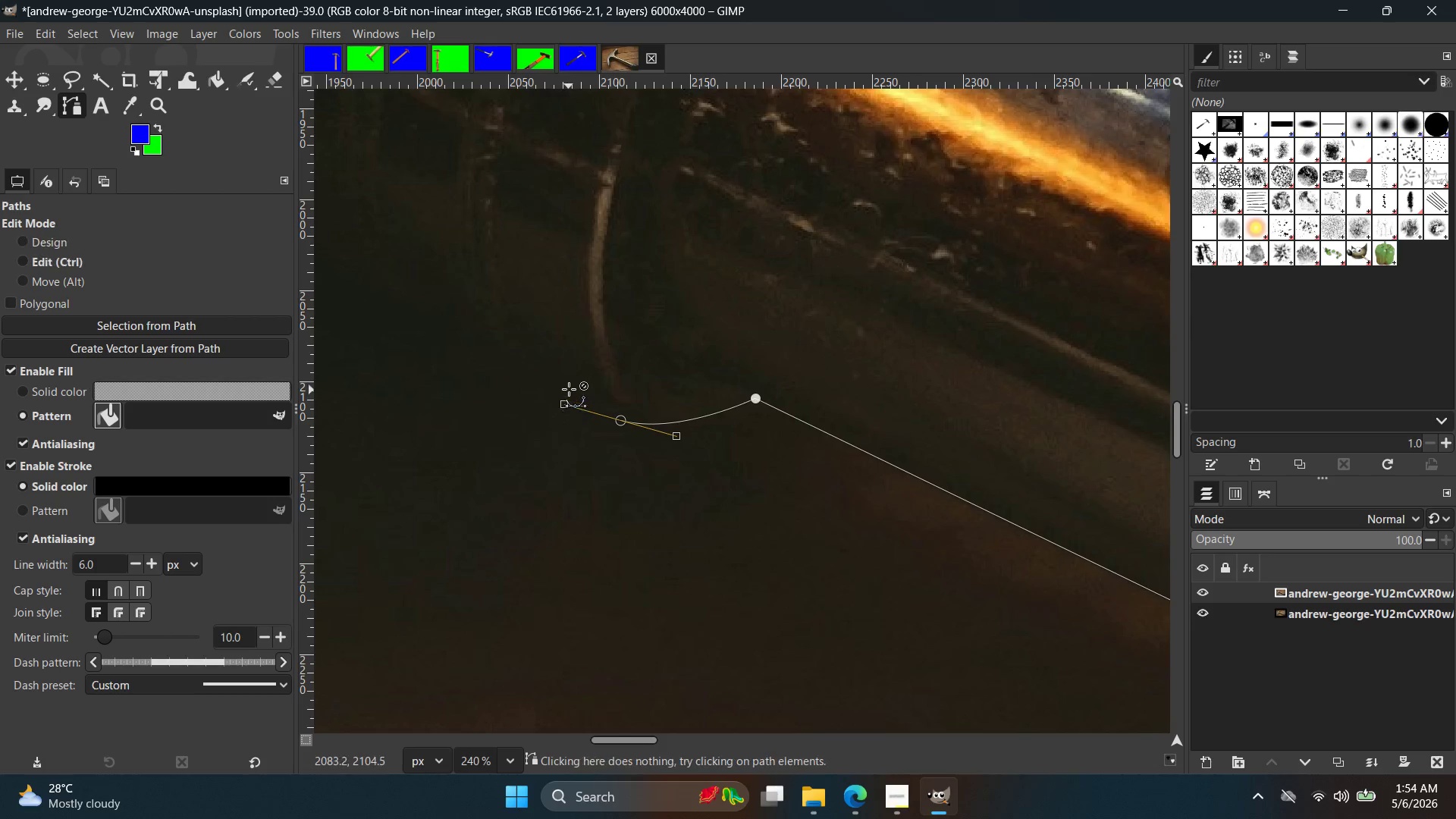 
hold_key(key=Space, duration=0.58)
 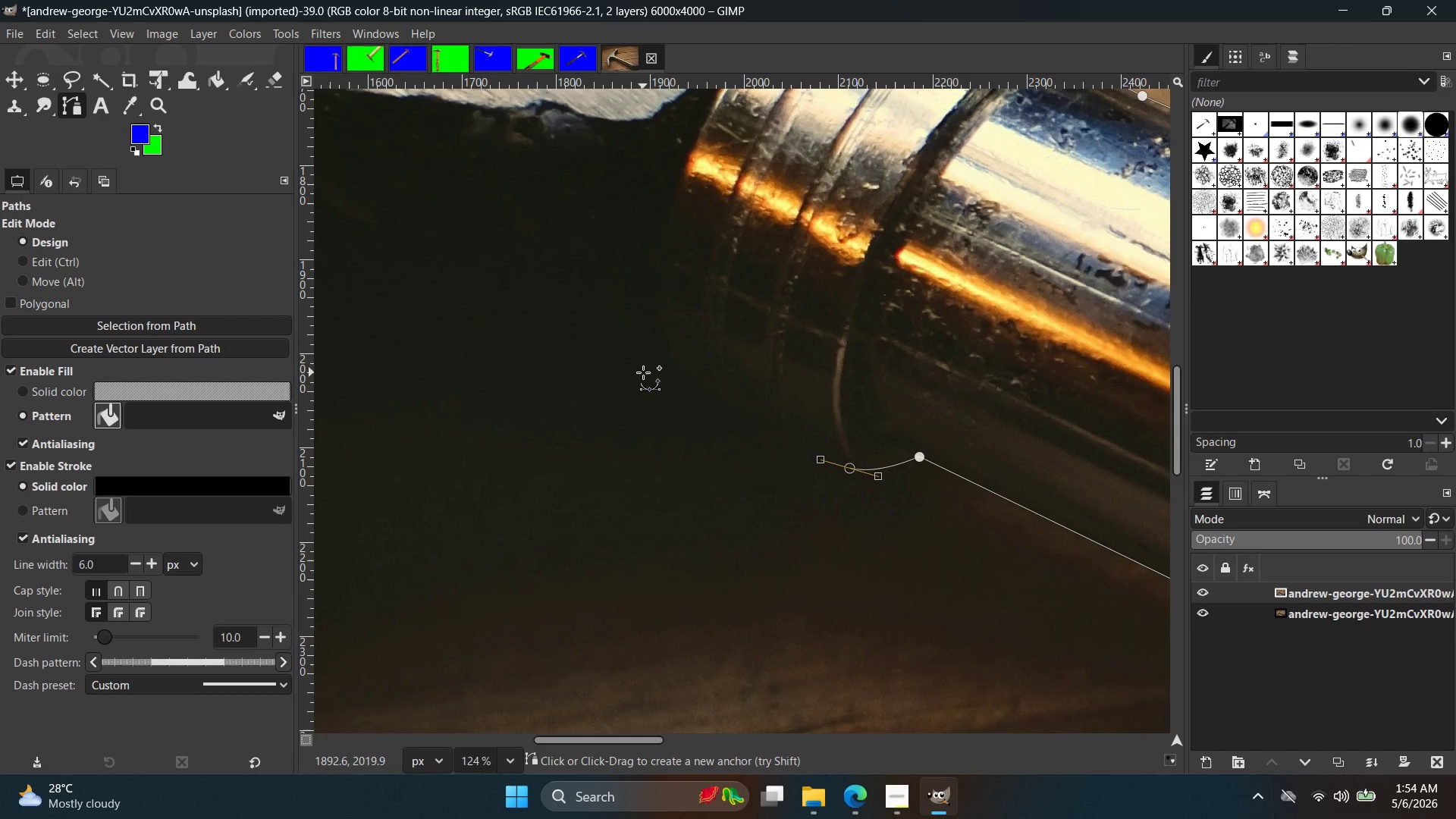 
scroll: coordinate [569, 389], scroll_direction: down, amount: 7.0
 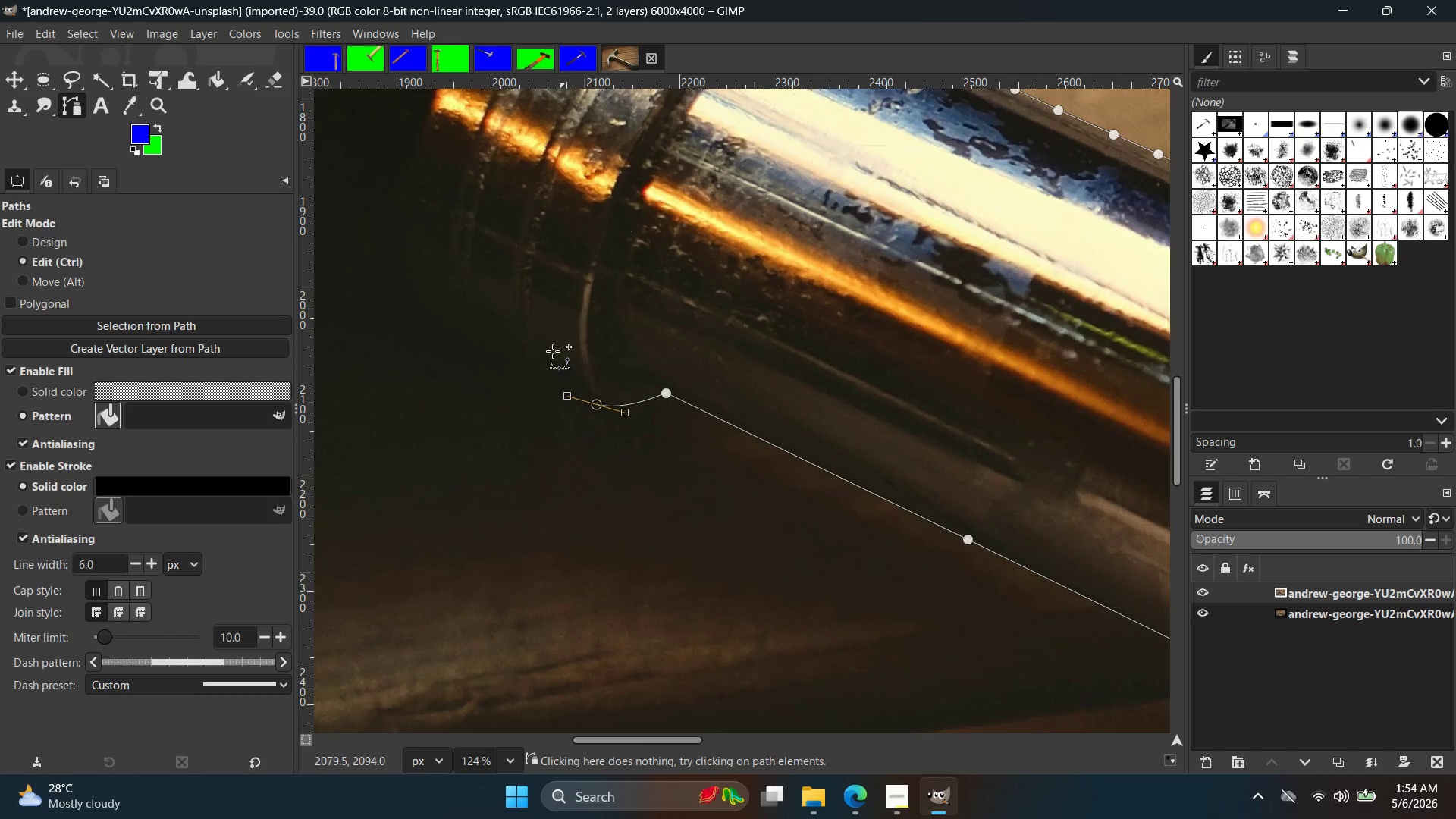 
wait(25.72)
 